 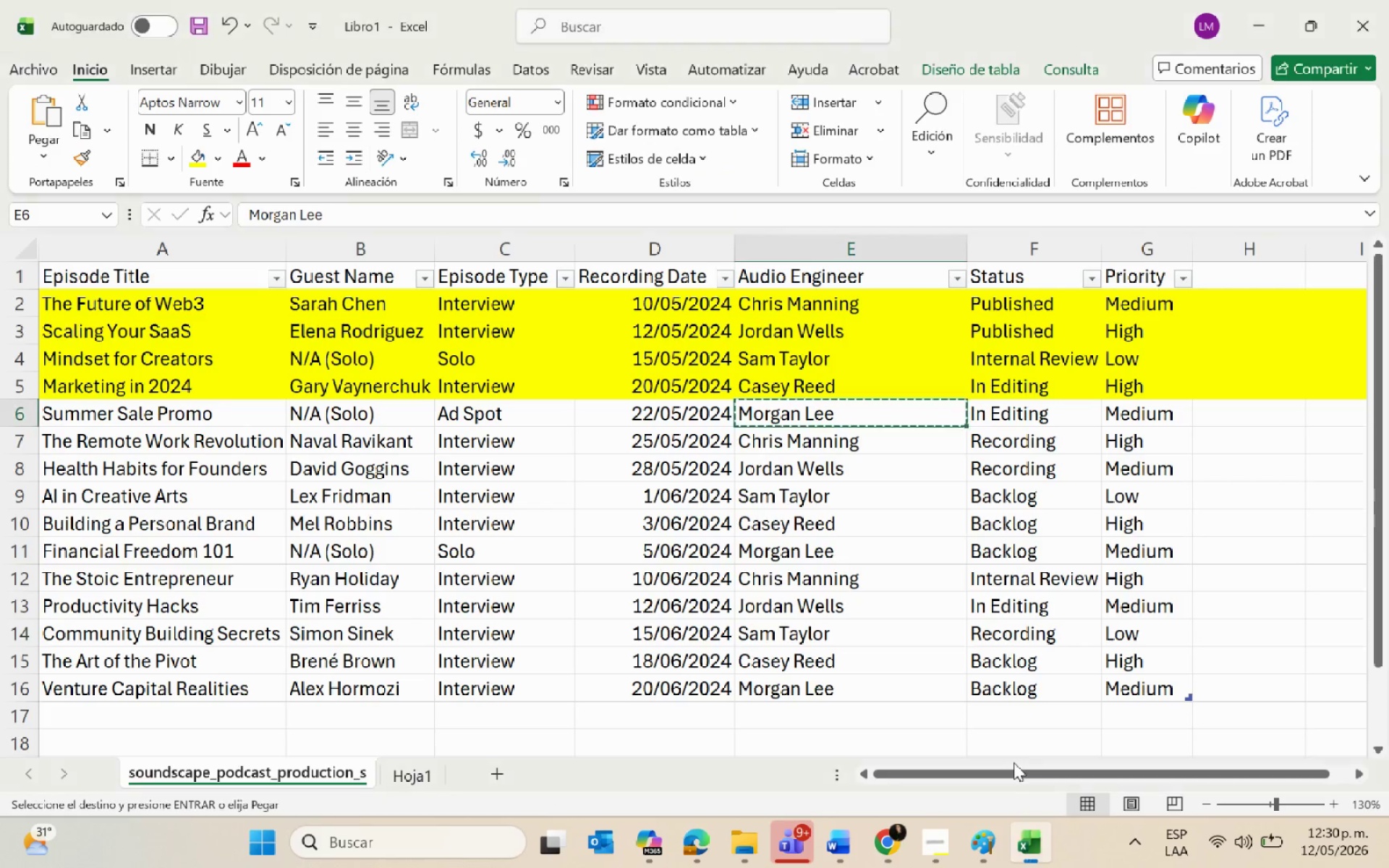 
left_click([21, 417])
 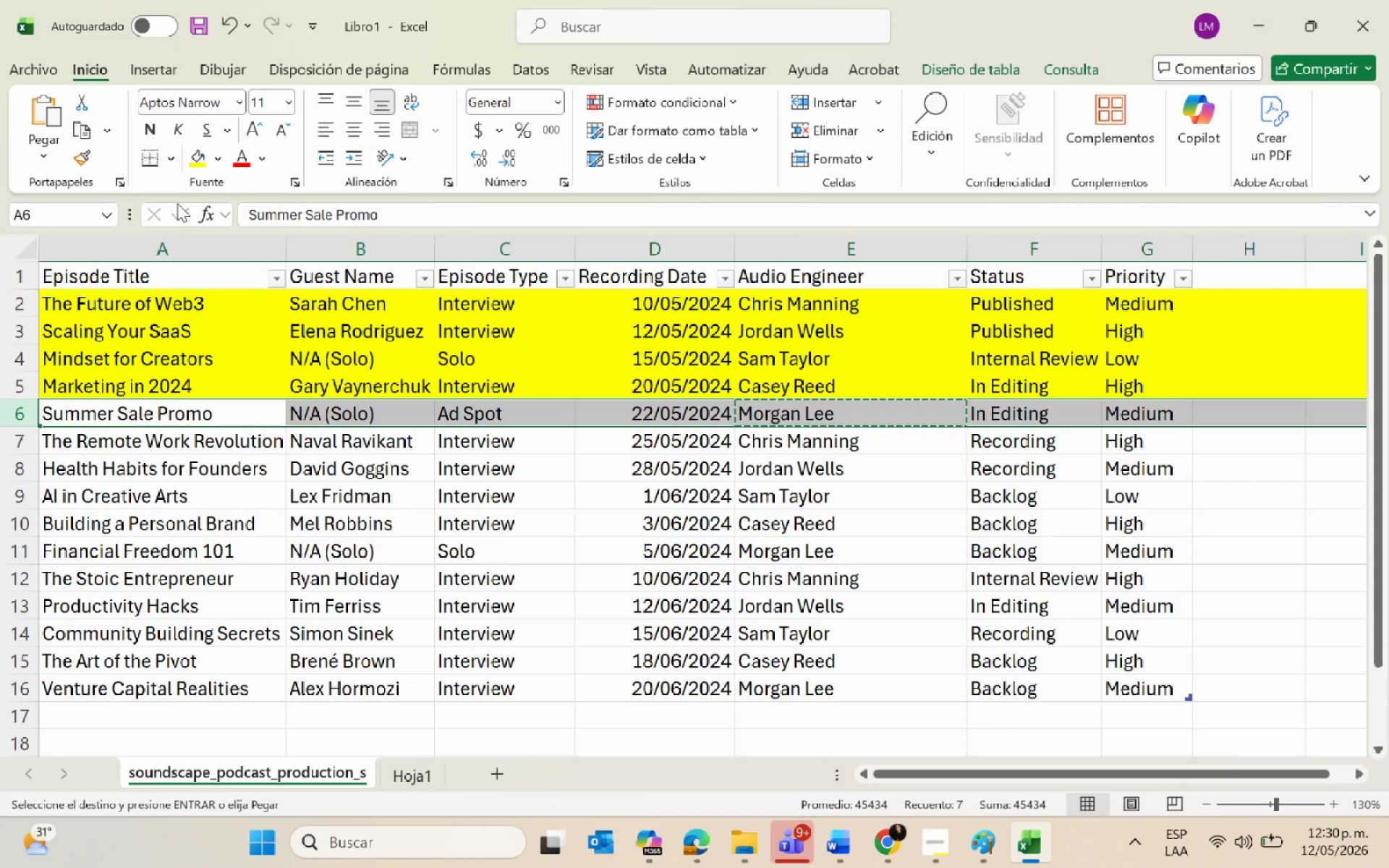 
left_click([203, 157])
 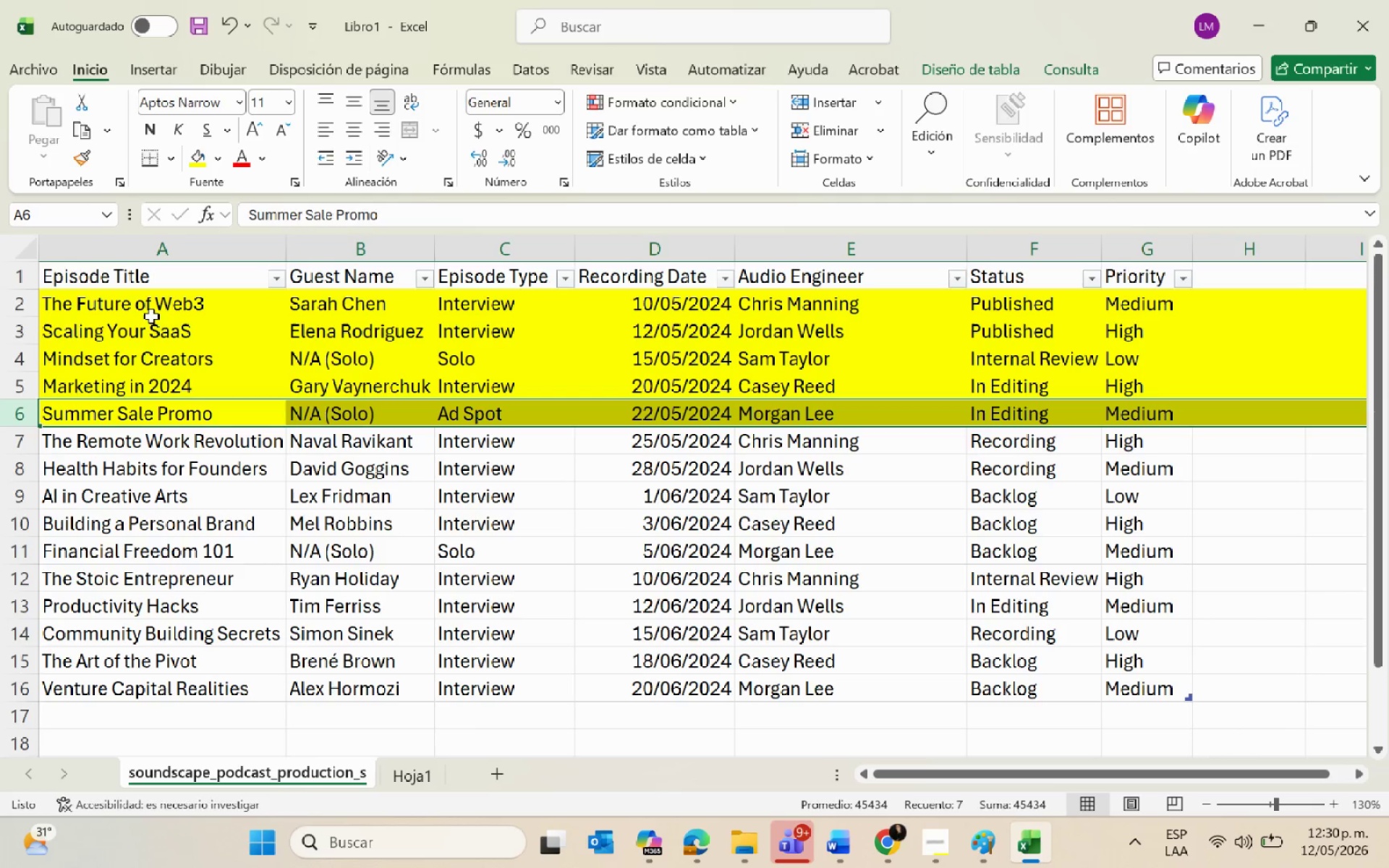 
left_click_drag(start_coordinate=[148, 311], to_coordinate=[172, 671])
 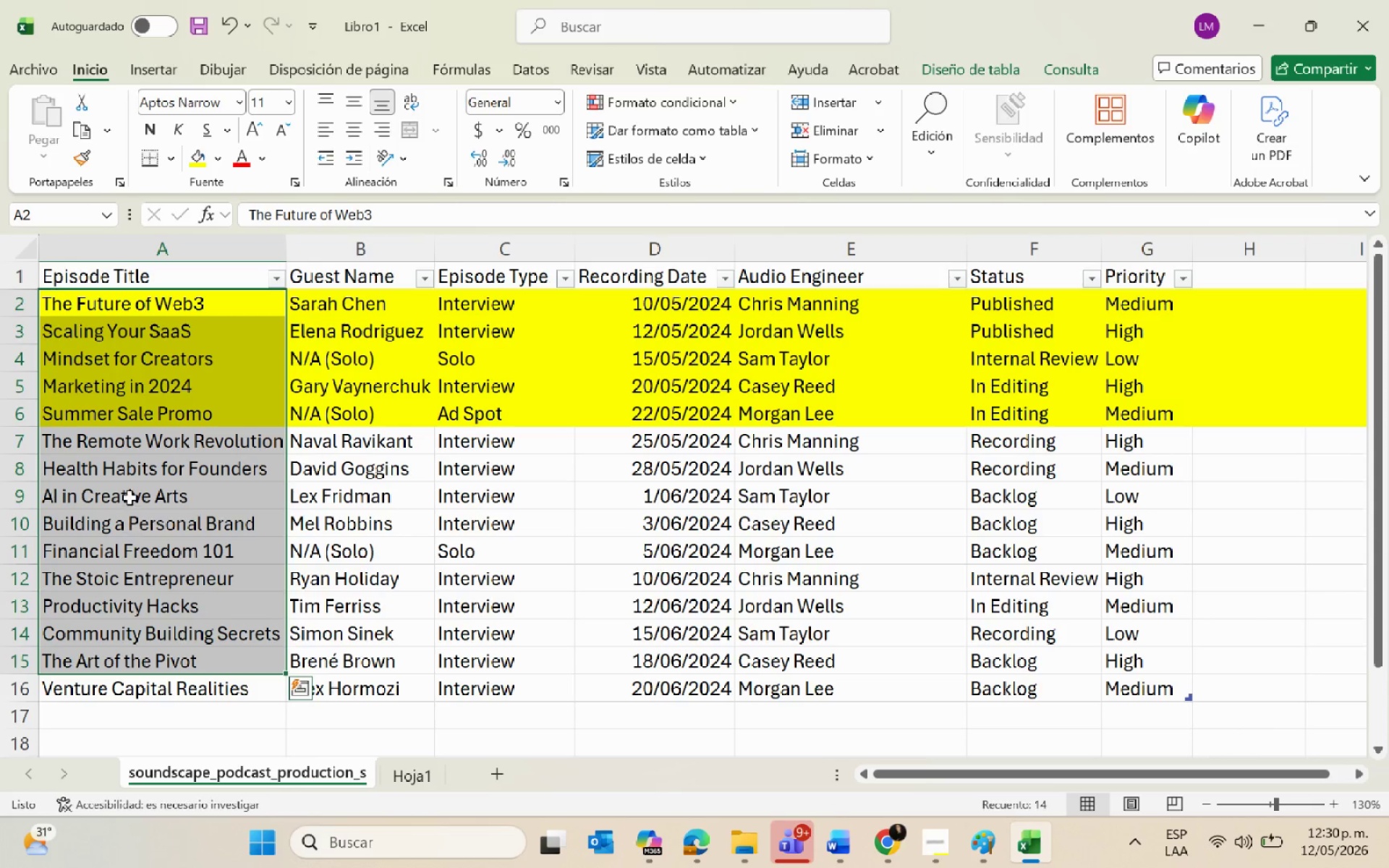 
left_click([129, 498])
 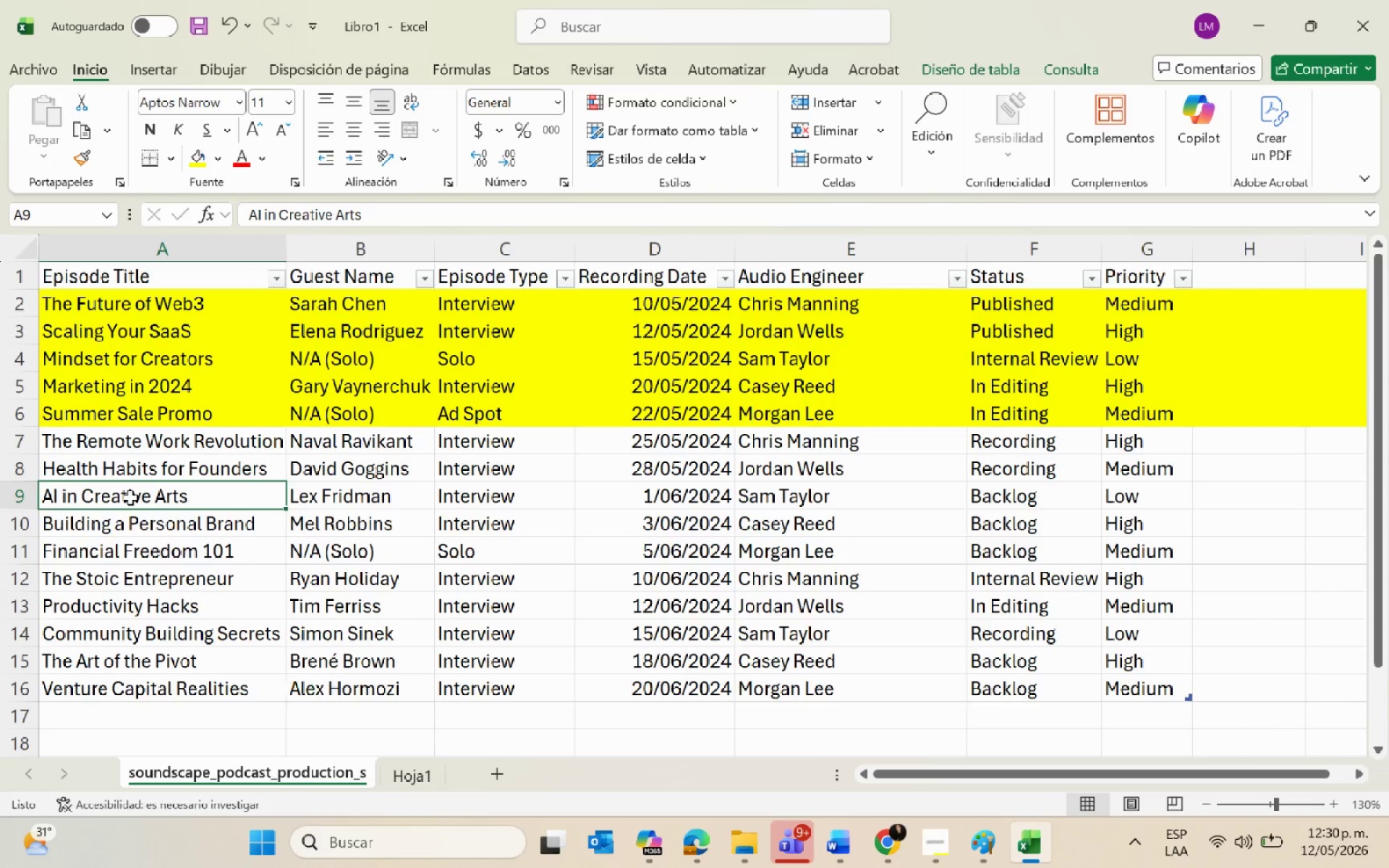 
scroll: coordinate [130, 498], scroll_direction: none, amount: 0.0
 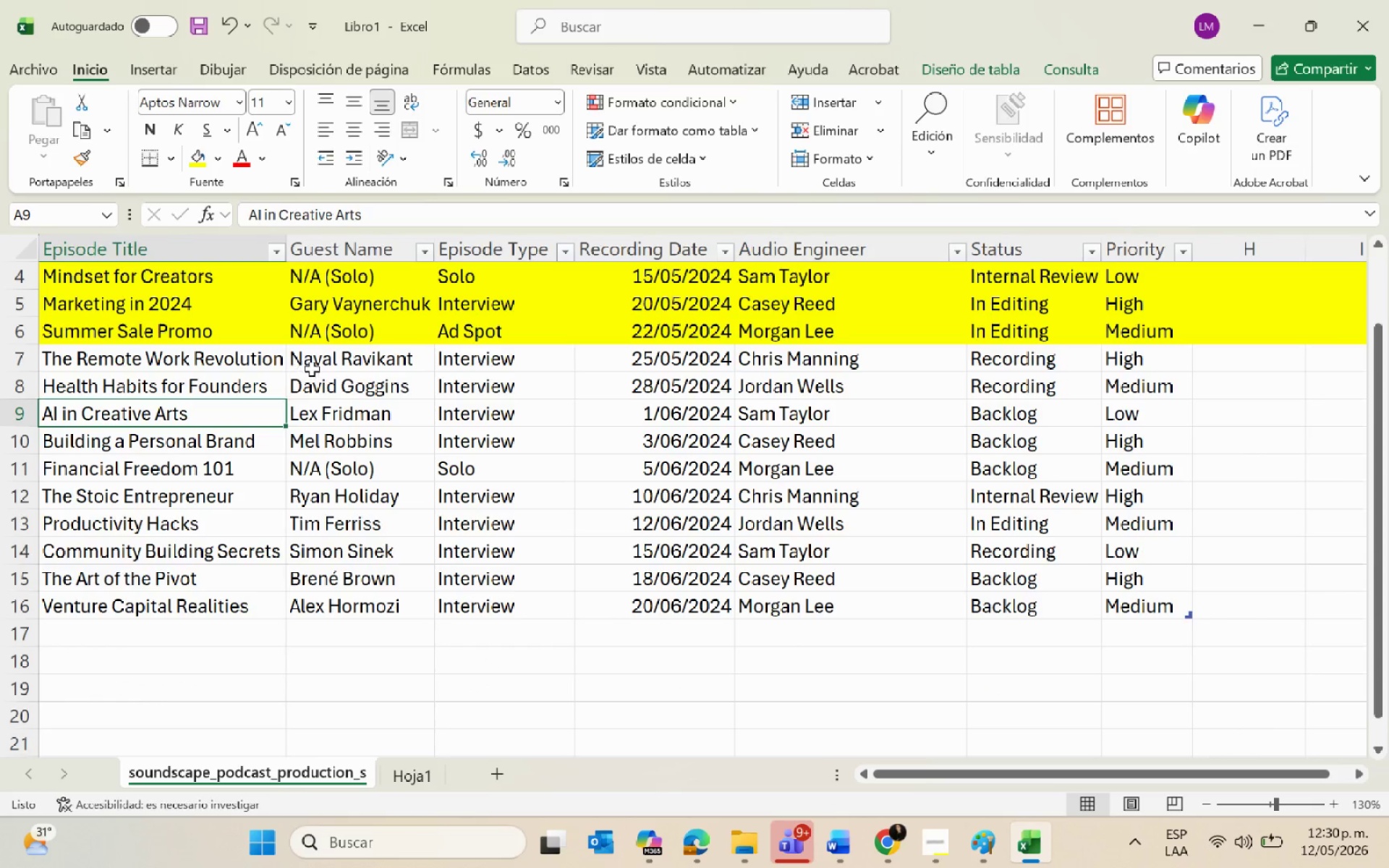 
left_click([320, 367])
 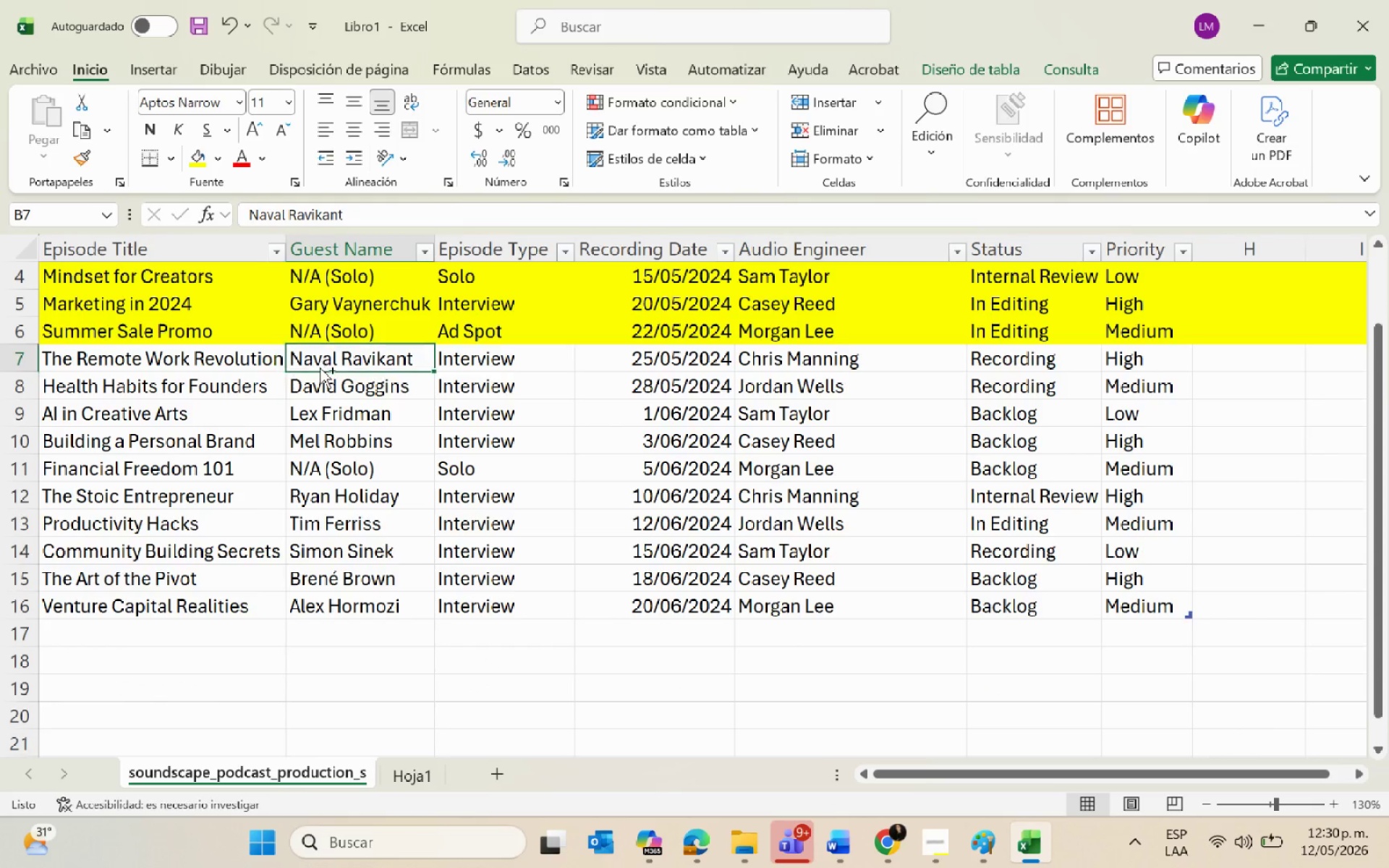 
key(Control+C)
 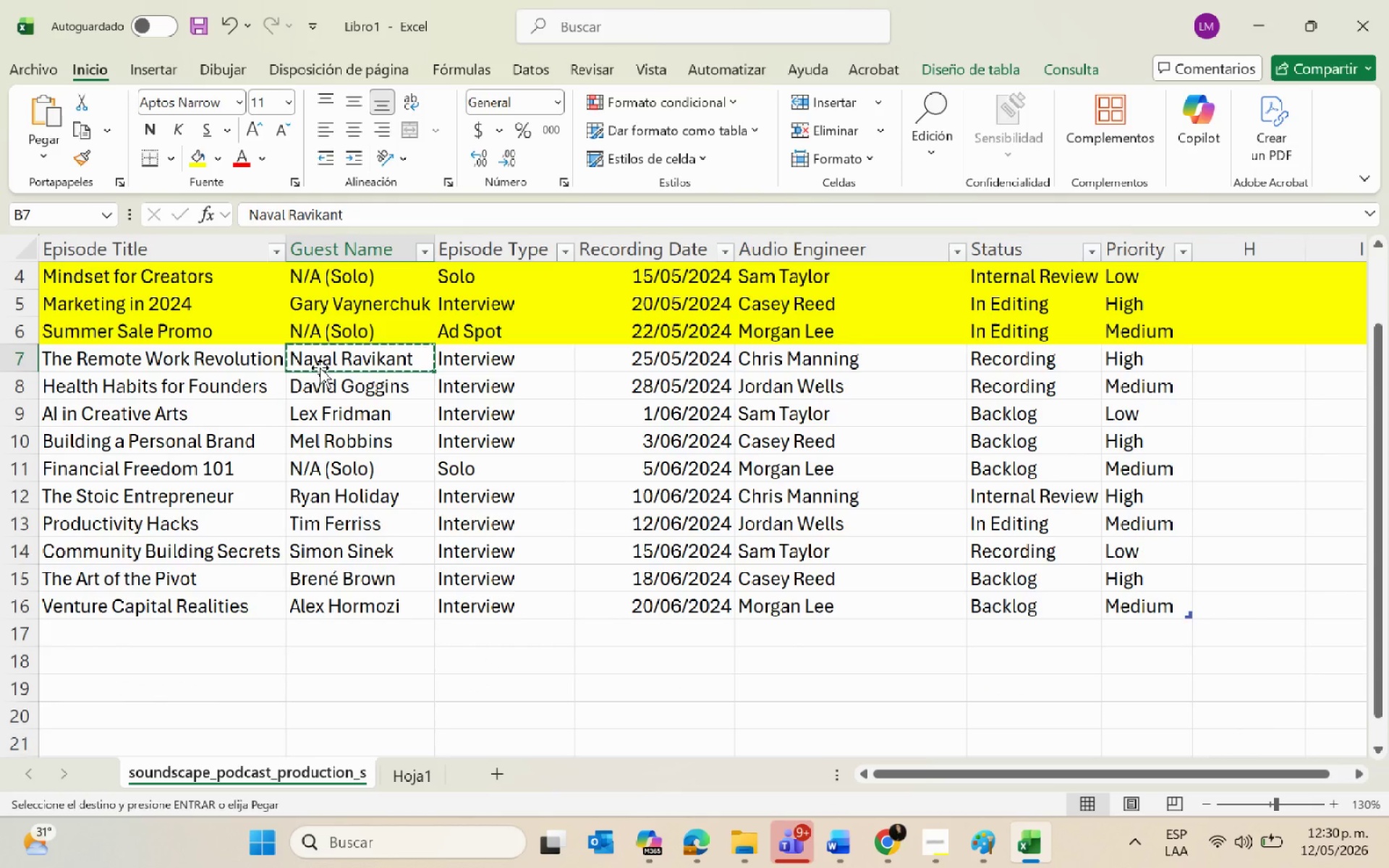 
key(Alt+AltLeft)
 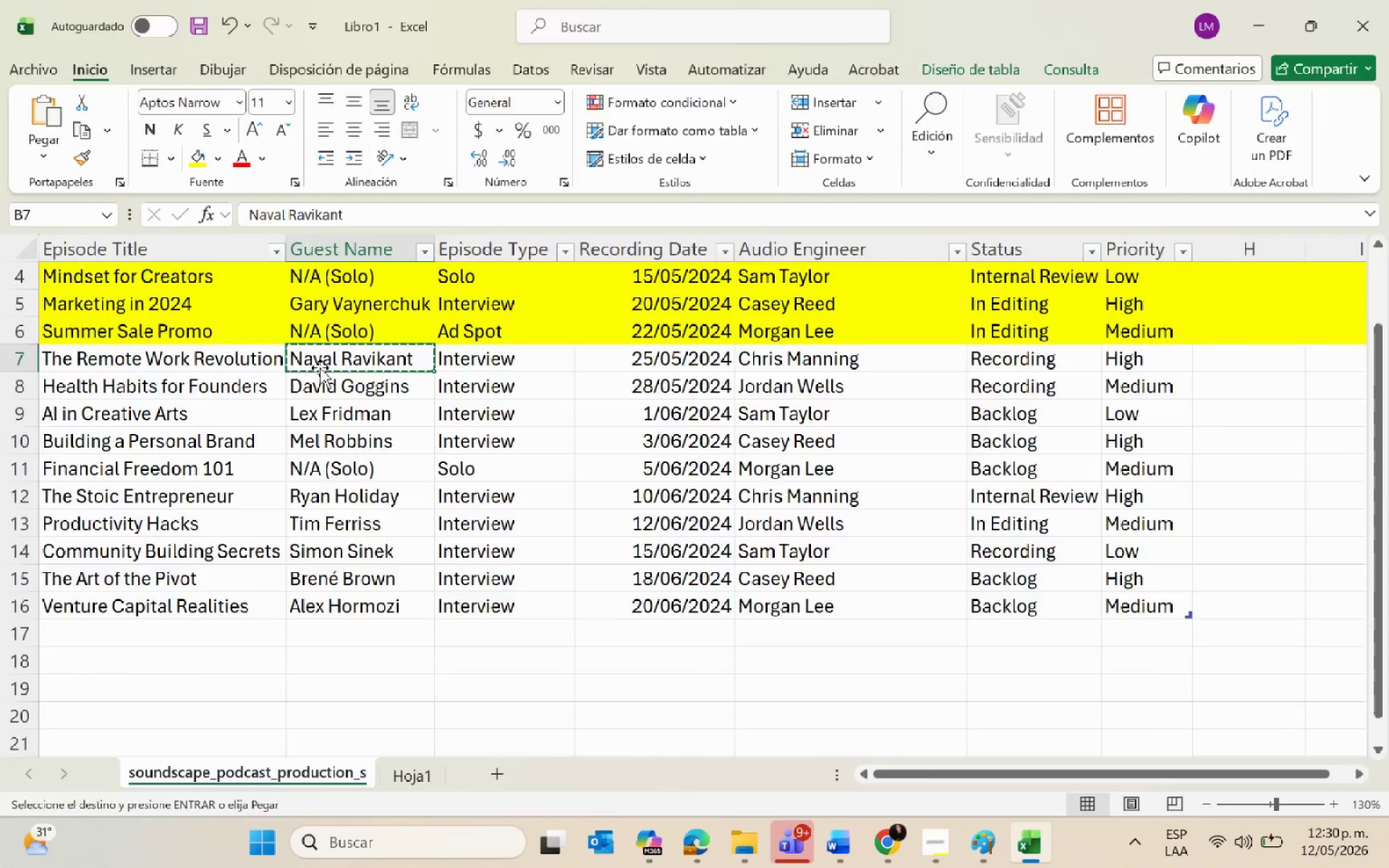 
key(Alt+Tab)
 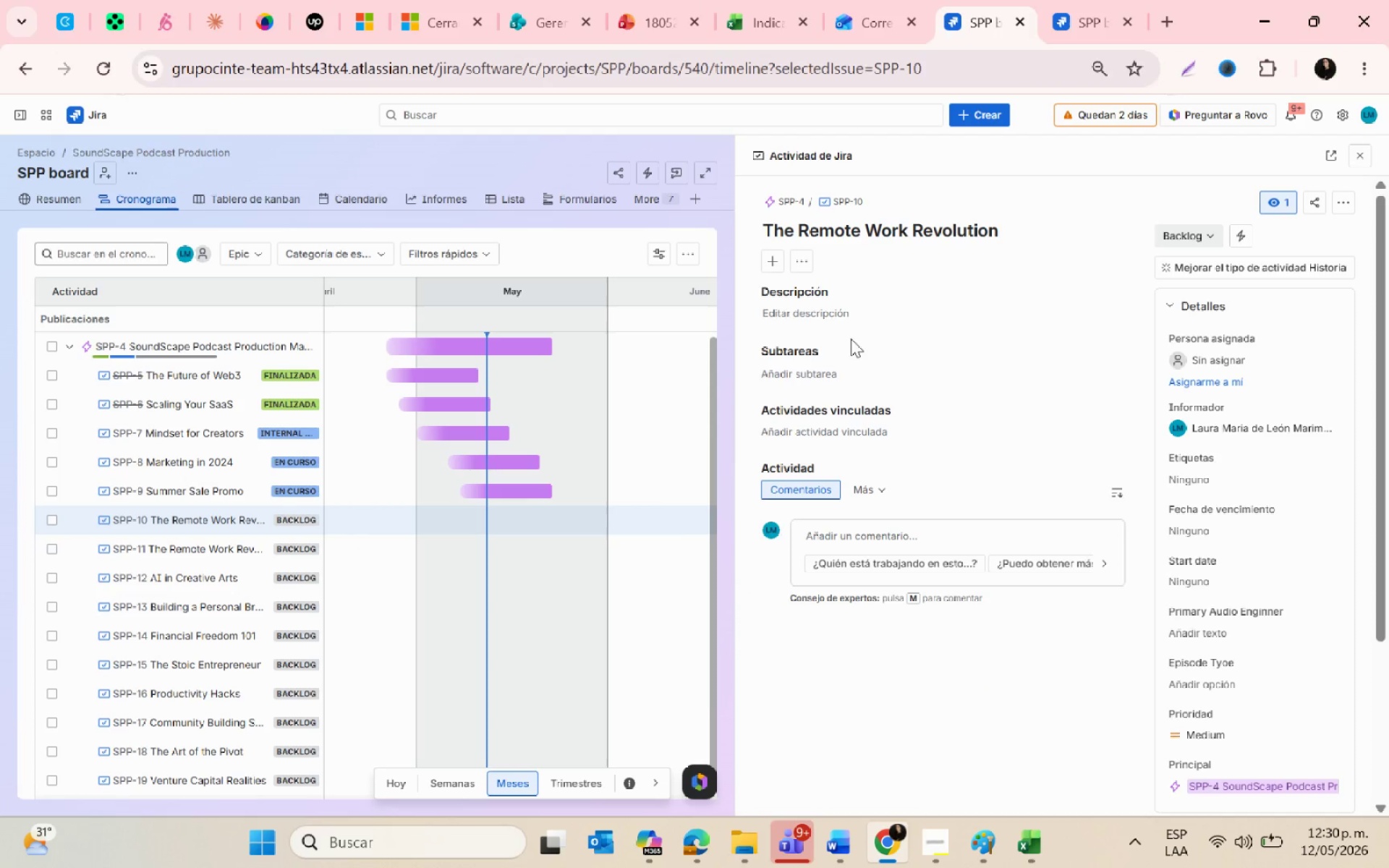 
left_click([817, 320])
 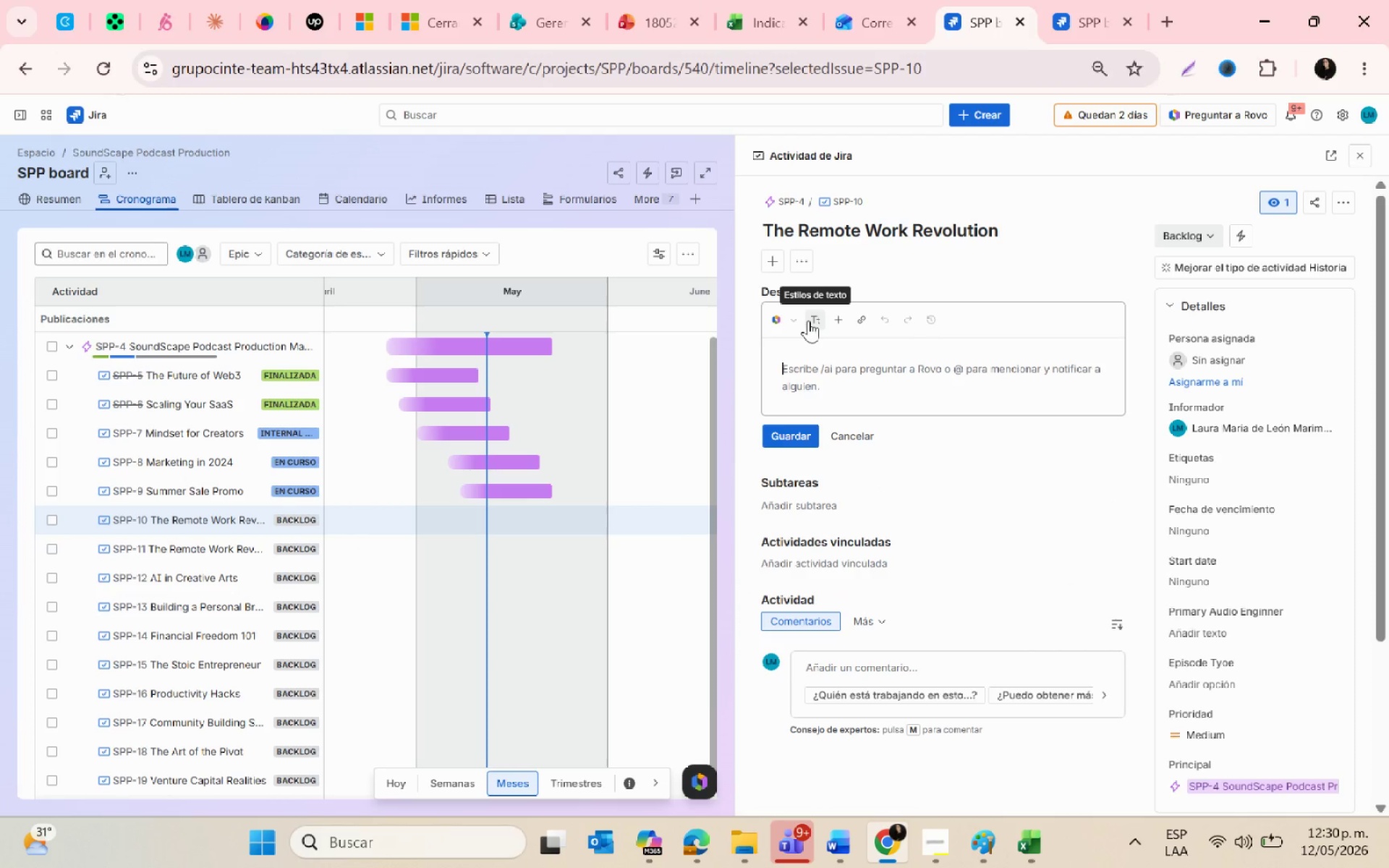 
key(Alt+AltLeft)
 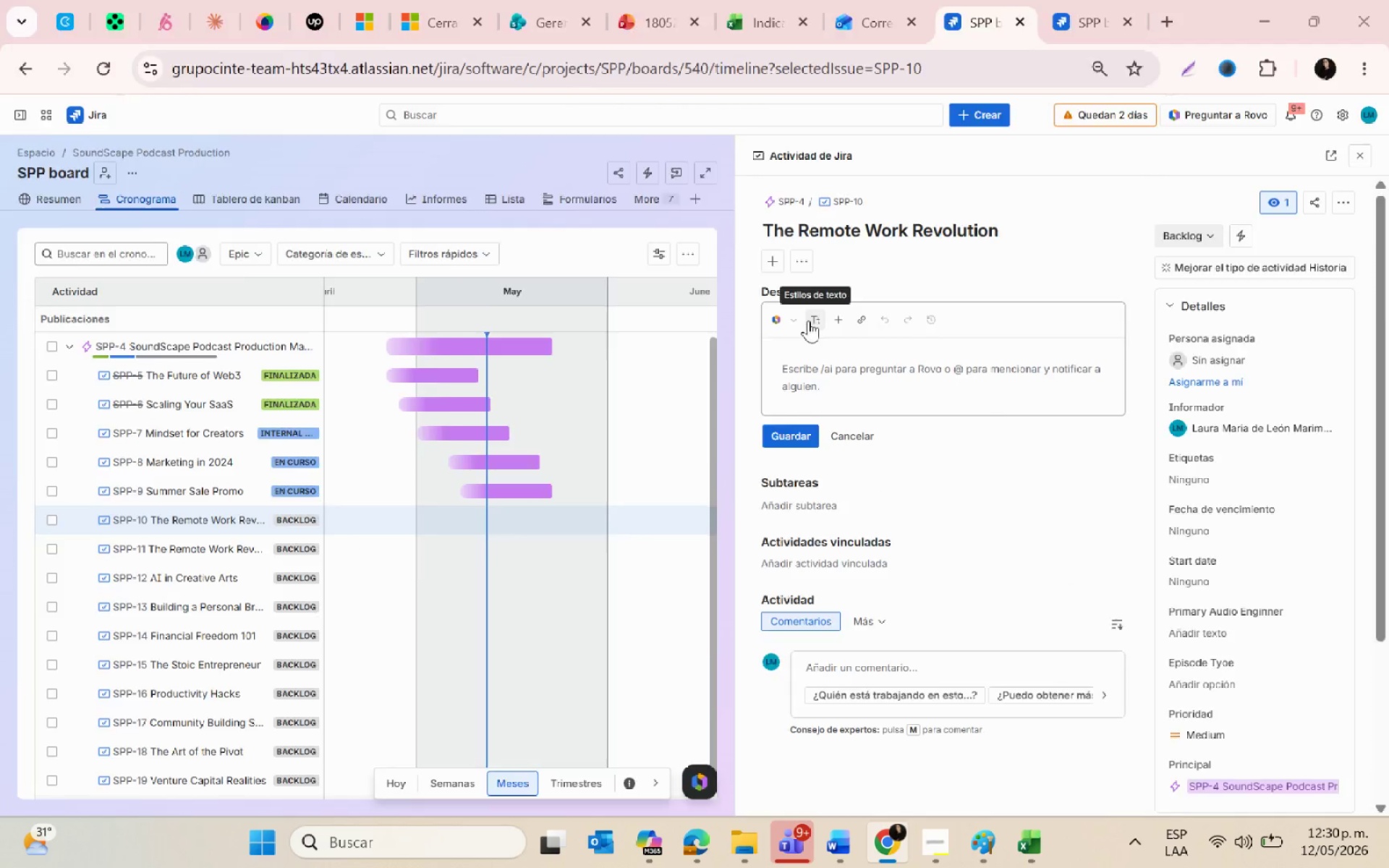 
key(Alt+Tab)
 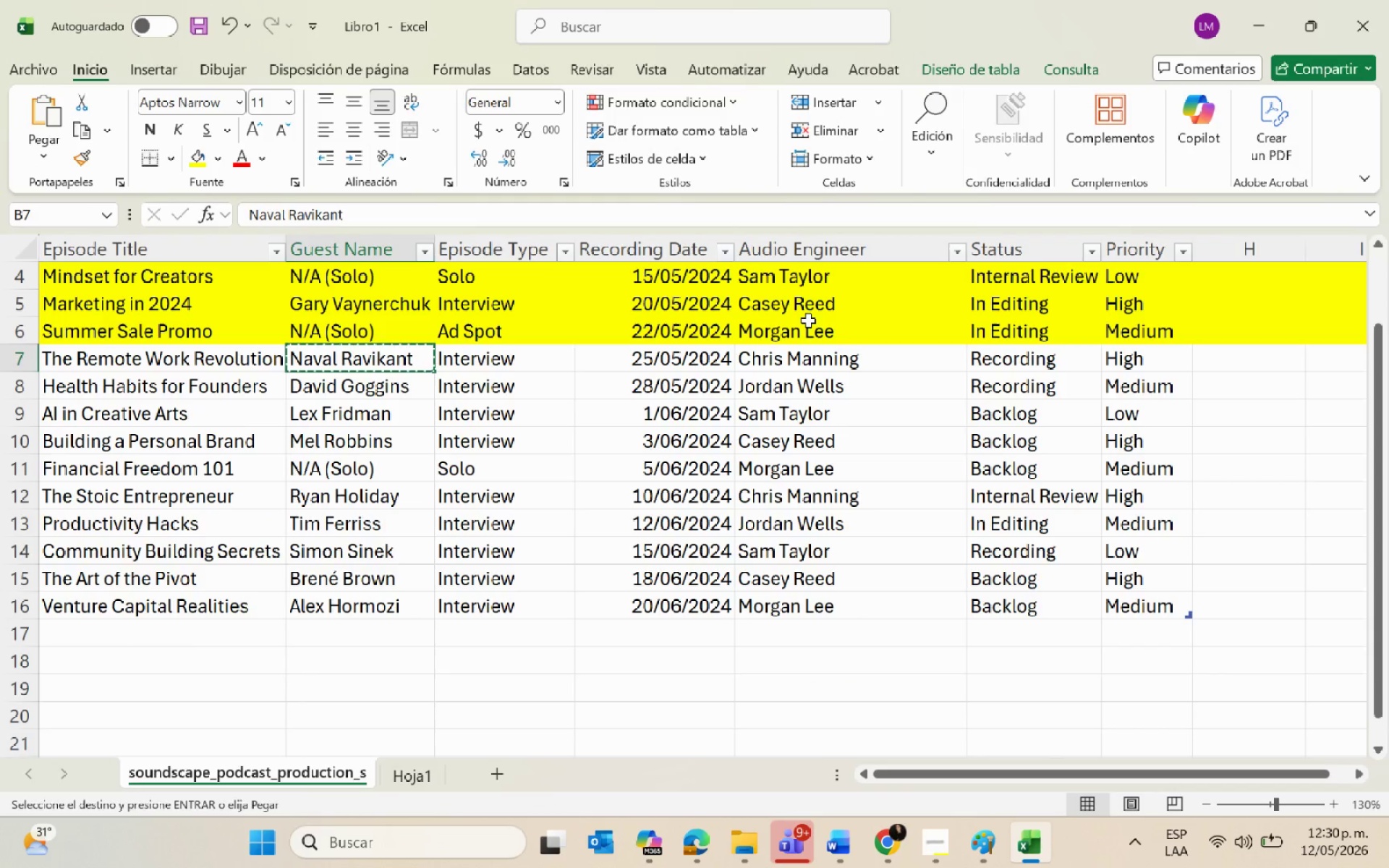 
key(Alt+AltLeft)
 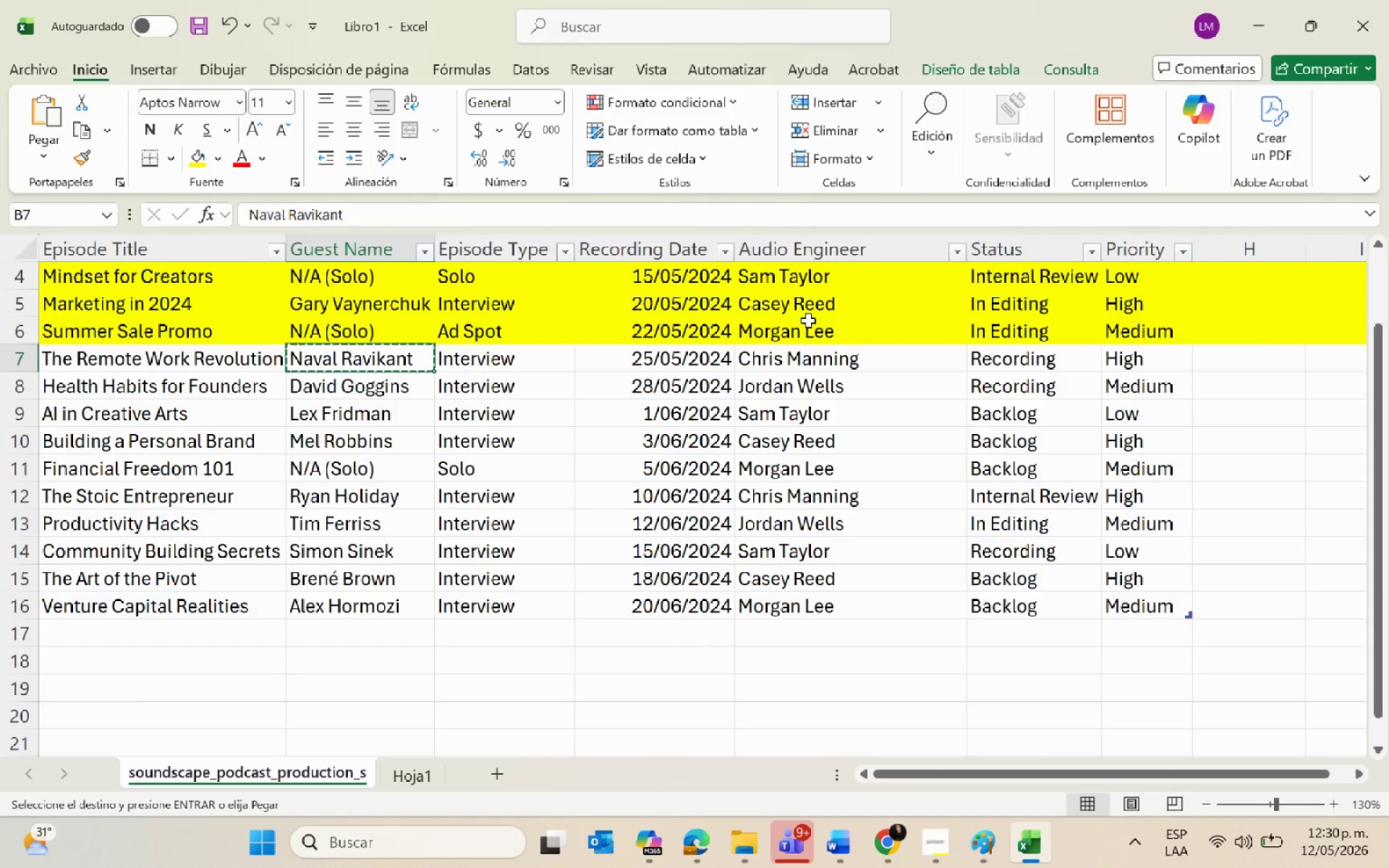 
key(Tab)
type(Guest Name > )
 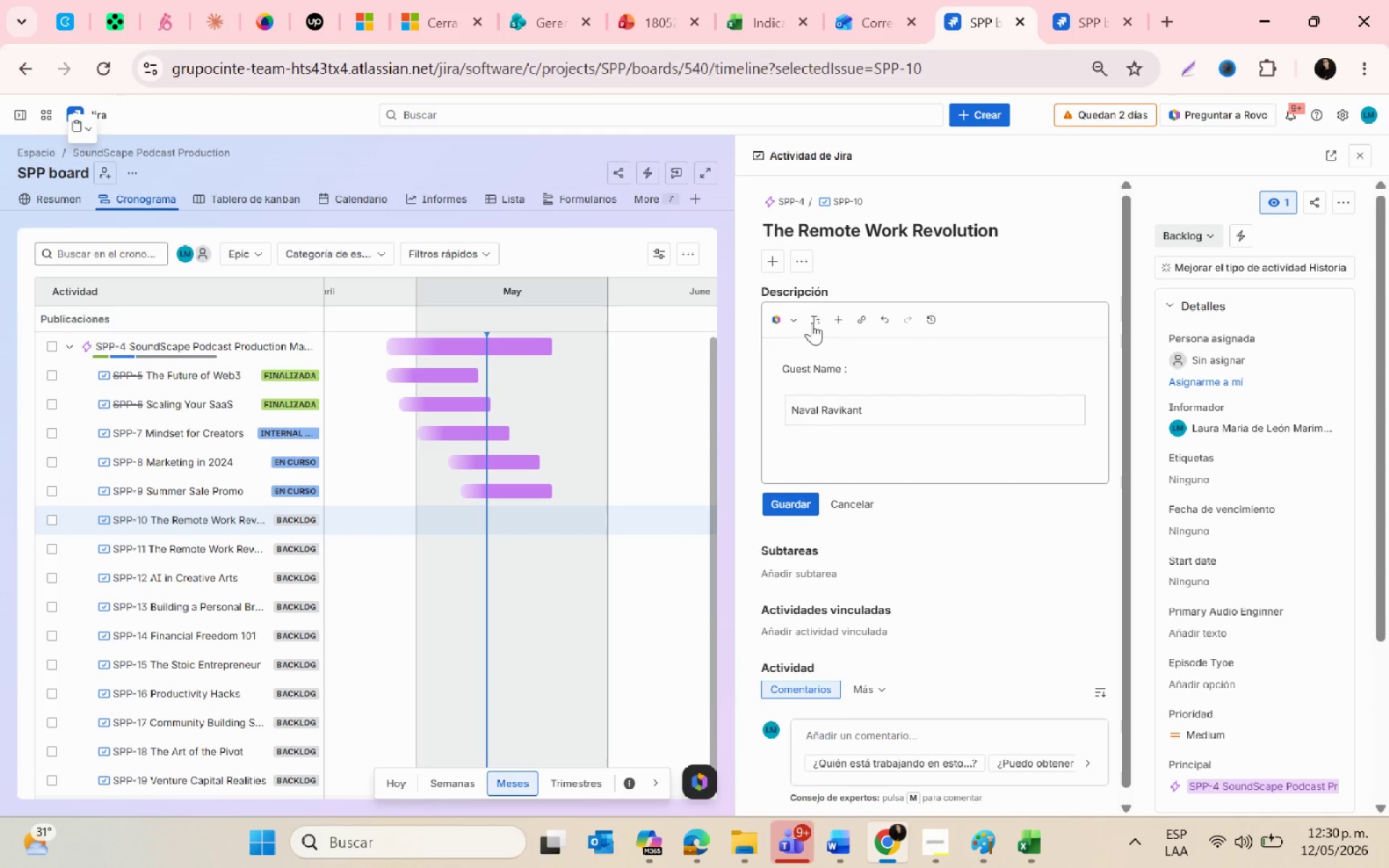 
 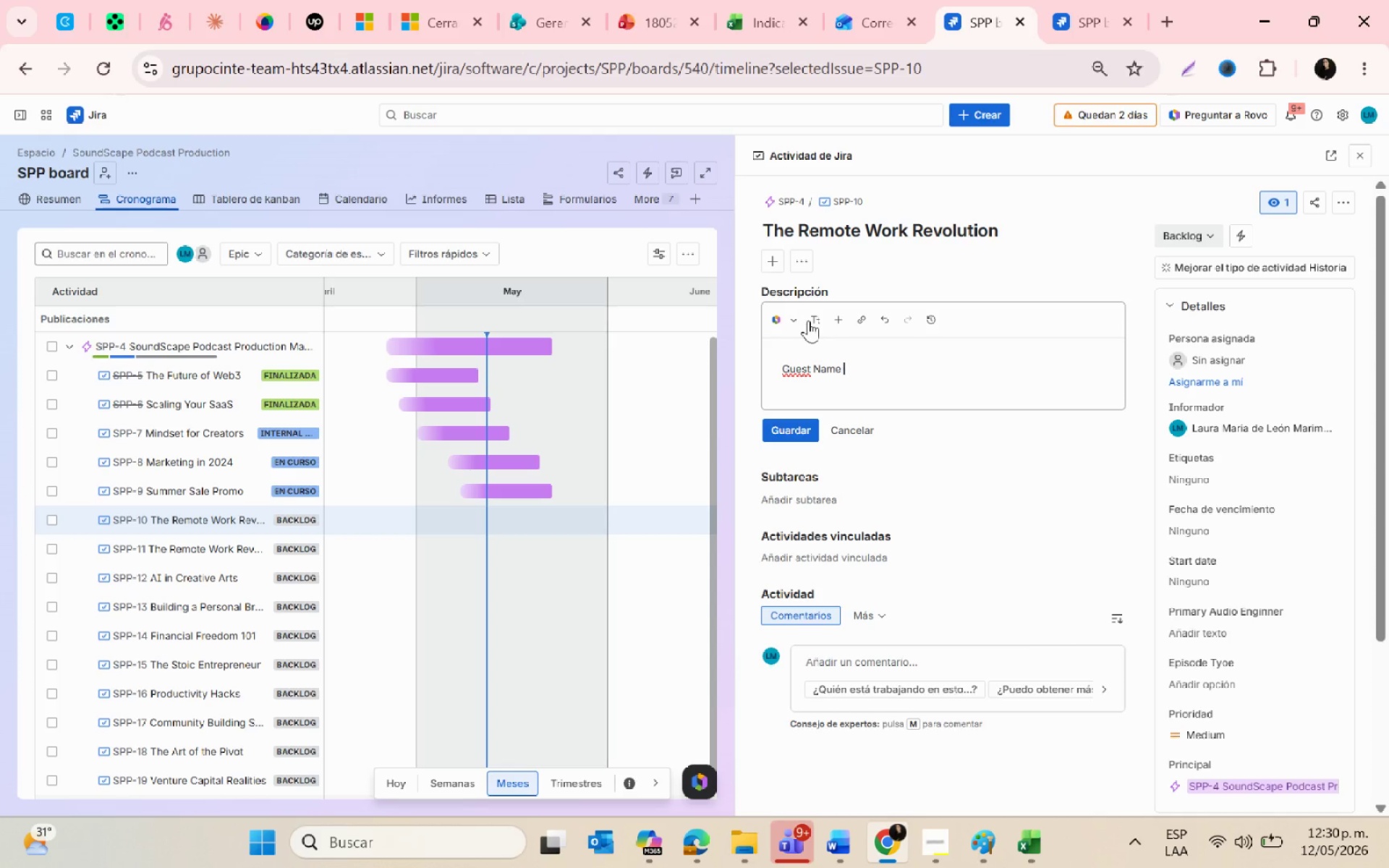 
key(Control+ControlLeft)
 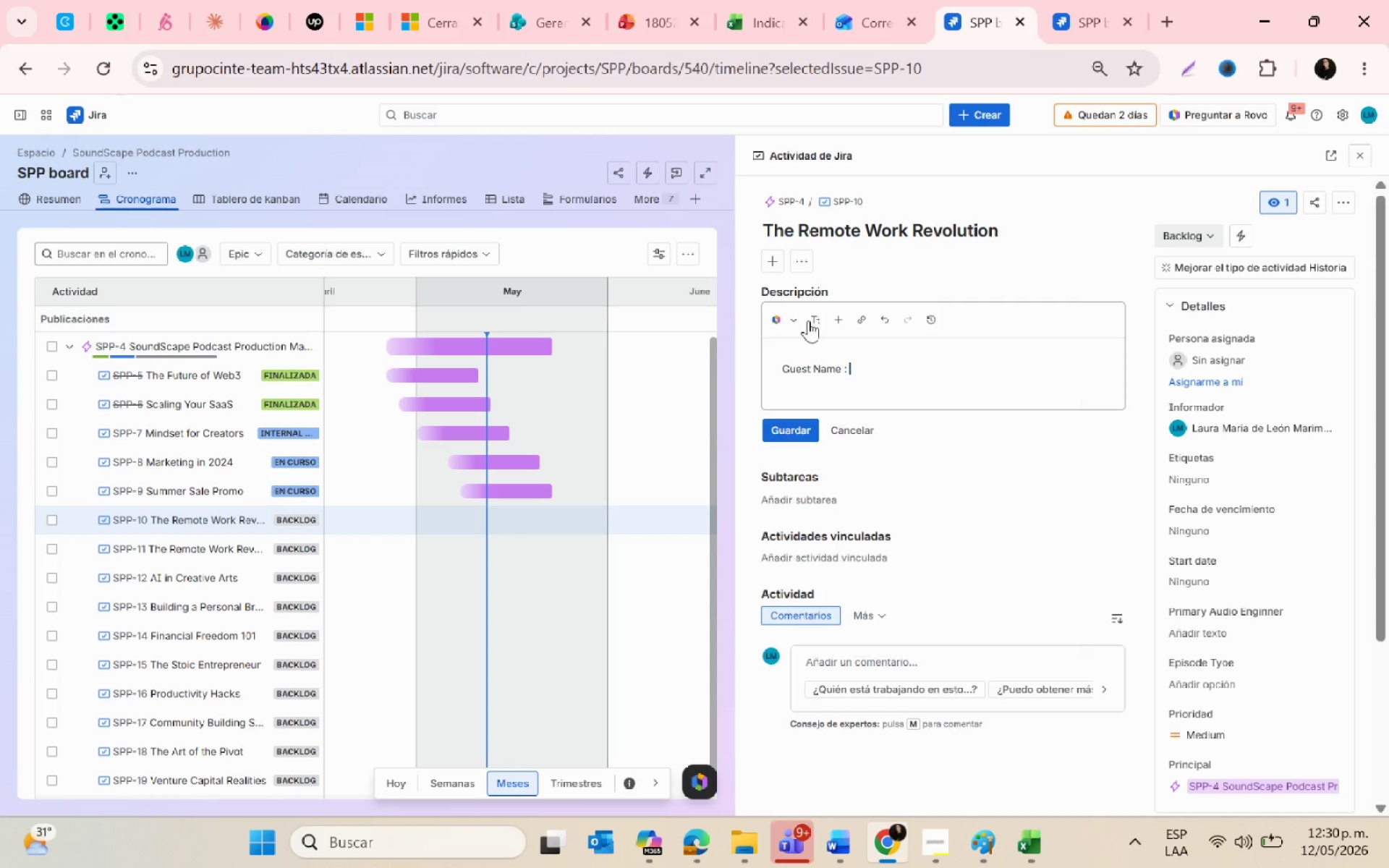 
key(Control+V)
 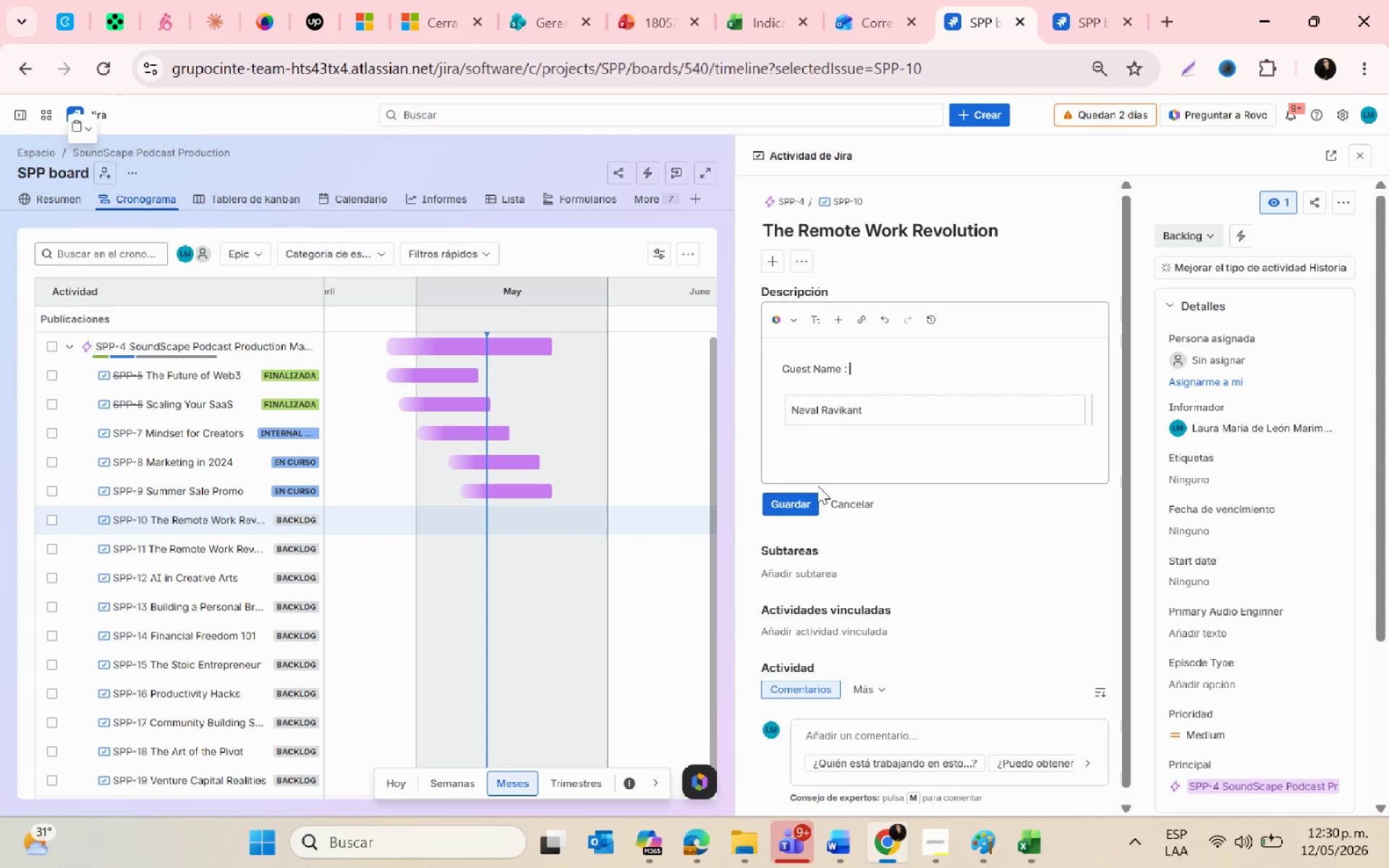 
left_click([804, 498])
 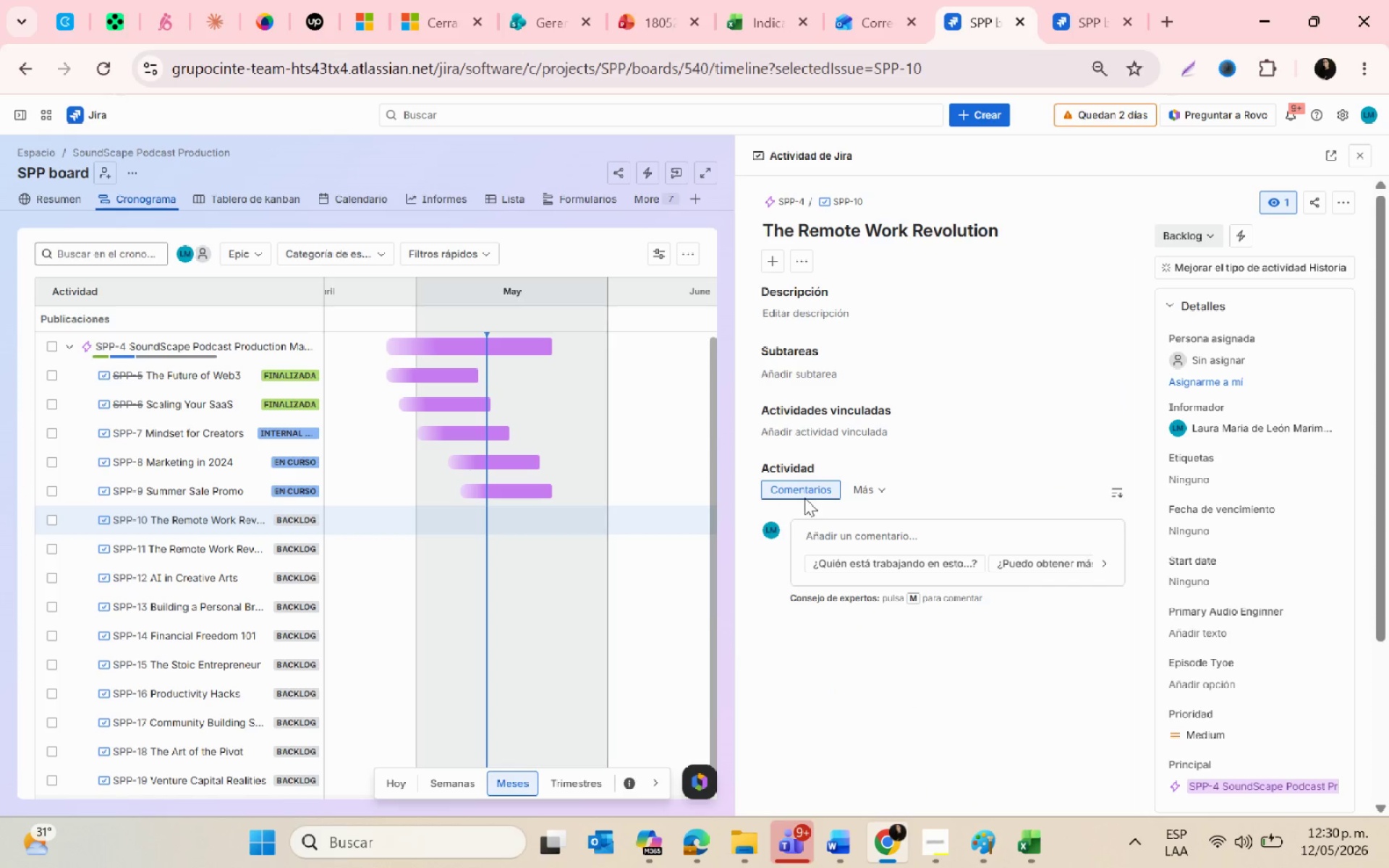 
key(Alt+AltLeft)
 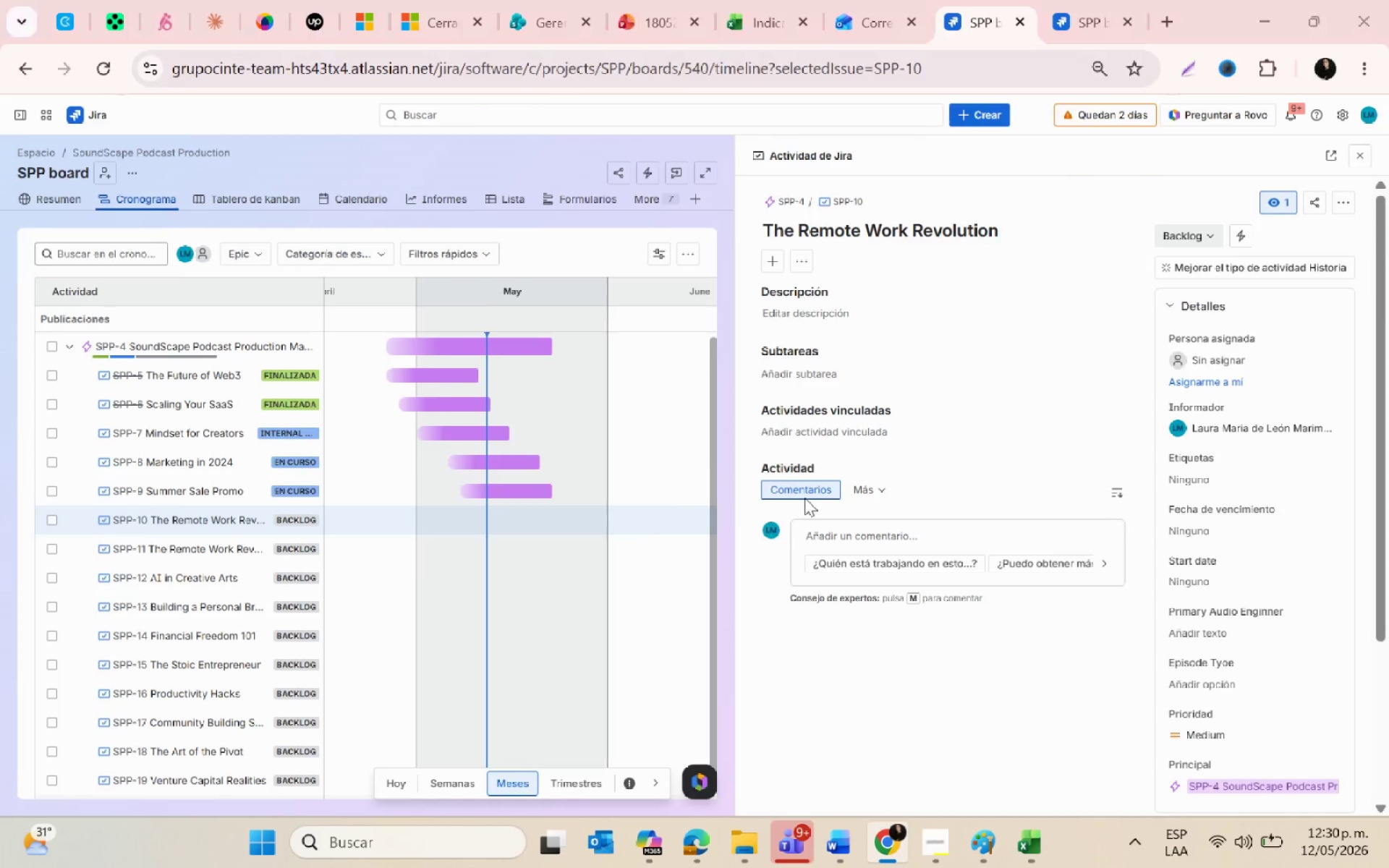 
key(Alt+Tab)
 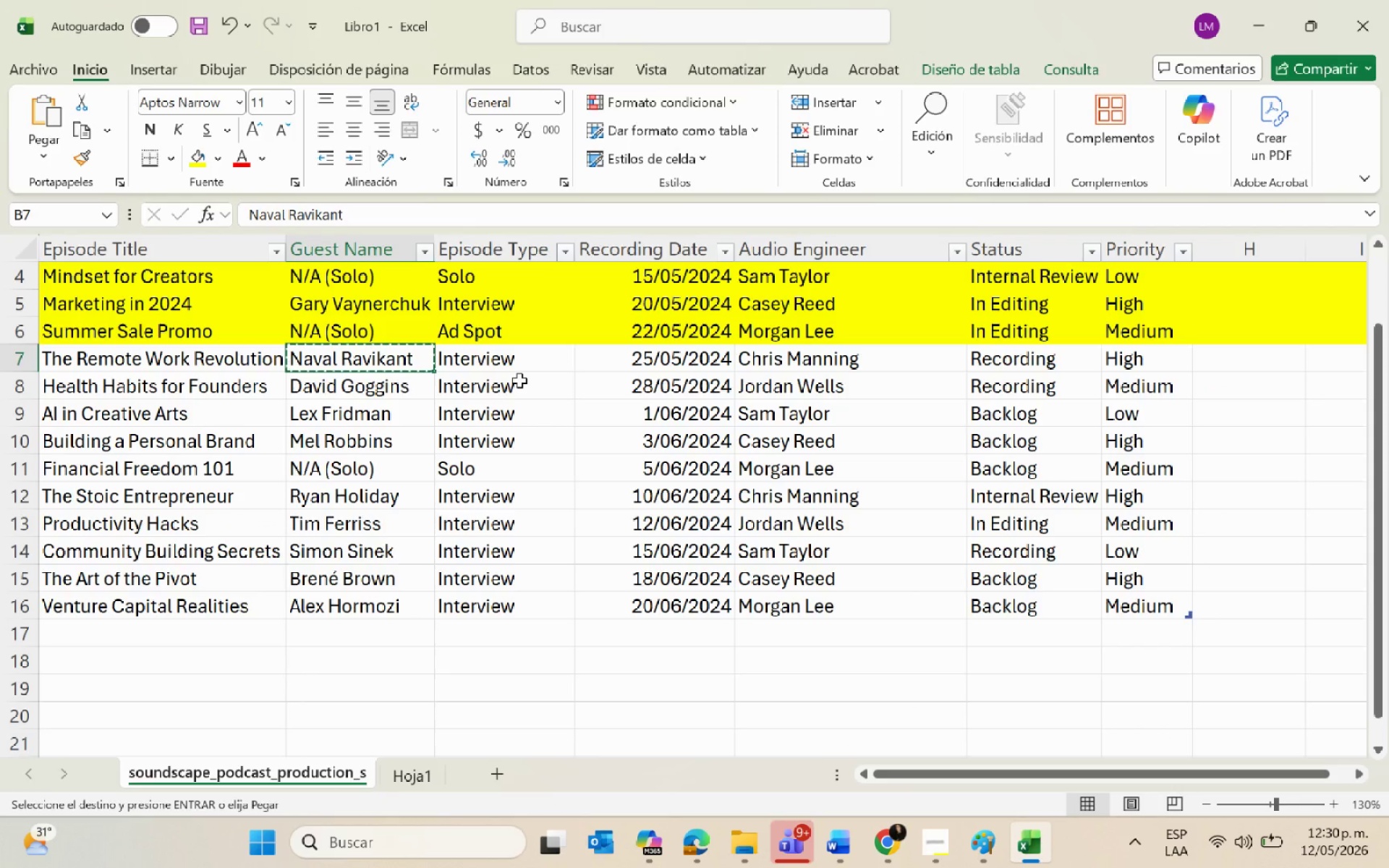 
key(Escape)
 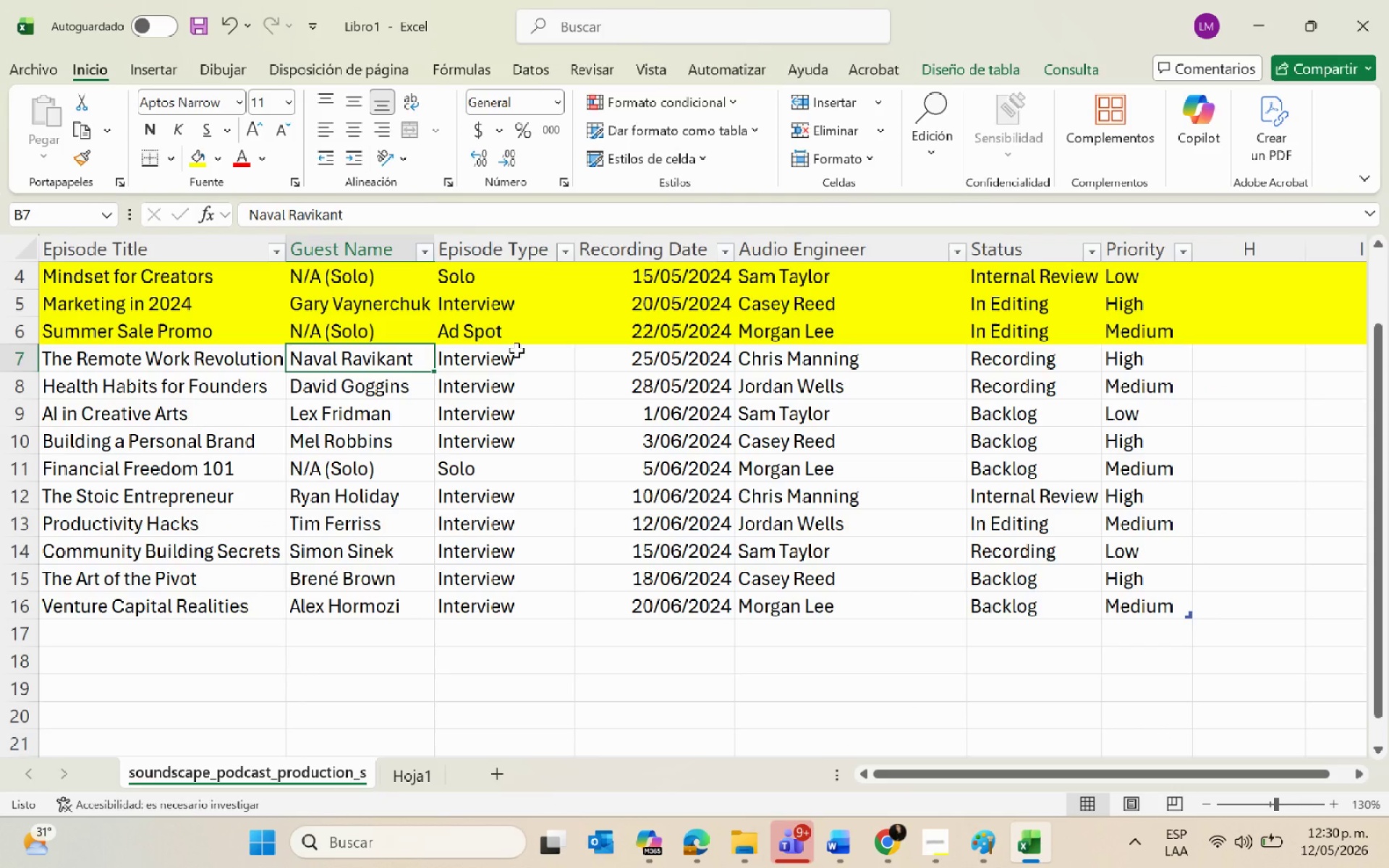 
key(Alt+AltLeft)
 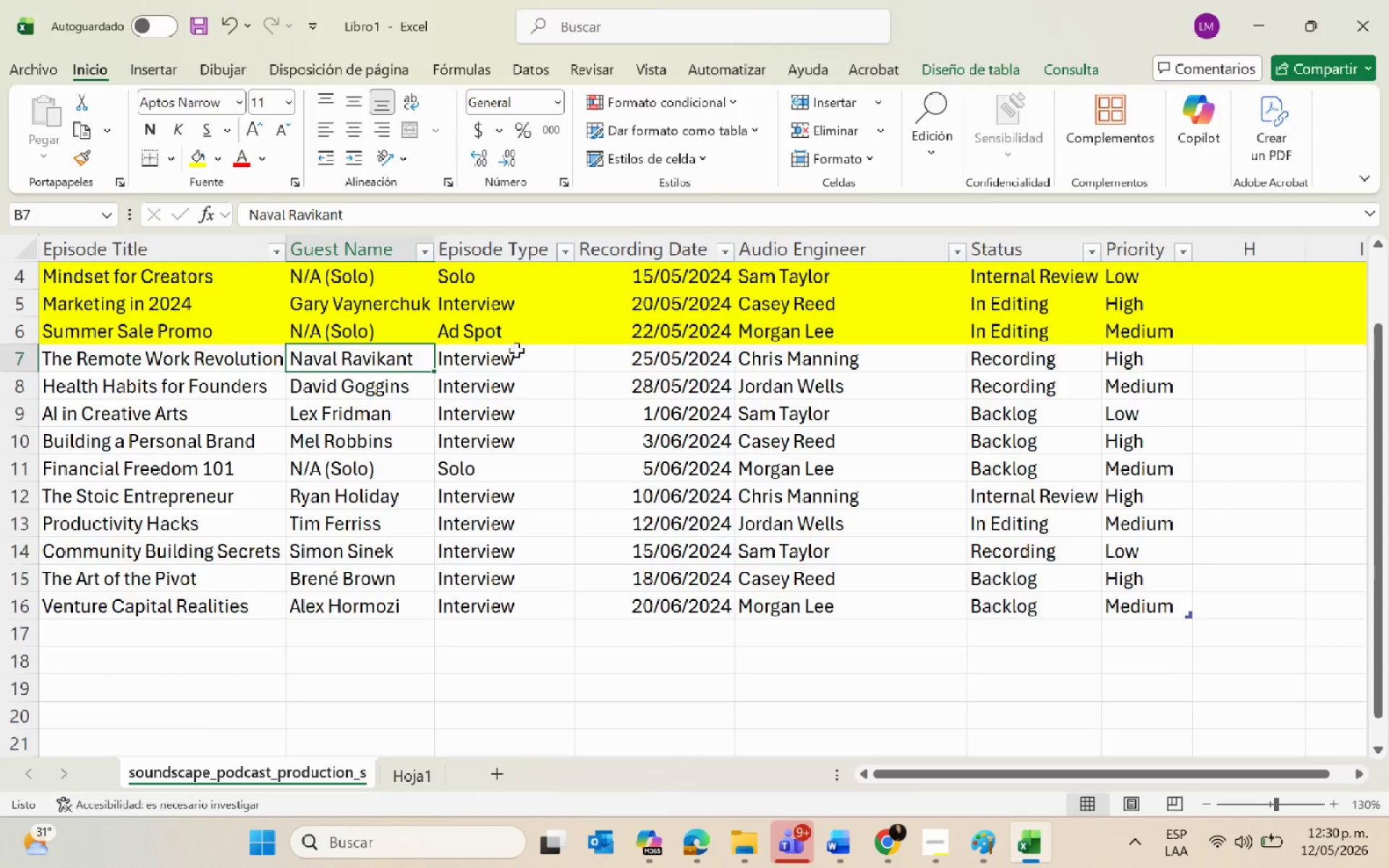 
key(Alt+Tab)
 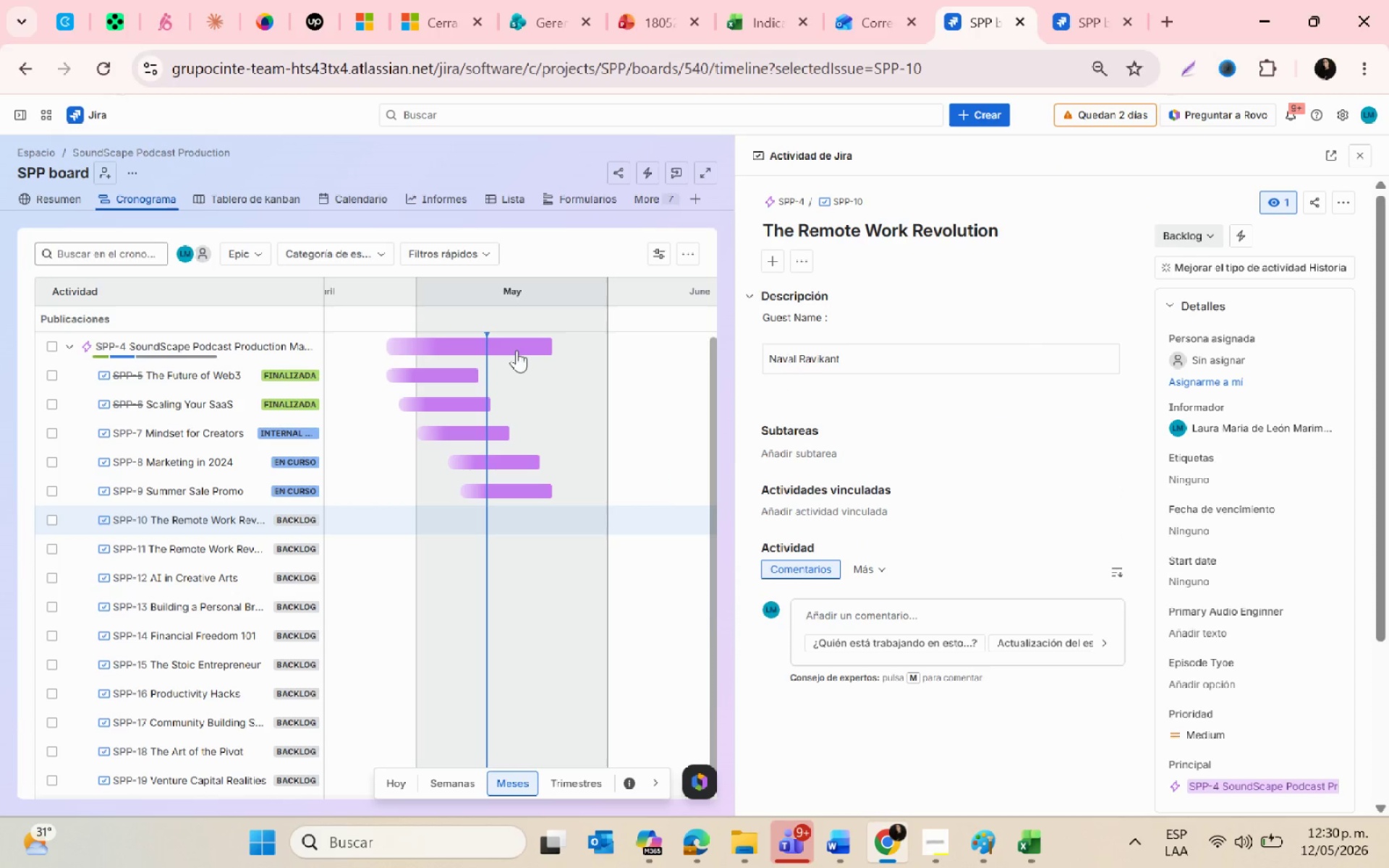 
key(Alt+AltLeft)
 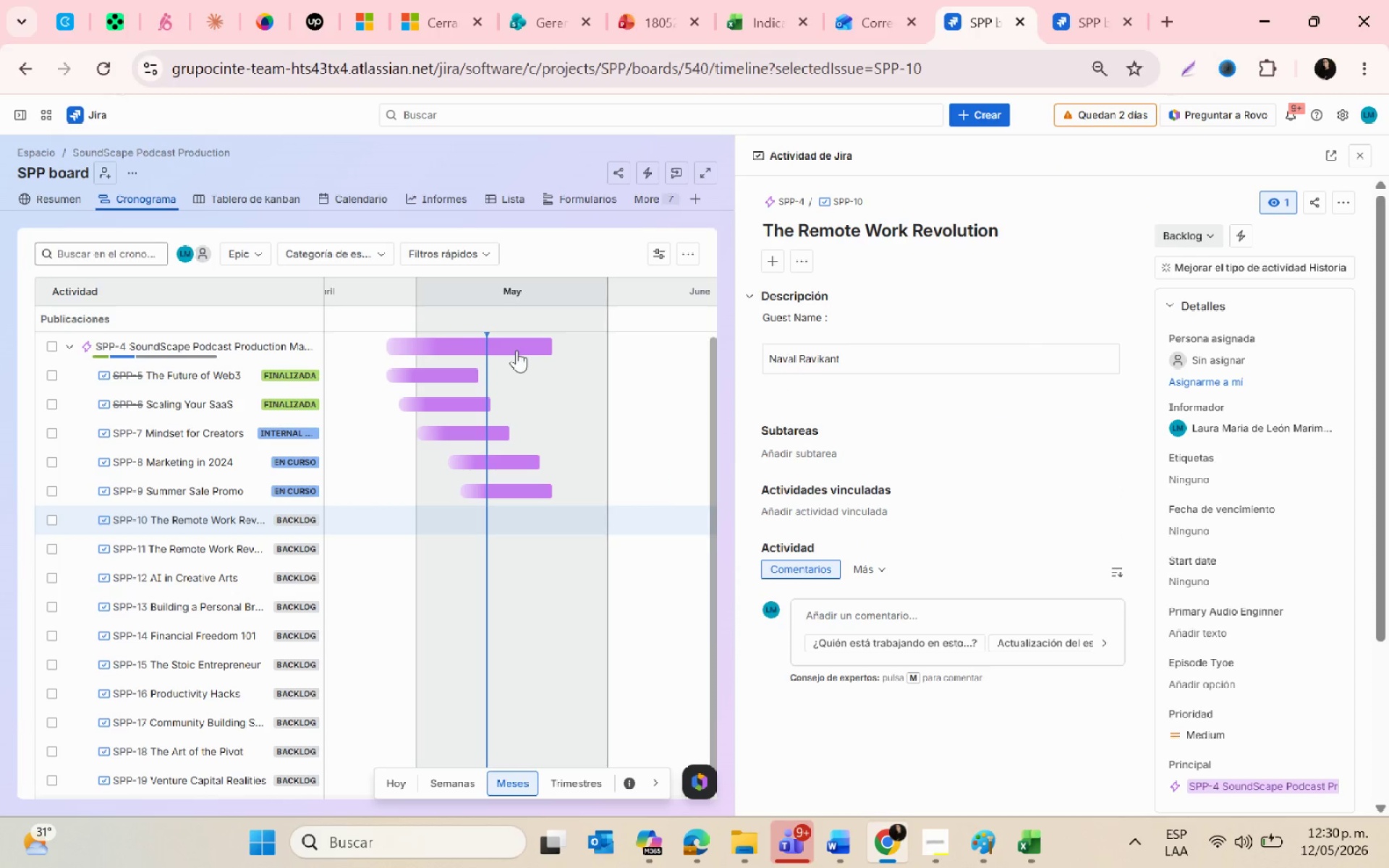 
key(Alt+Tab)
 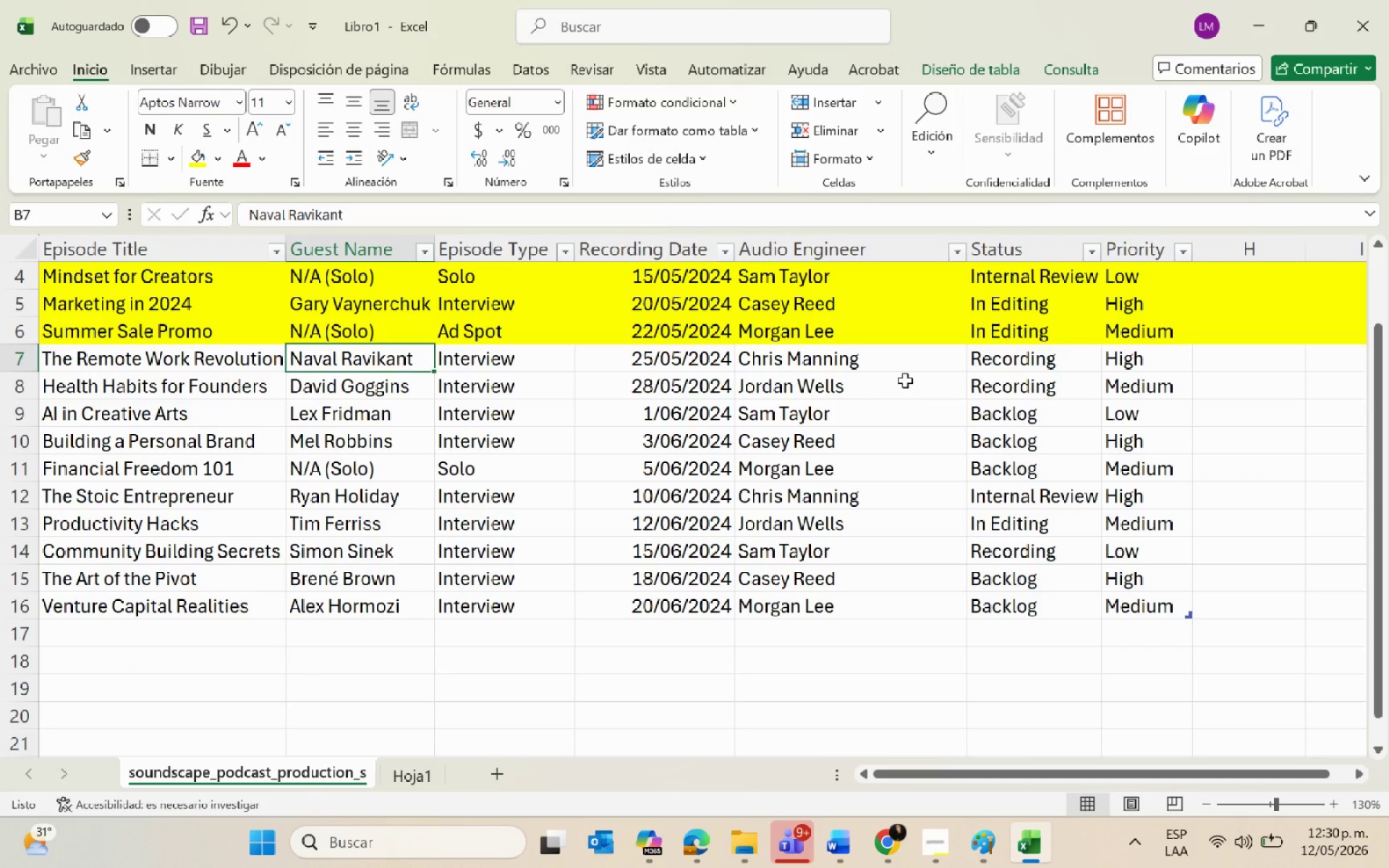 
left_click([870, 359])
 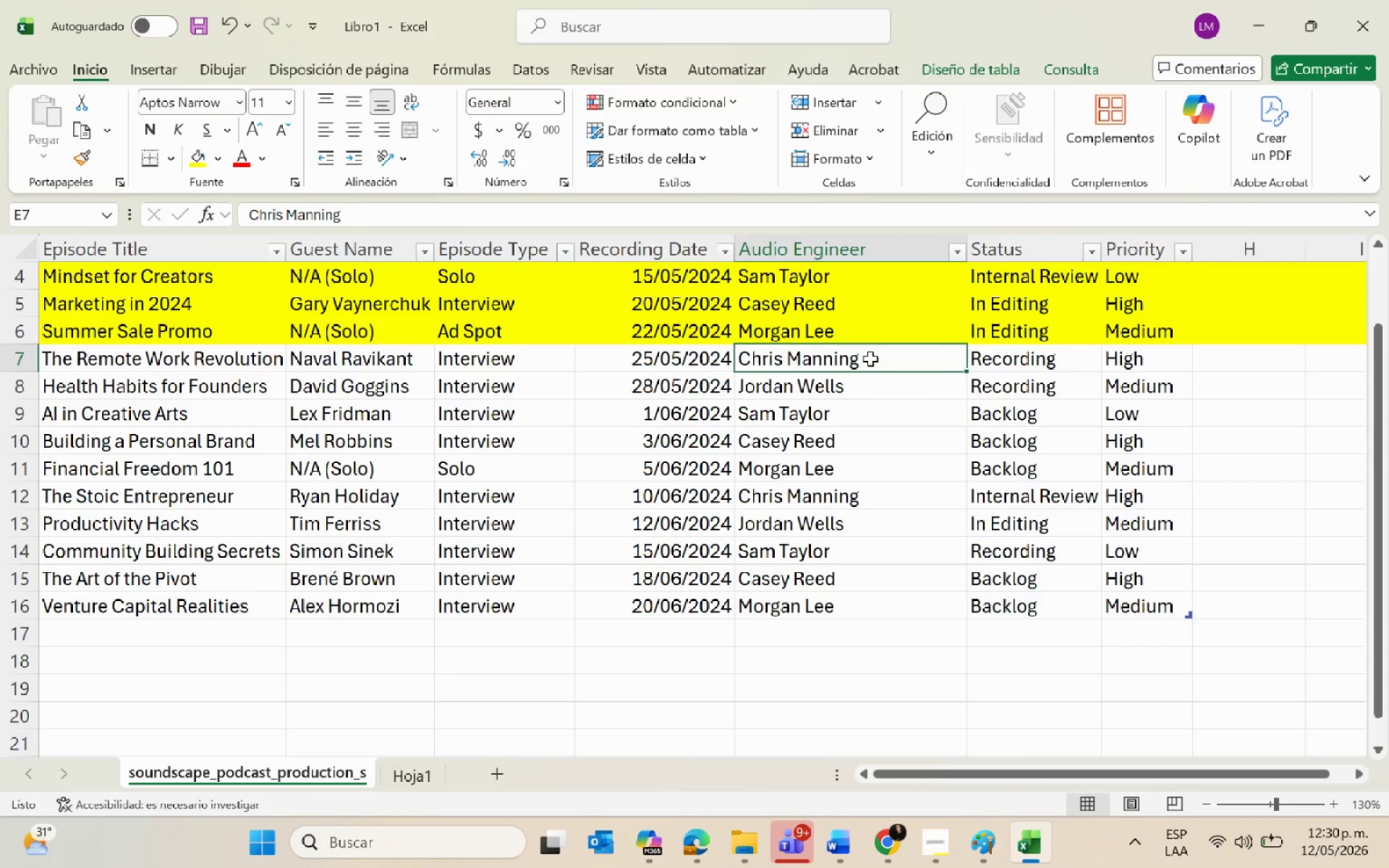 
key(Control+C)
 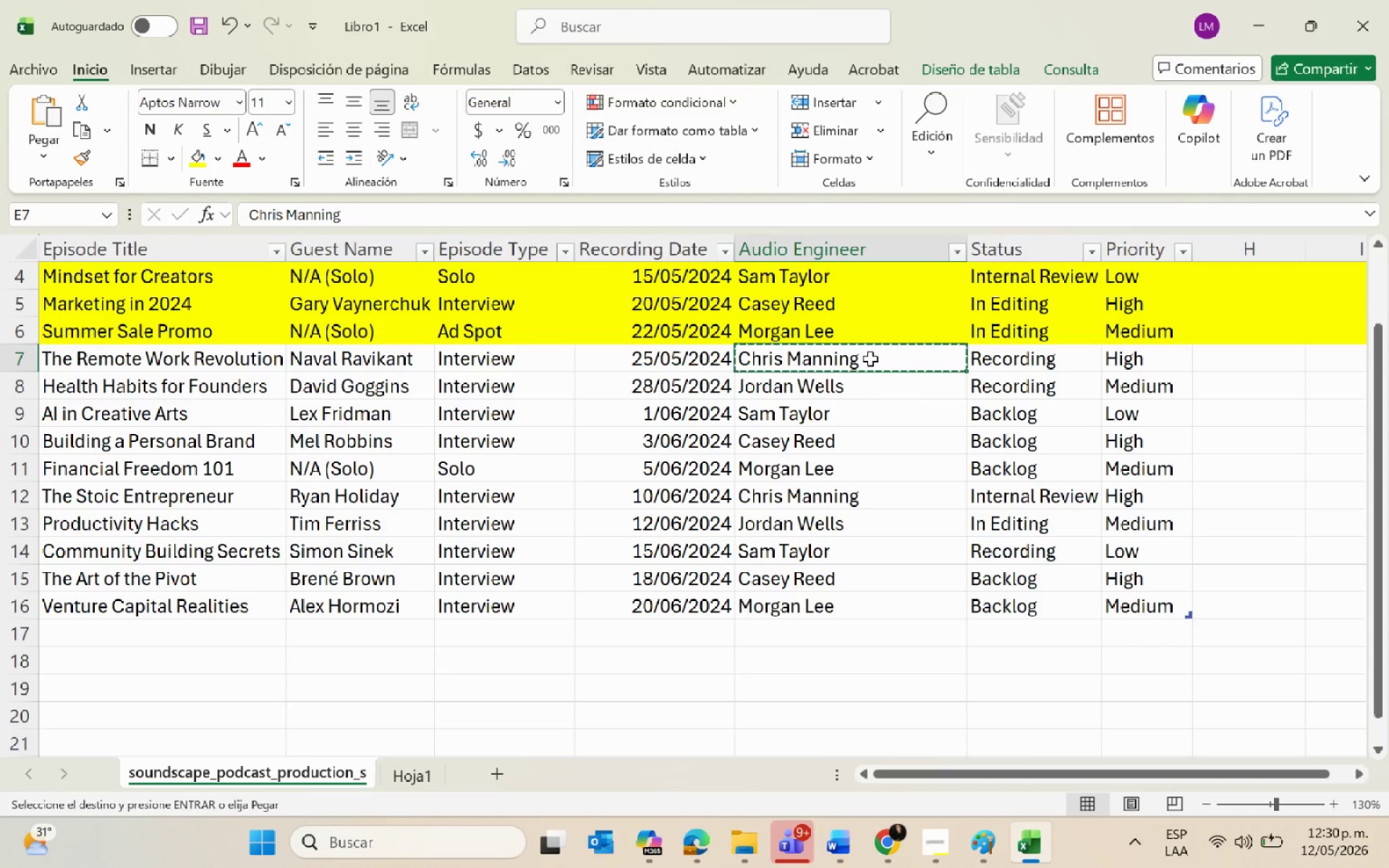 
key(Alt+AltLeft)
 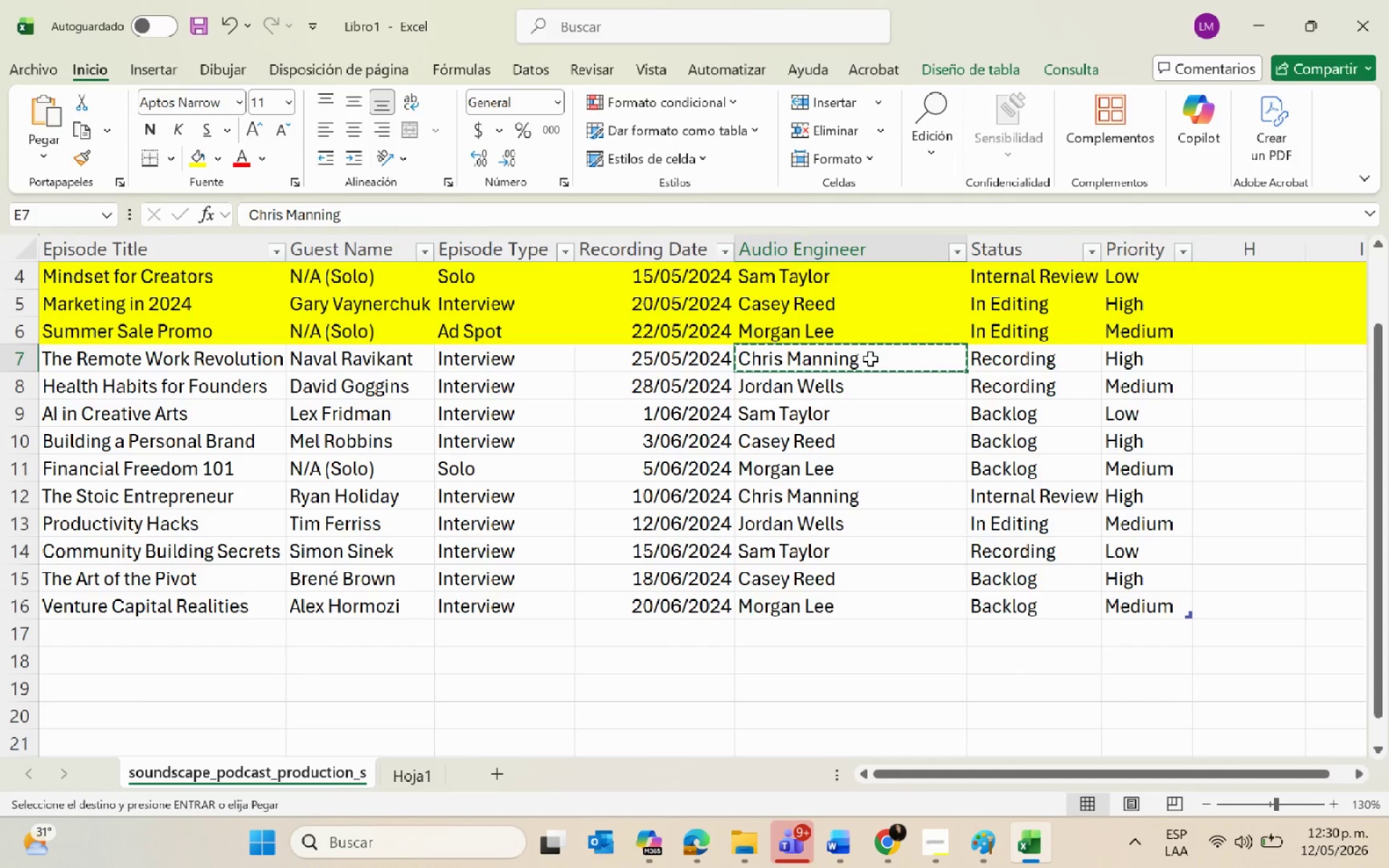 
key(Alt+Tab)
 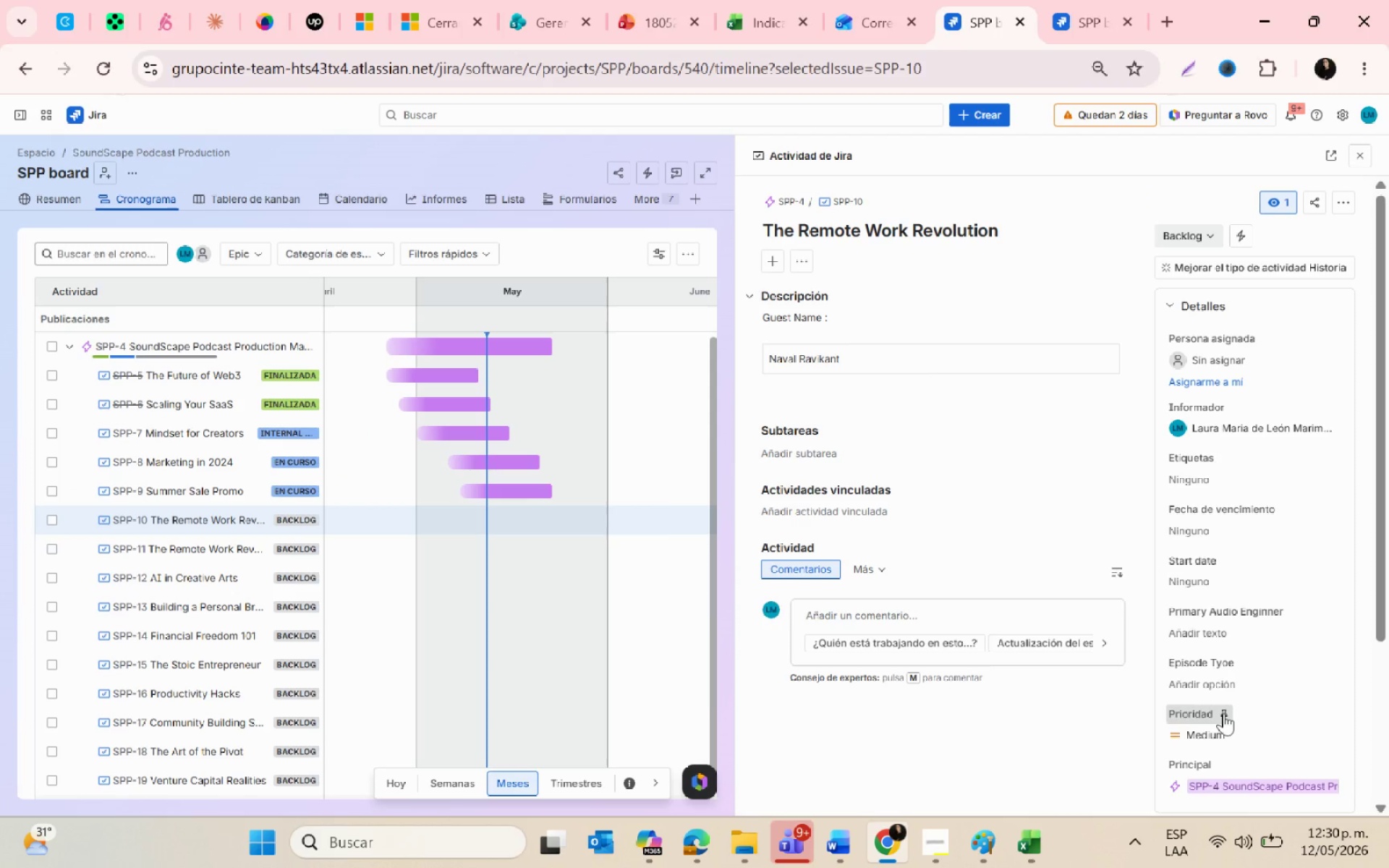 
left_click([1203, 687])
 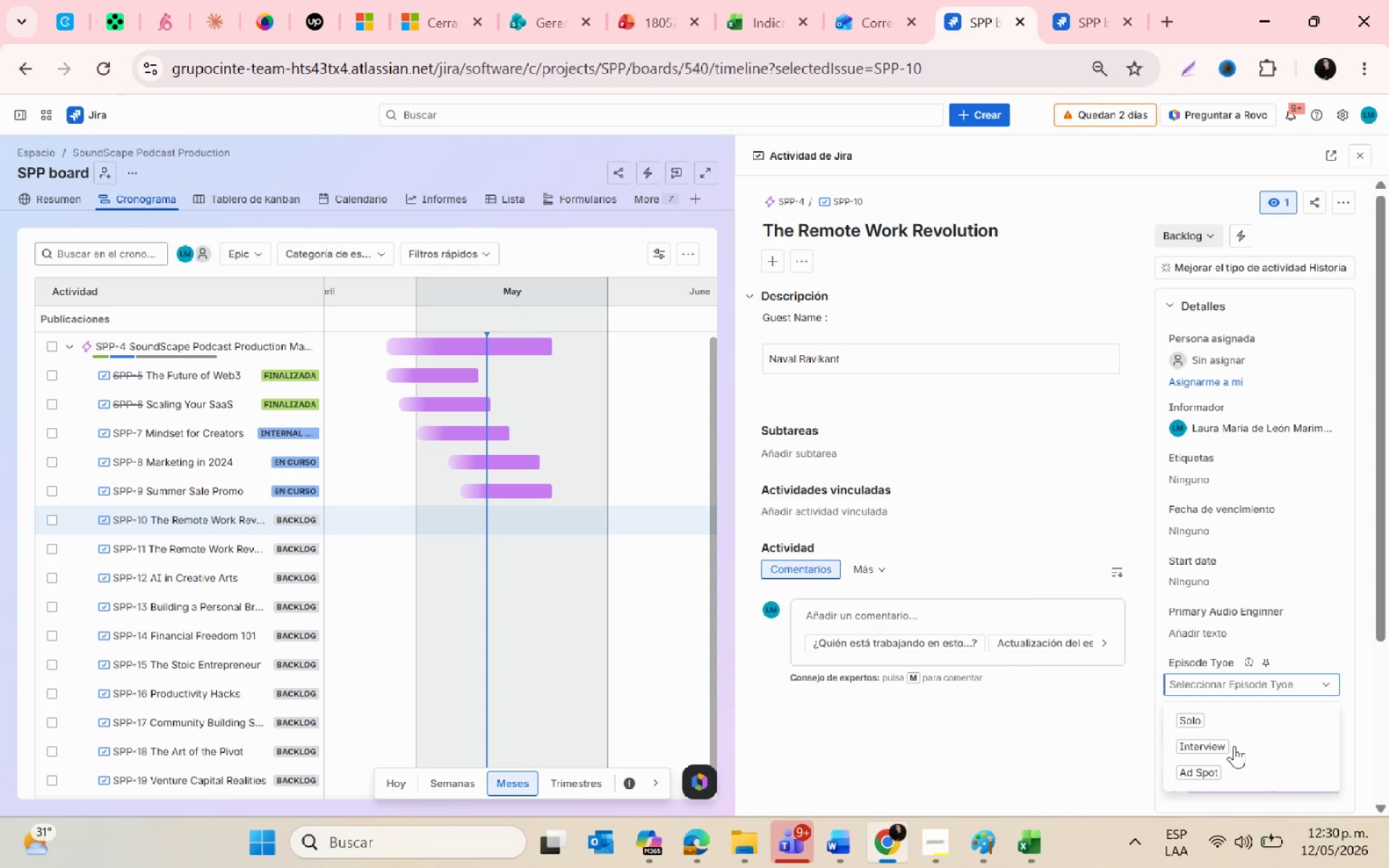 
left_click([1231, 745])
 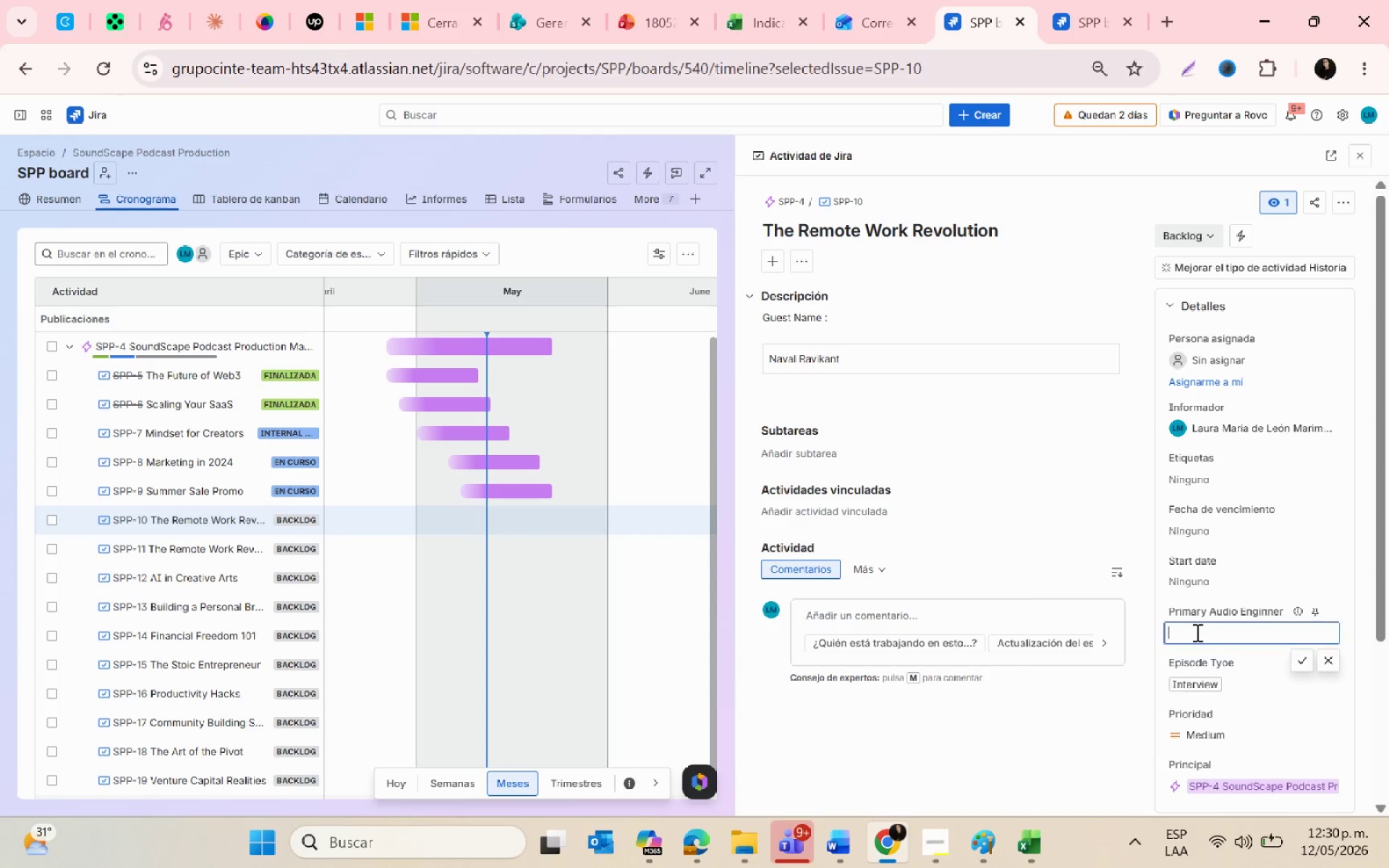 
key(Control+ControlLeft)
 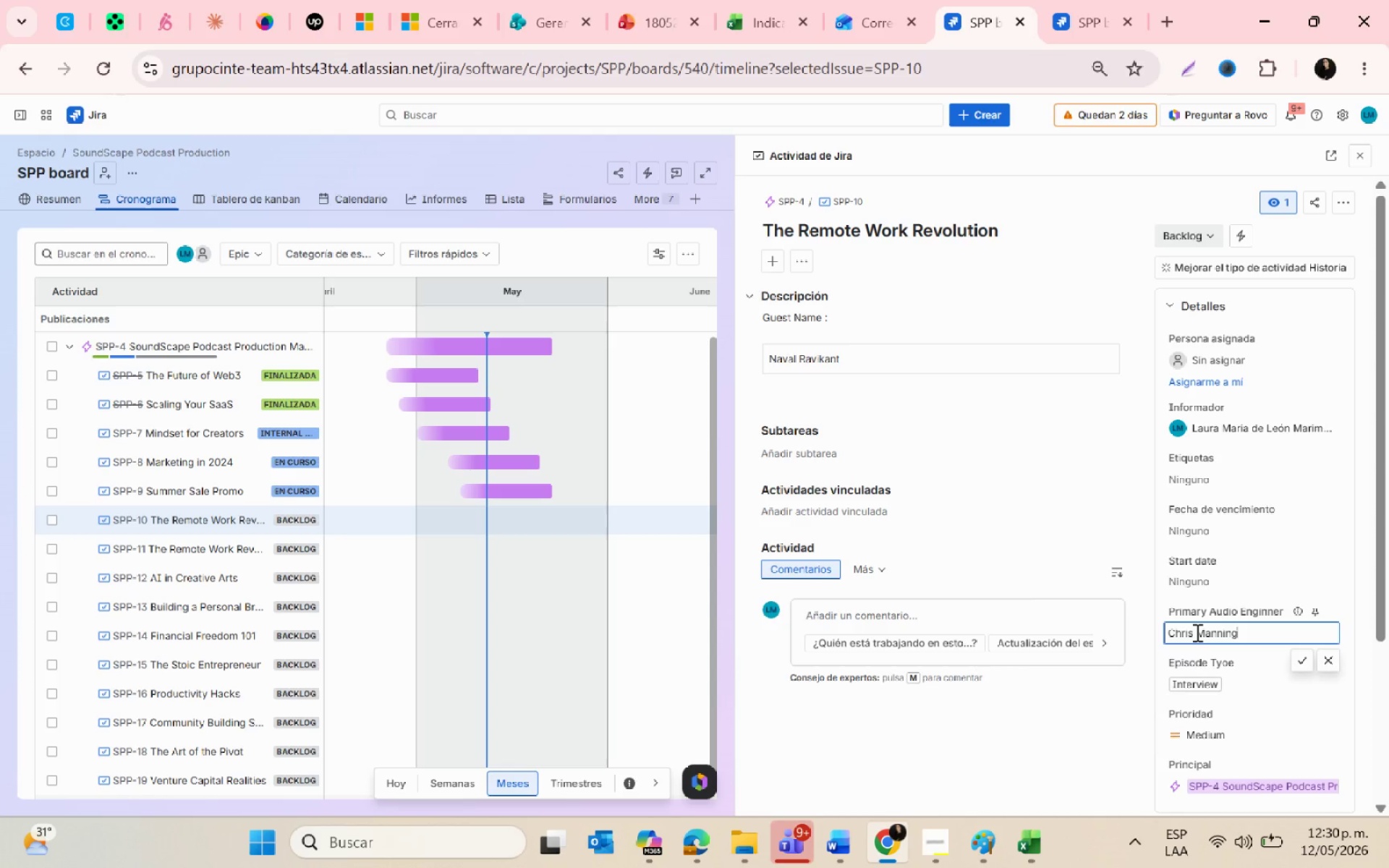 
key(Control+V)
 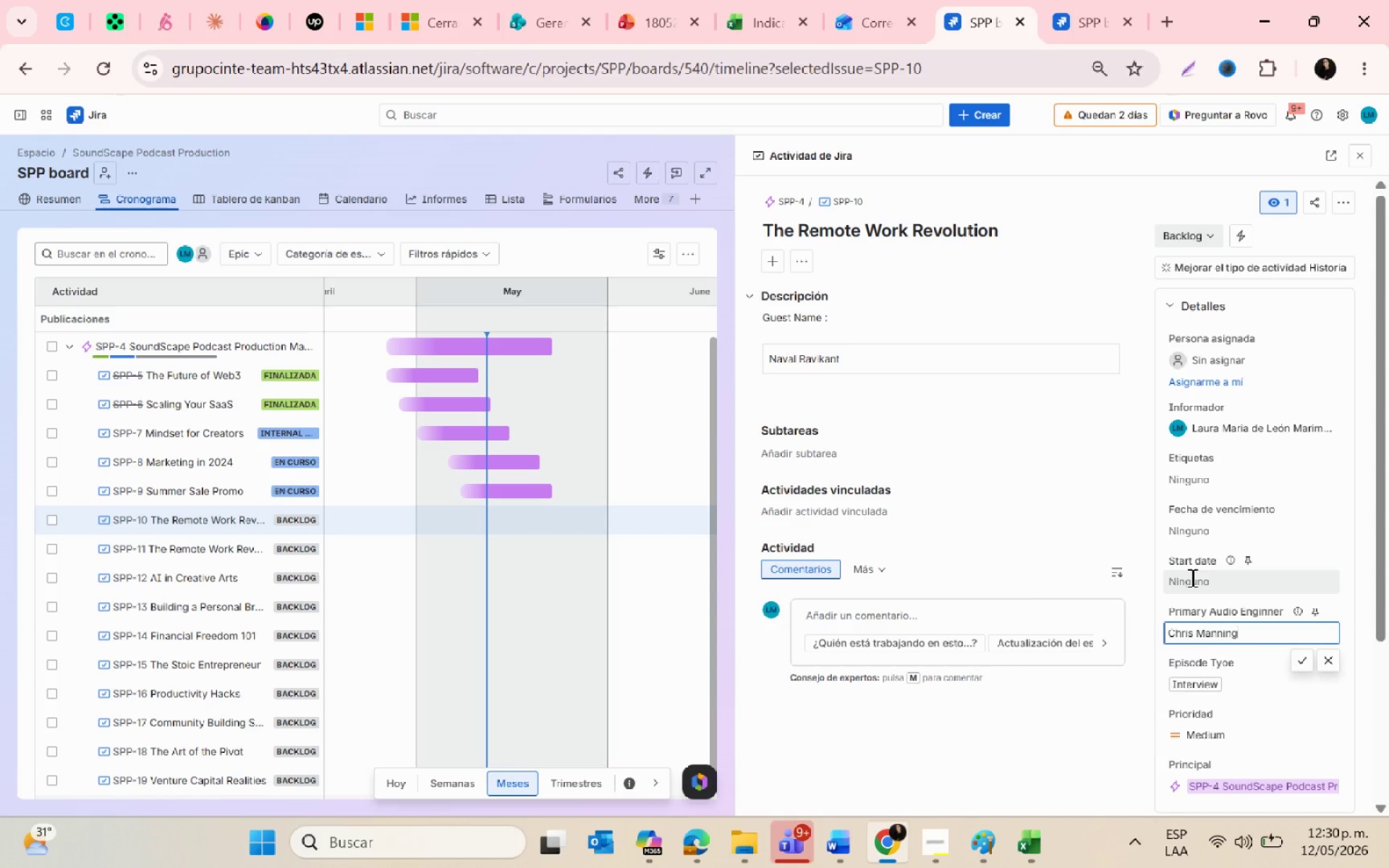 
key(Alt+Tab)
 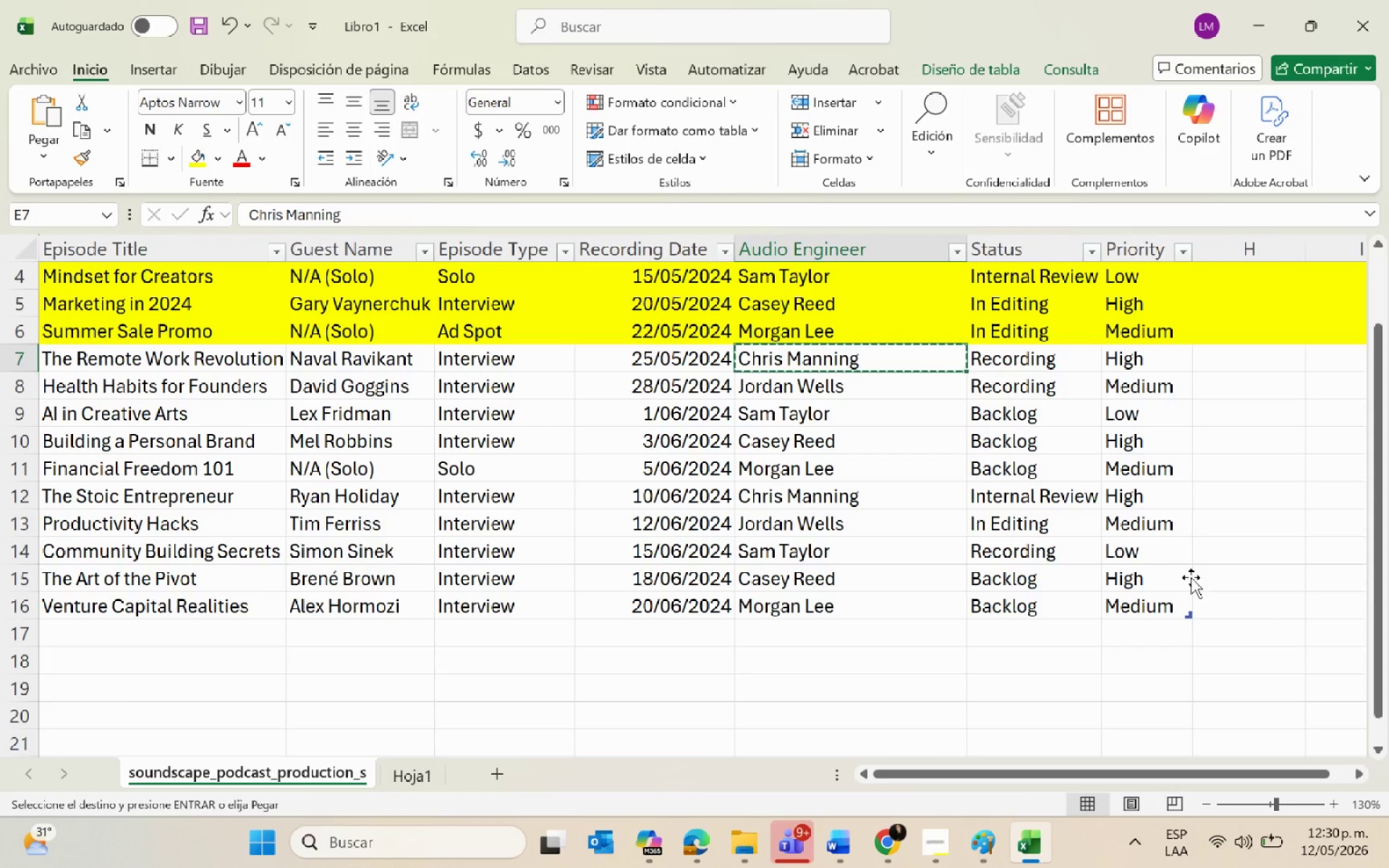 
key(Alt+AltLeft)
 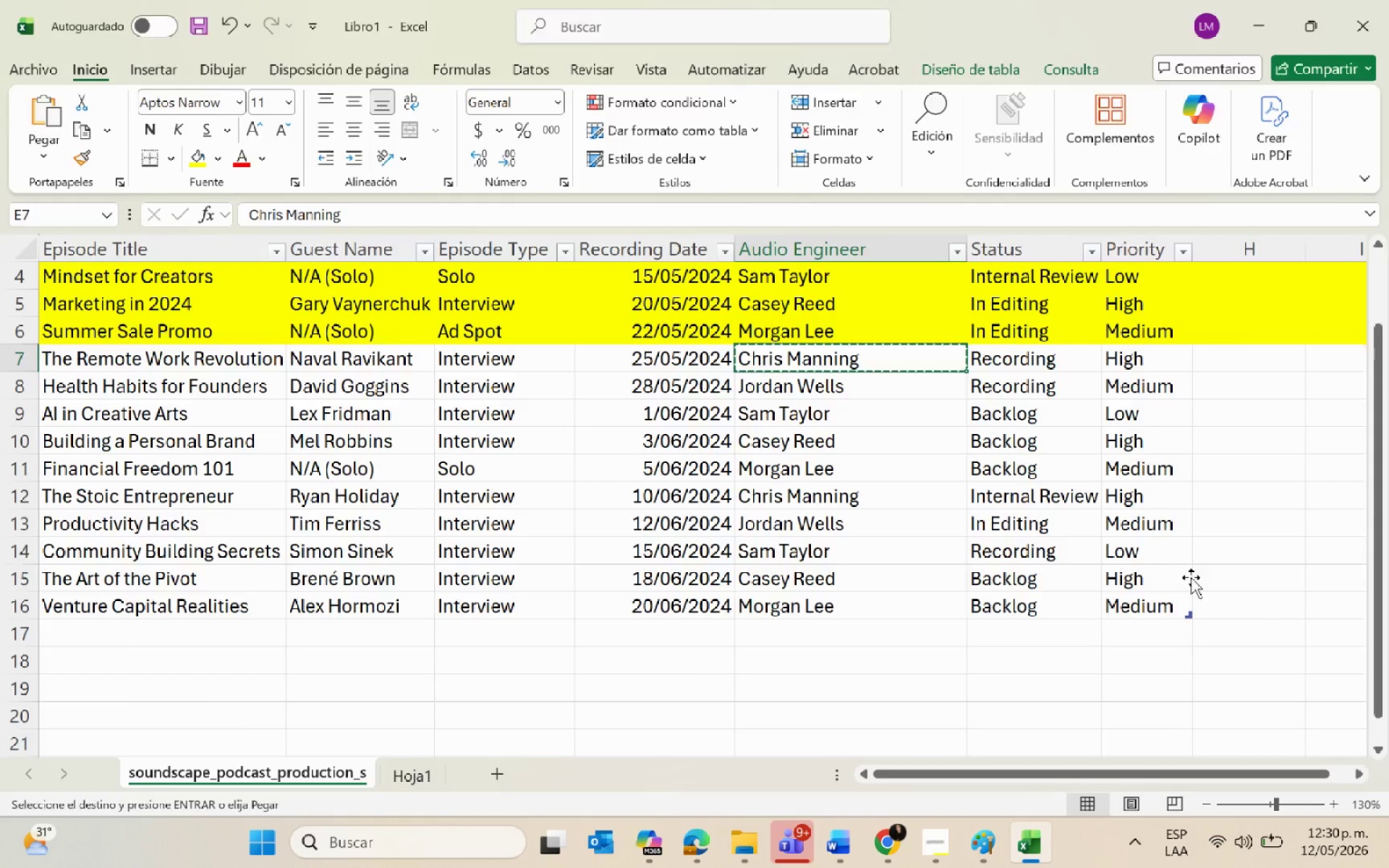 
key(Alt+Tab)
 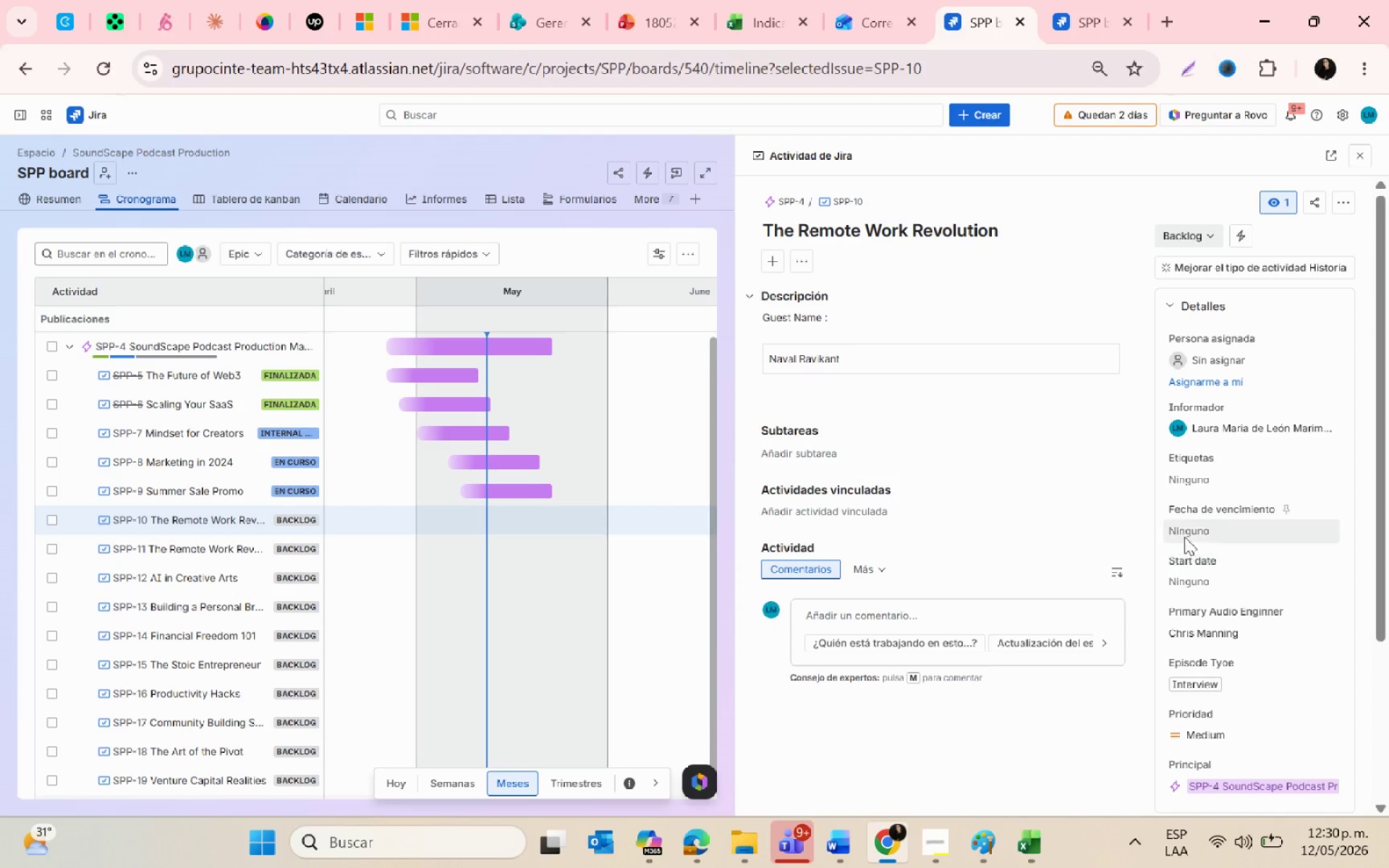 
left_click([1179, 524])
 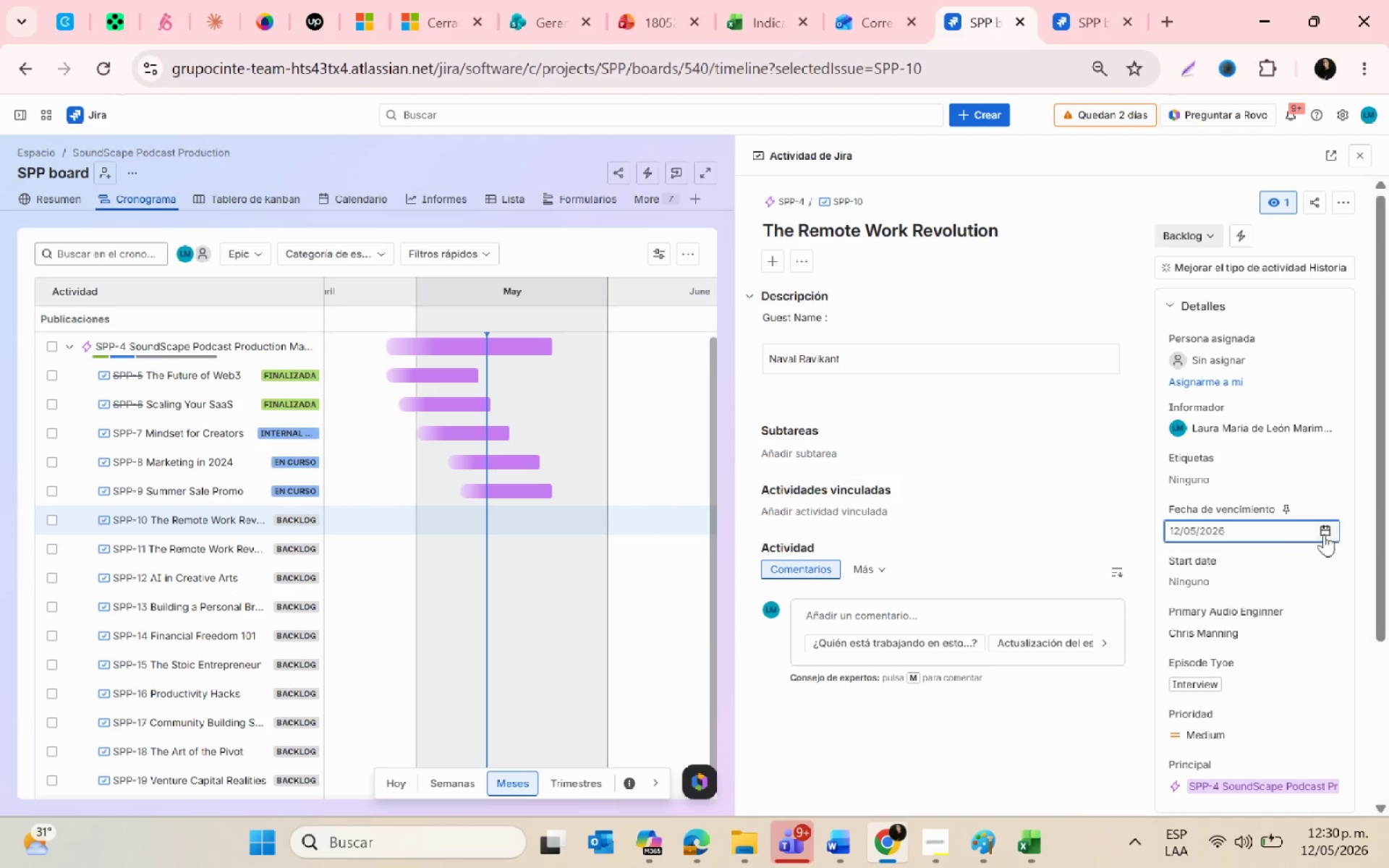 
left_click([1324, 528])
 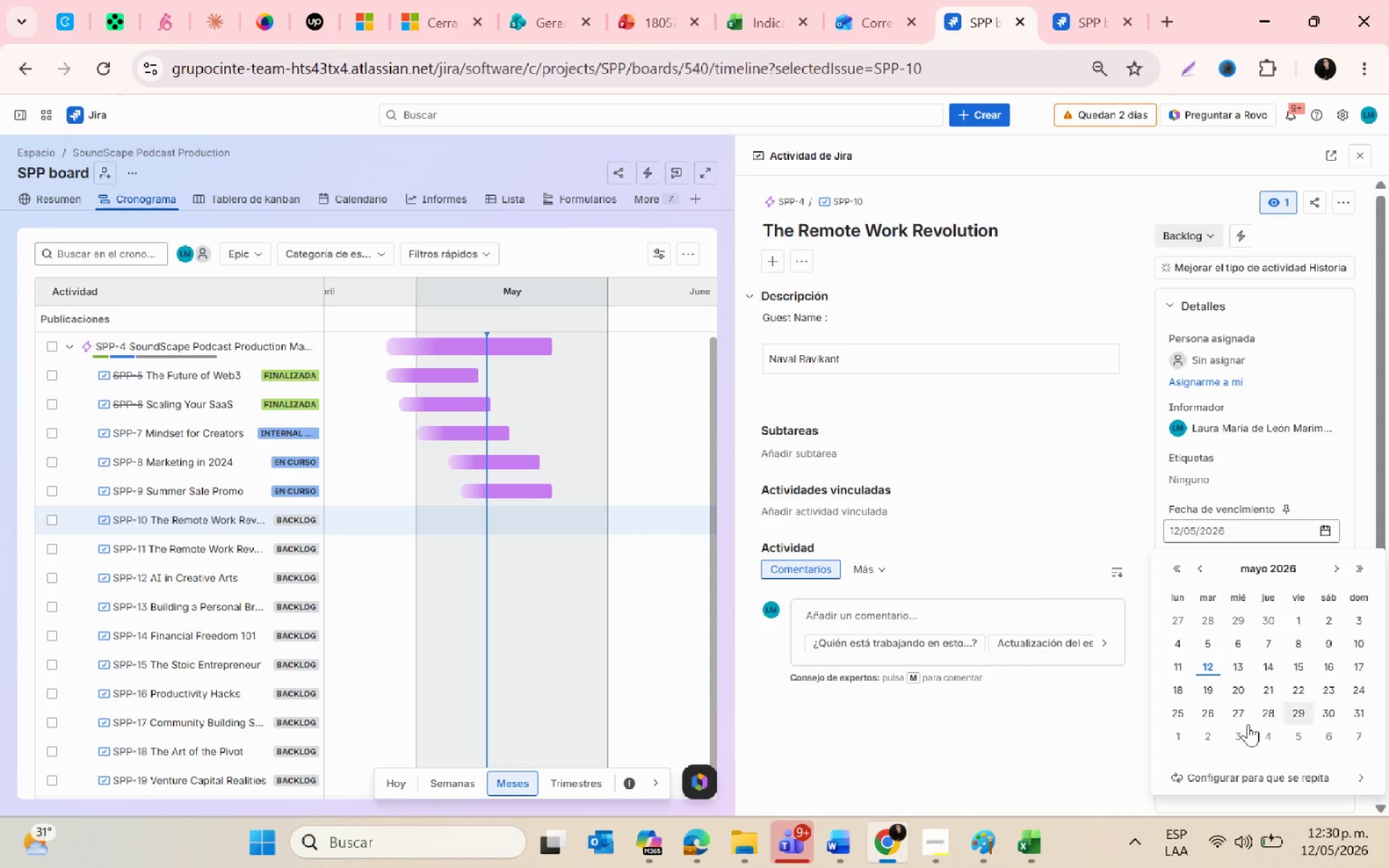 
left_click([1168, 711])
 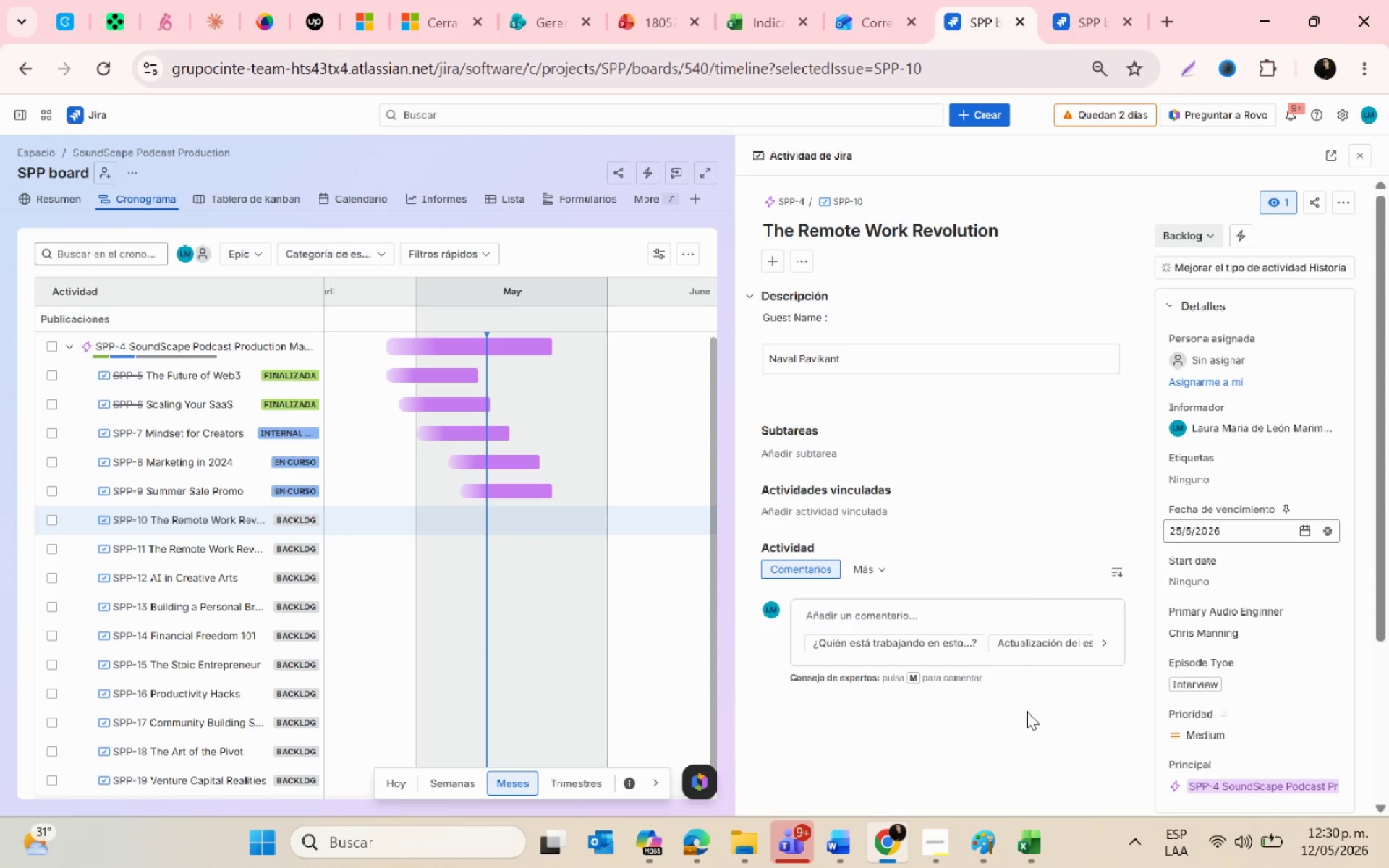 
key(Alt+AltLeft)
 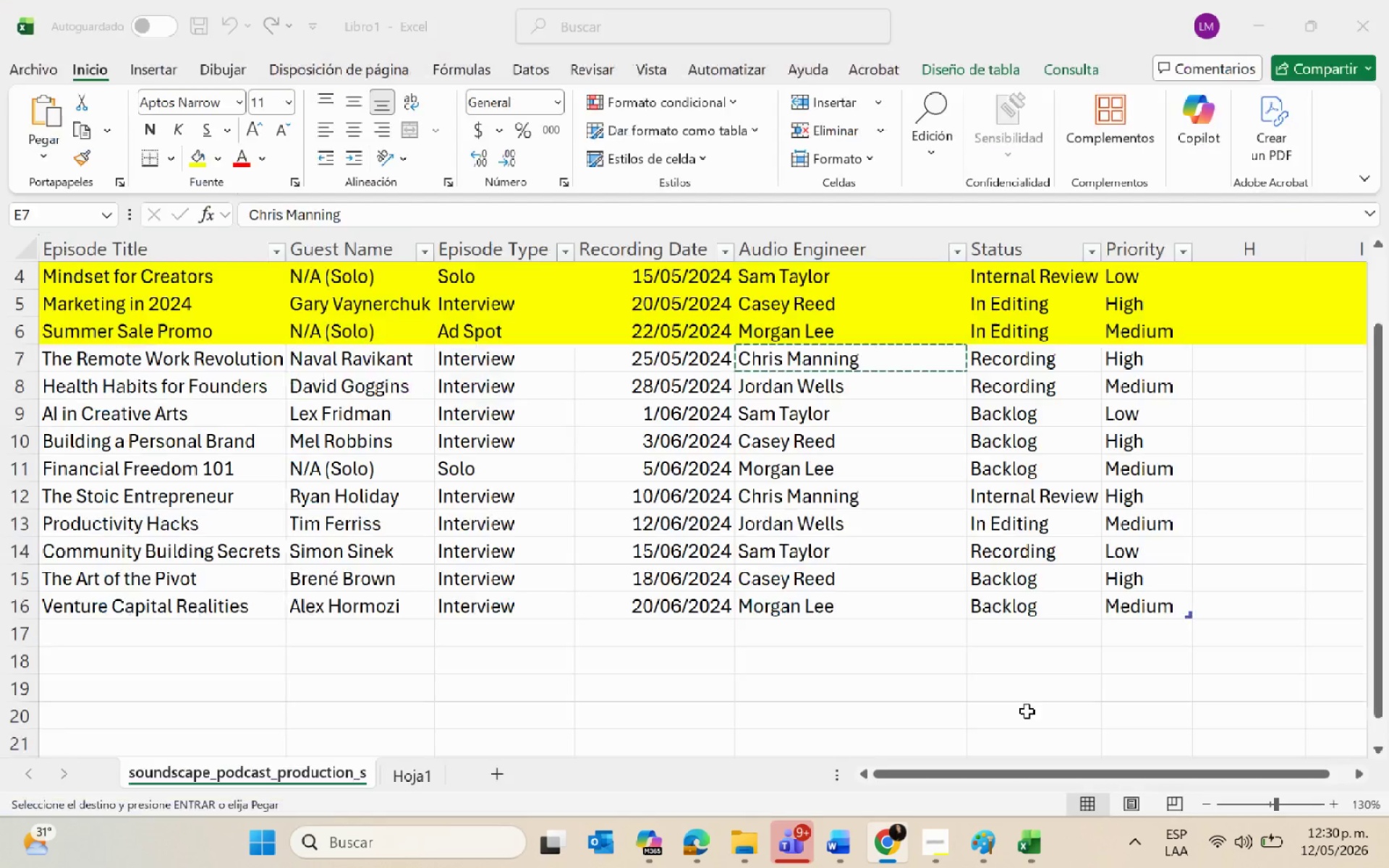 
key(Alt+Tab)
 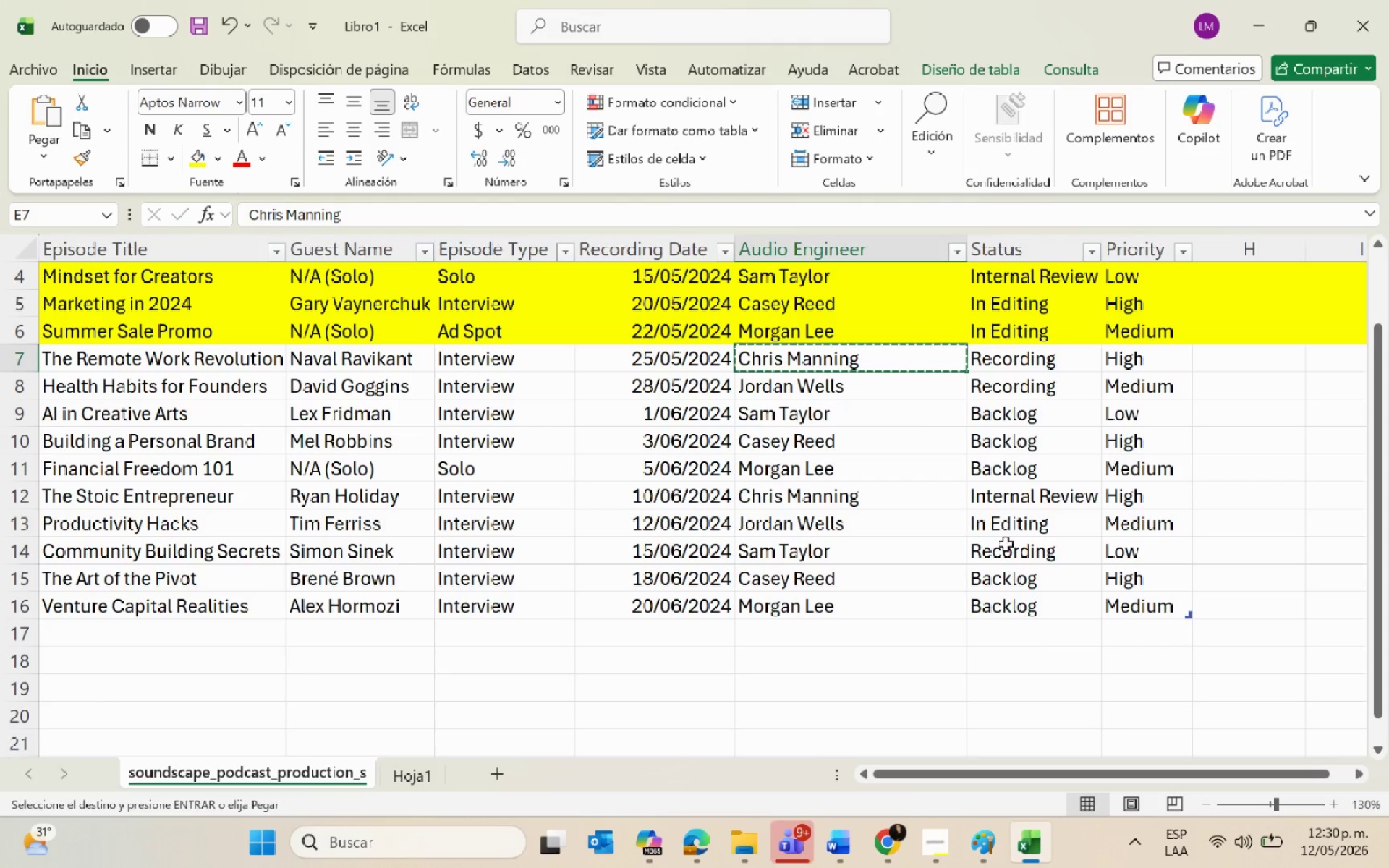 
key(Alt+AltLeft)
 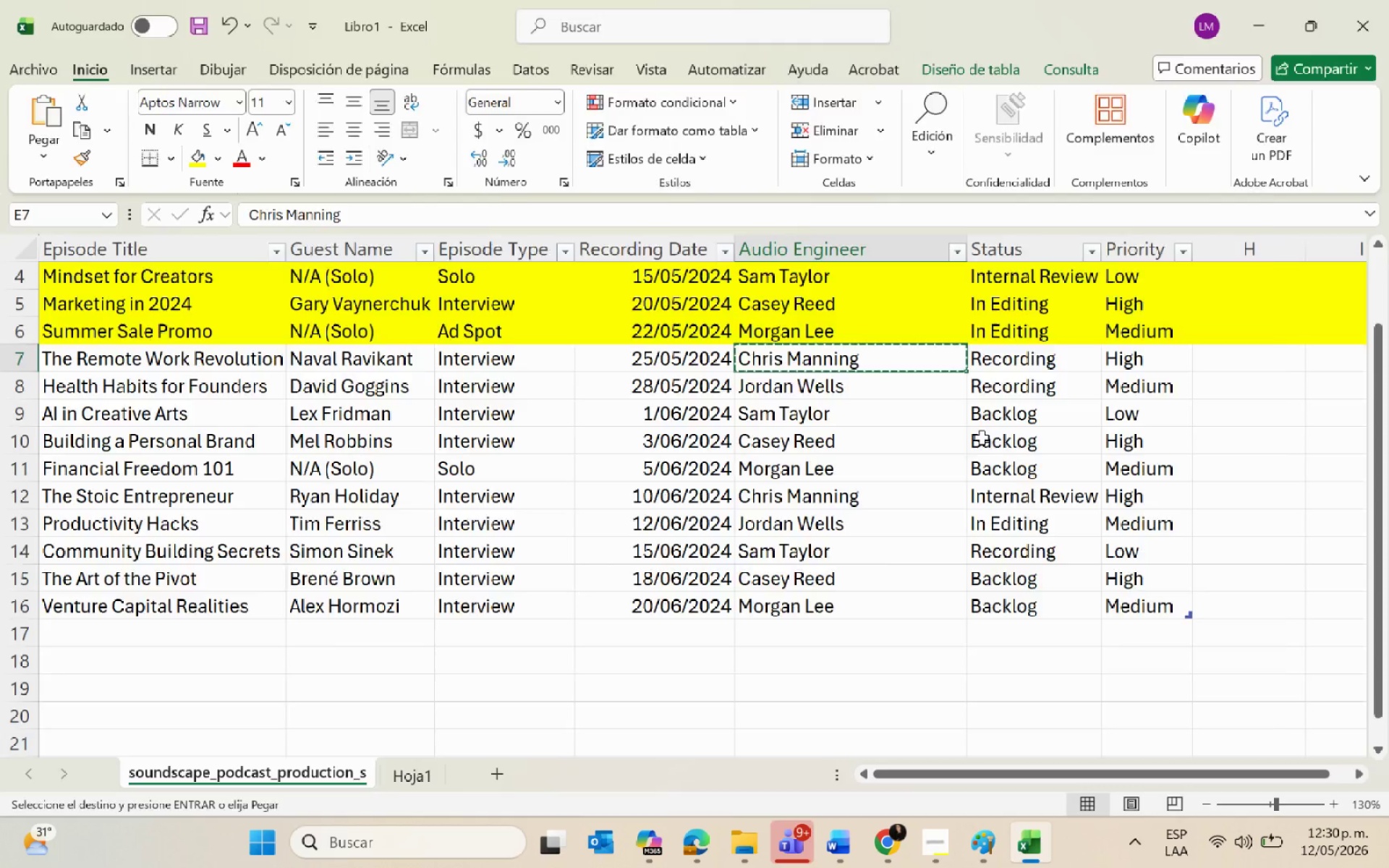 
key(Alt+Tab)
 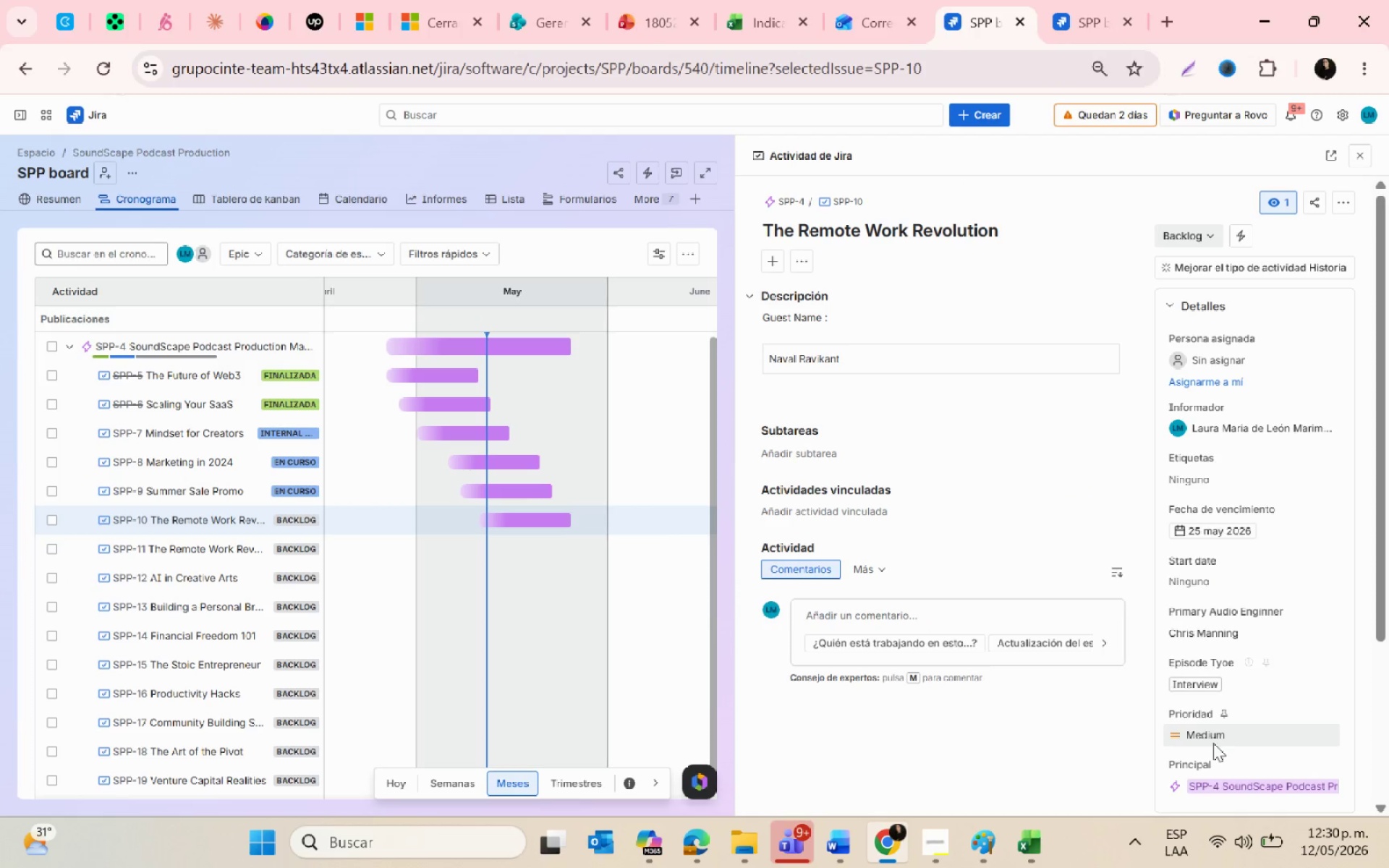 
left_click([1212, 741])
 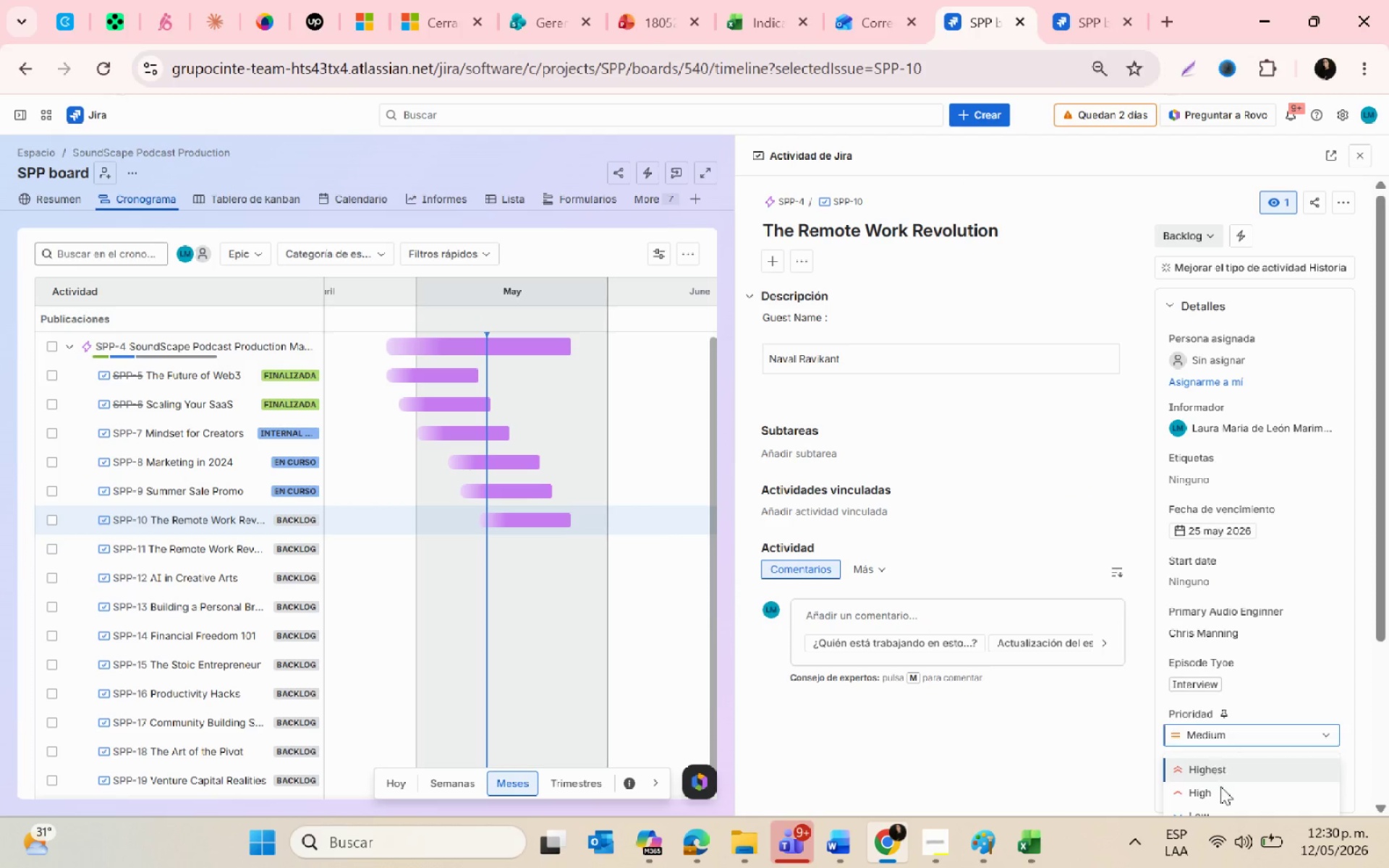 
left_click([1221, 786])
 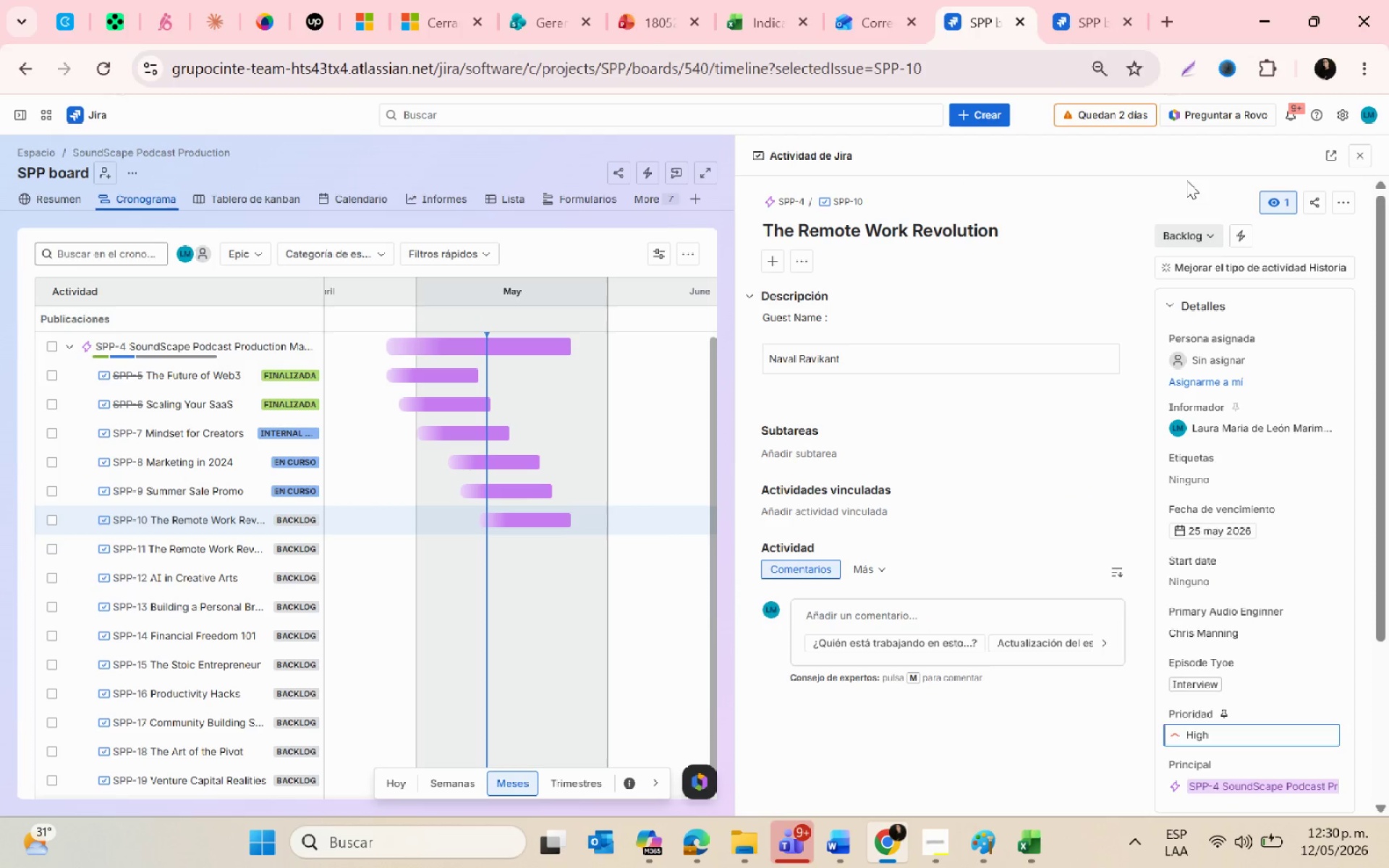 
left_click([1196, 234])
 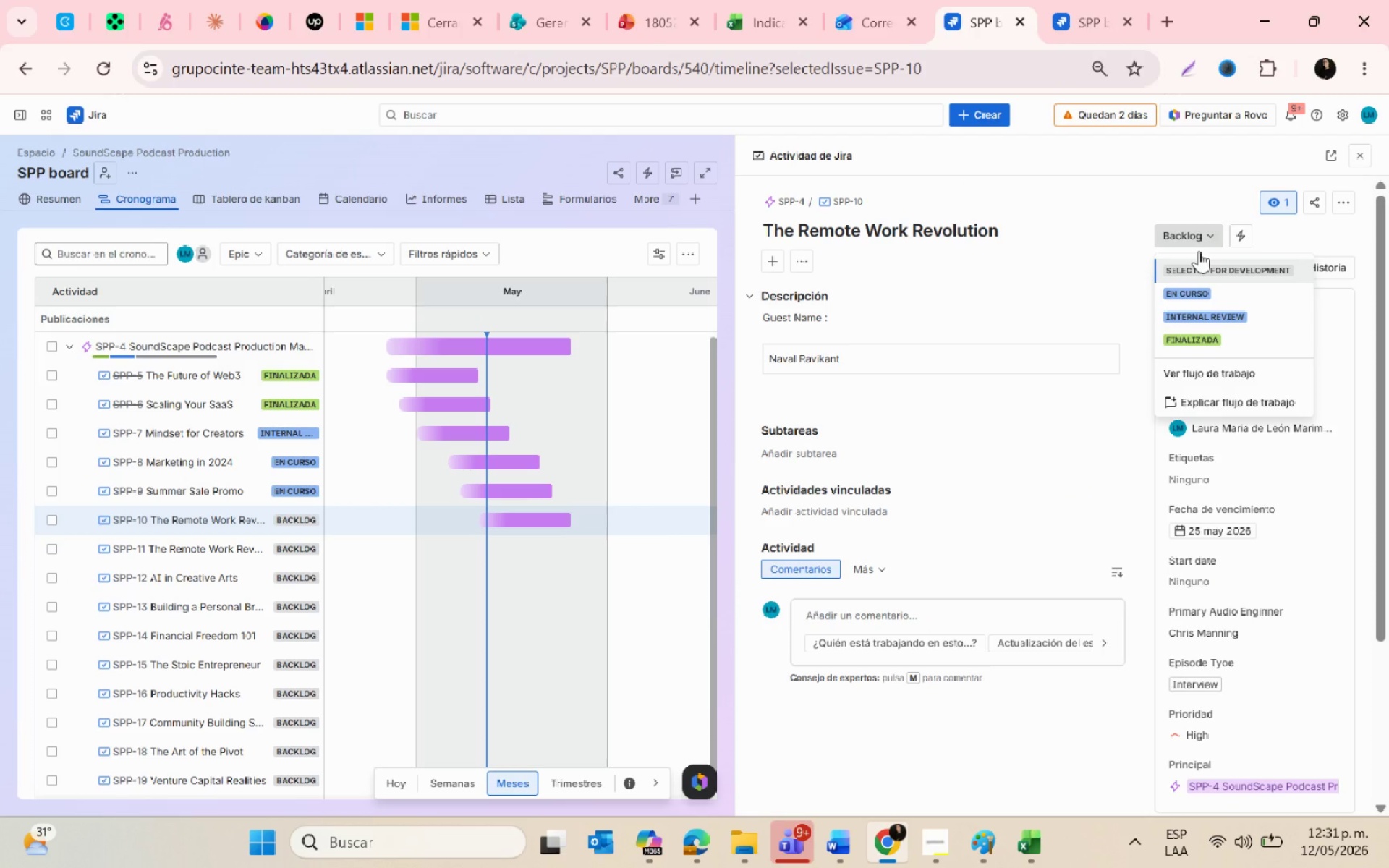 
left_click([1203, 270])
 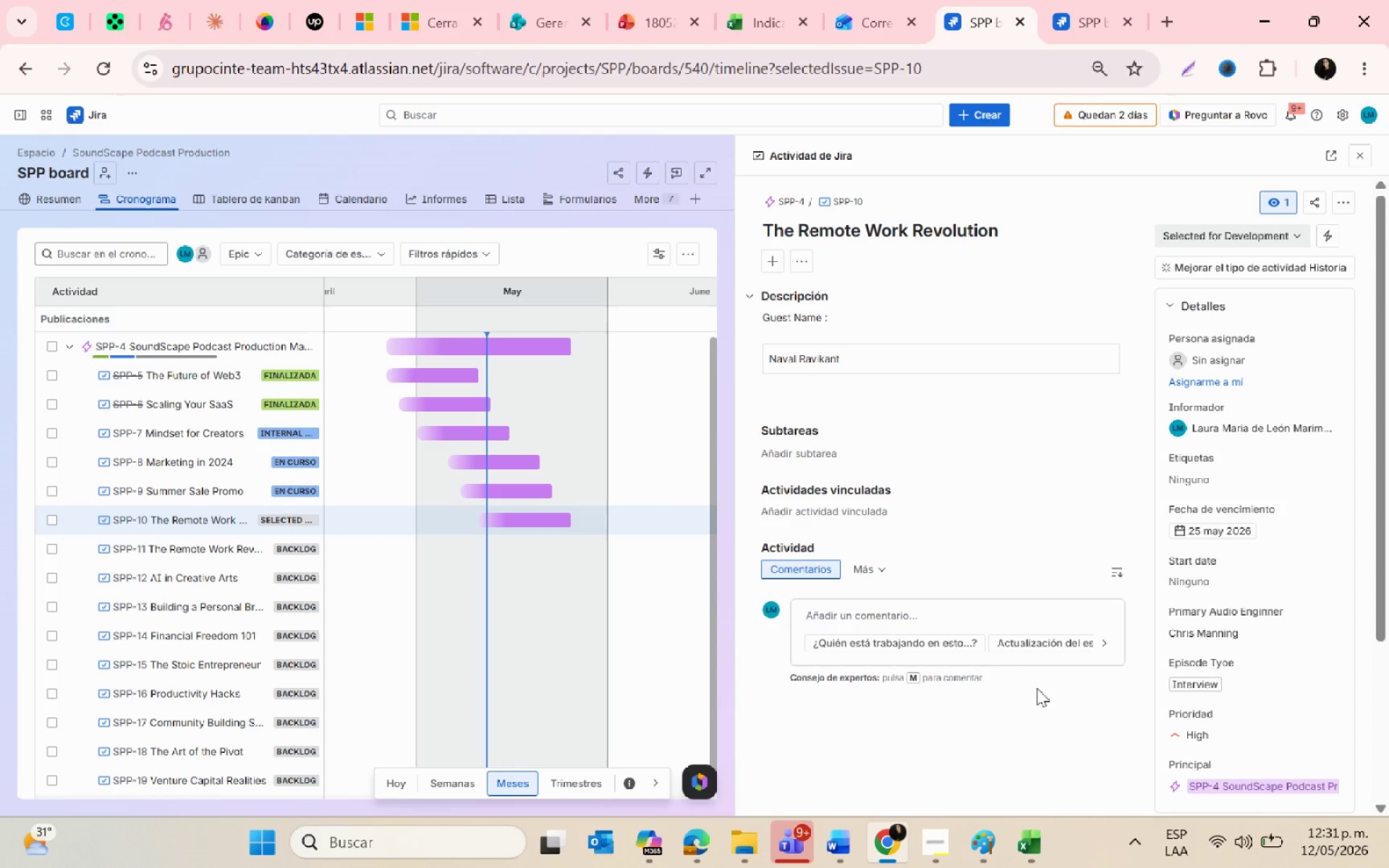 
wait(6.94)
 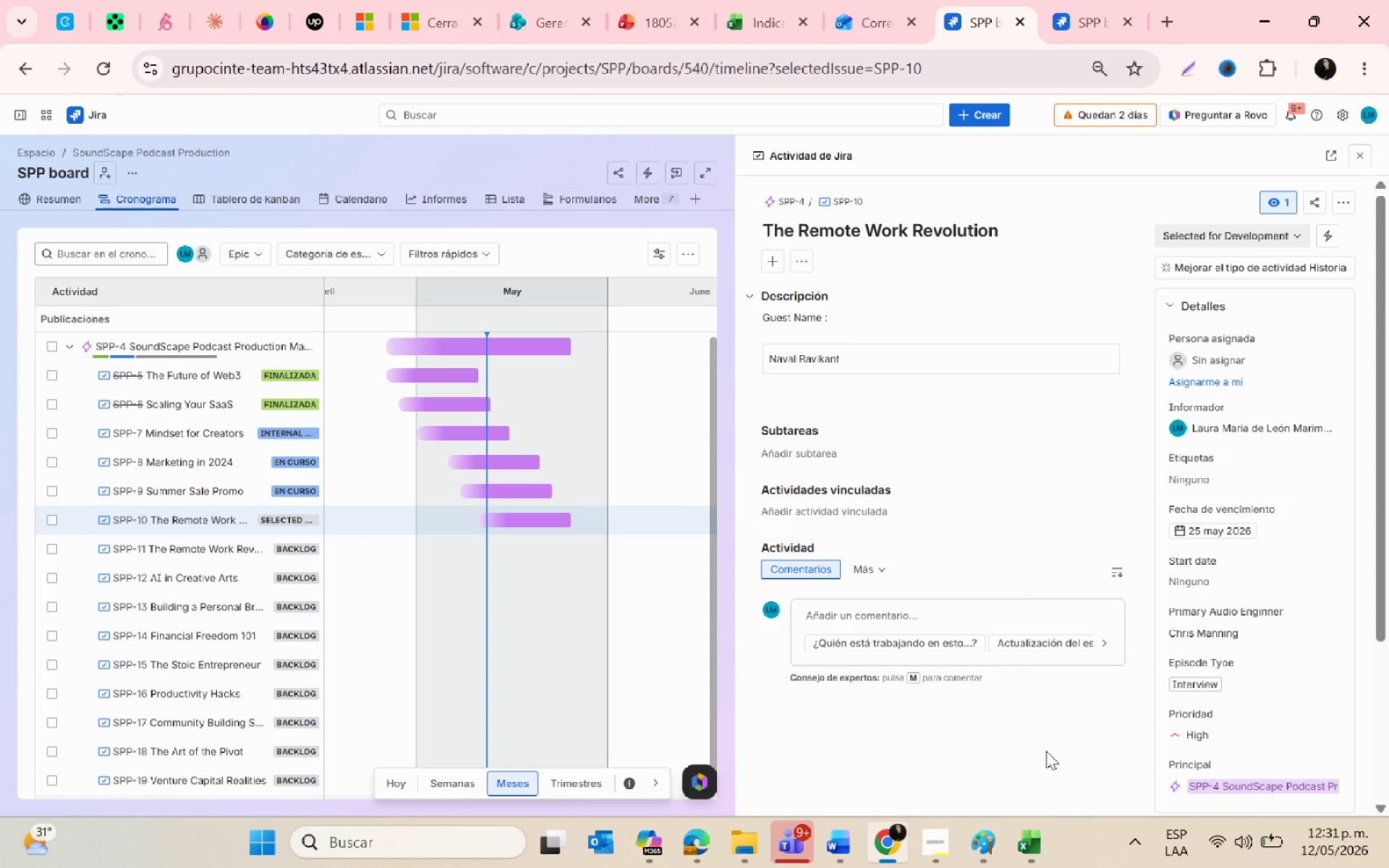 
left_click([160, 550])
 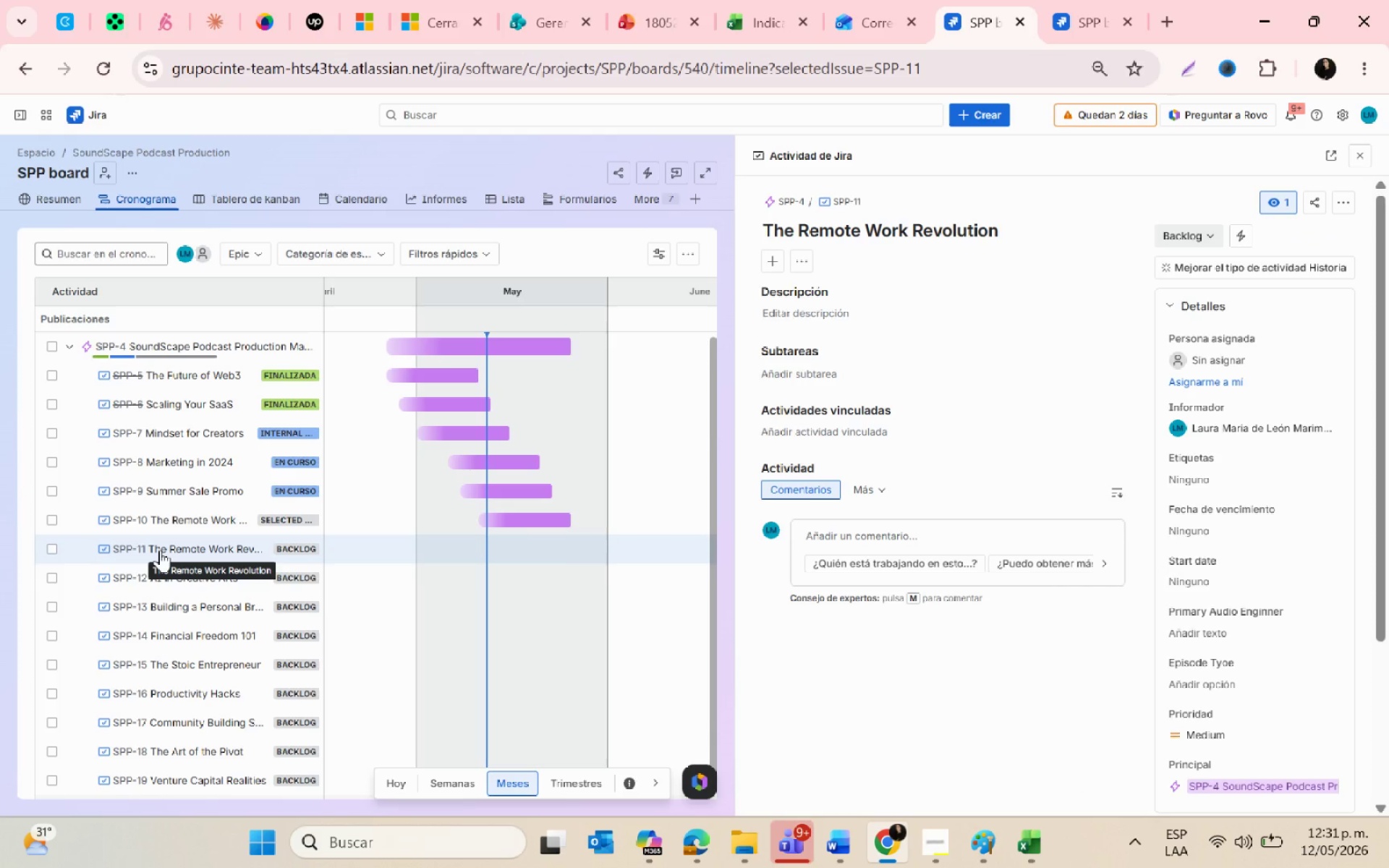 
key(Alt+AltLeft)
 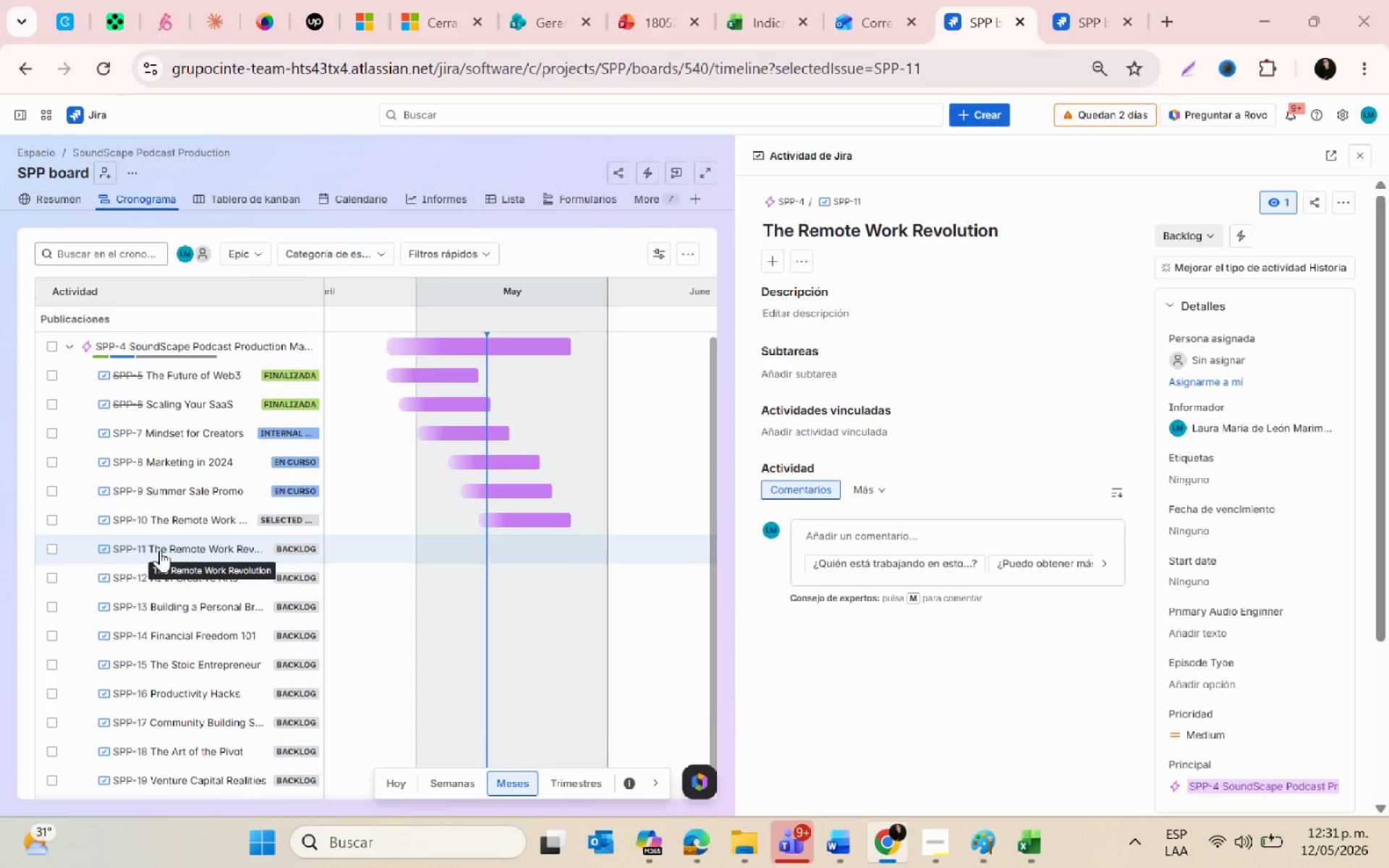 
key(Alt+Tab)
 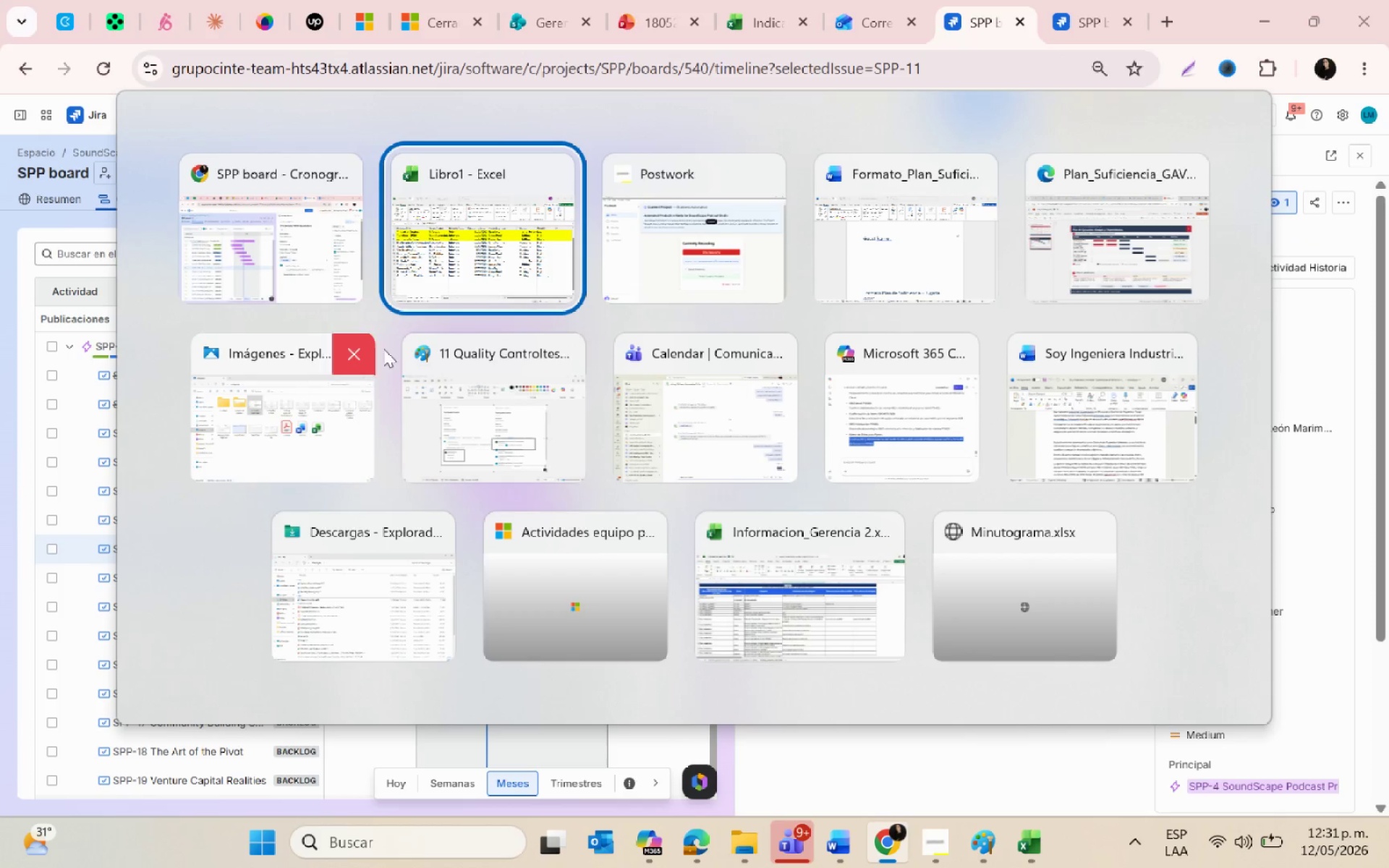 
left_click([530, 184])
 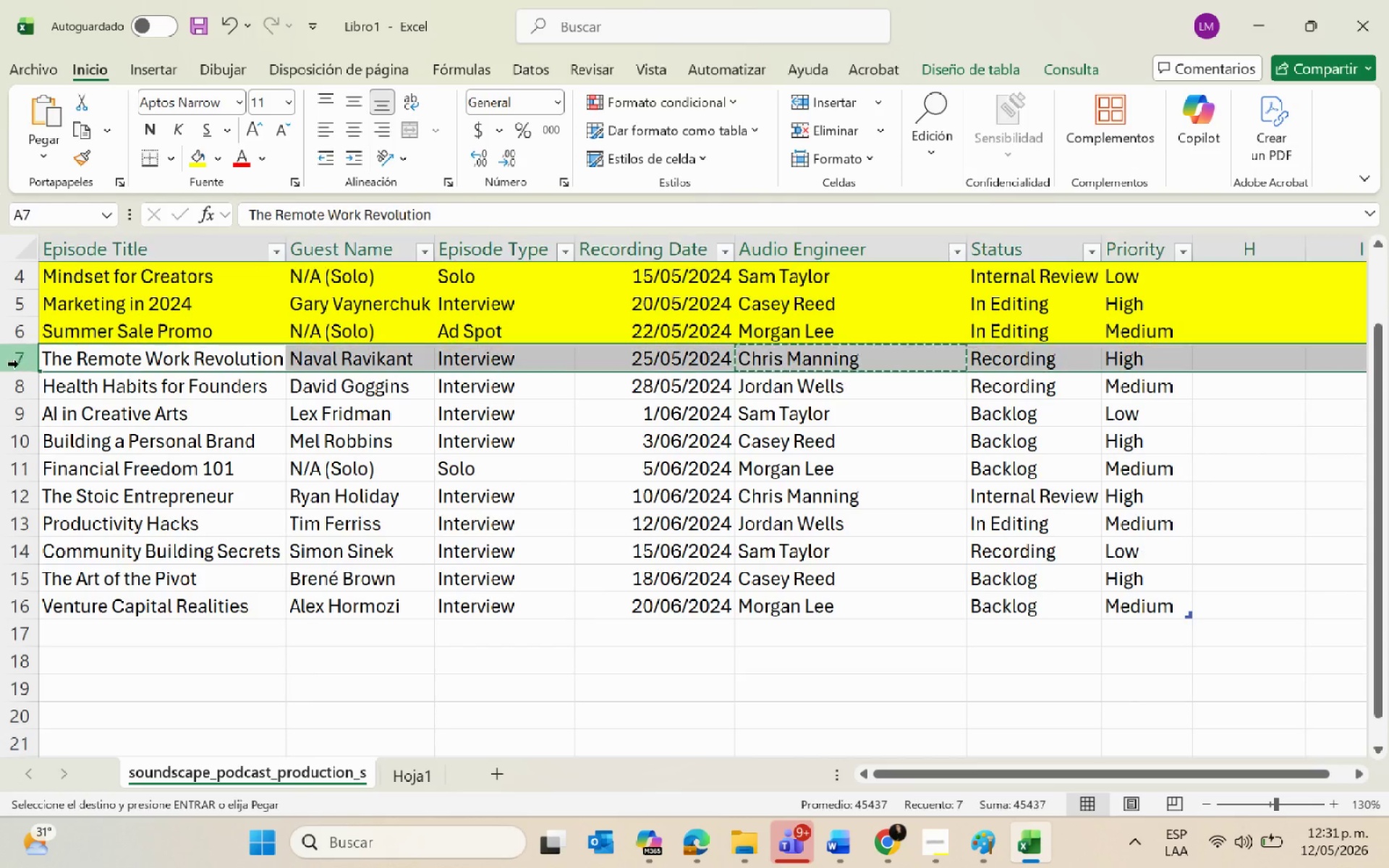 
left_click([191, 166])
 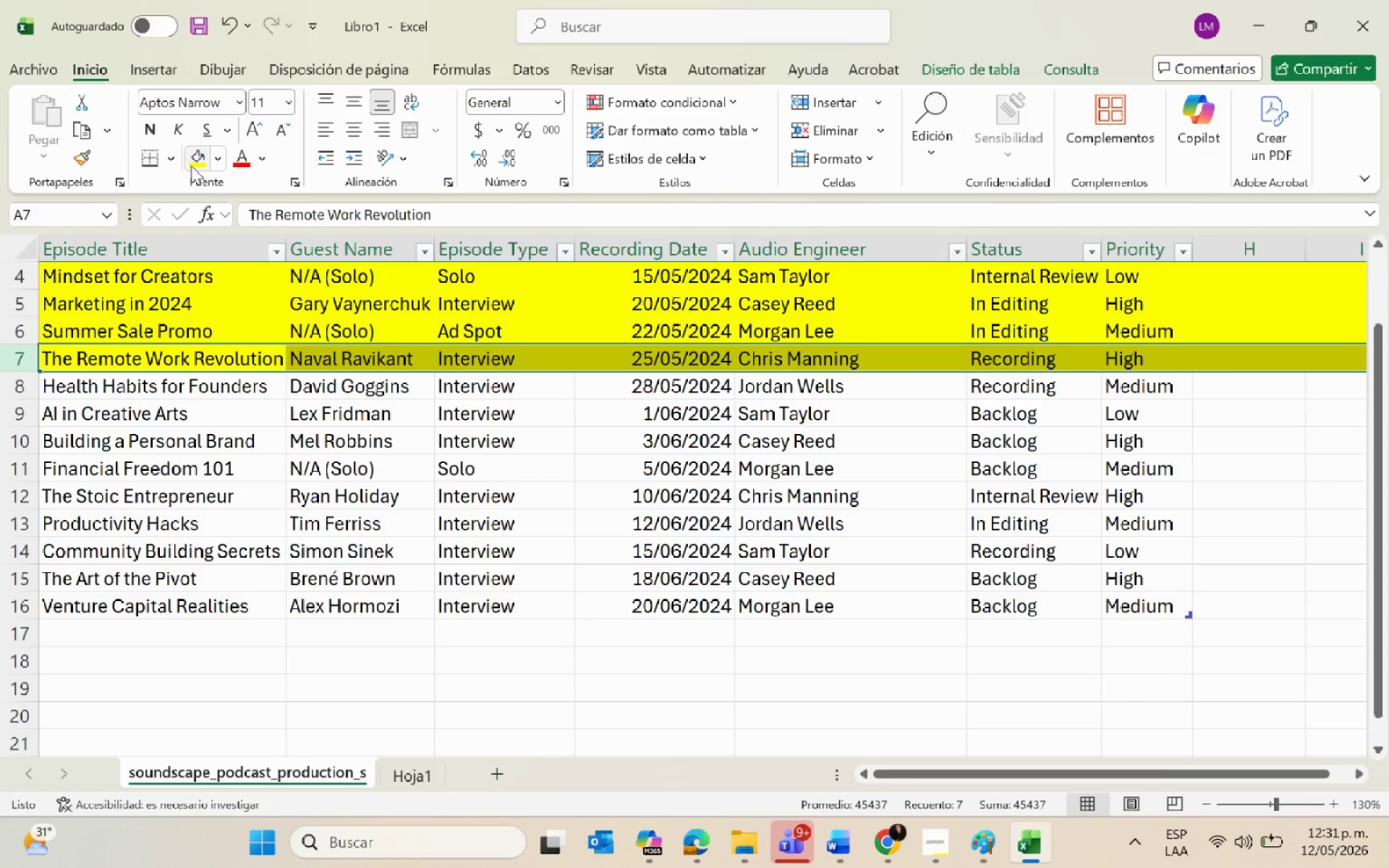 
key(Alt+AltLeft)
 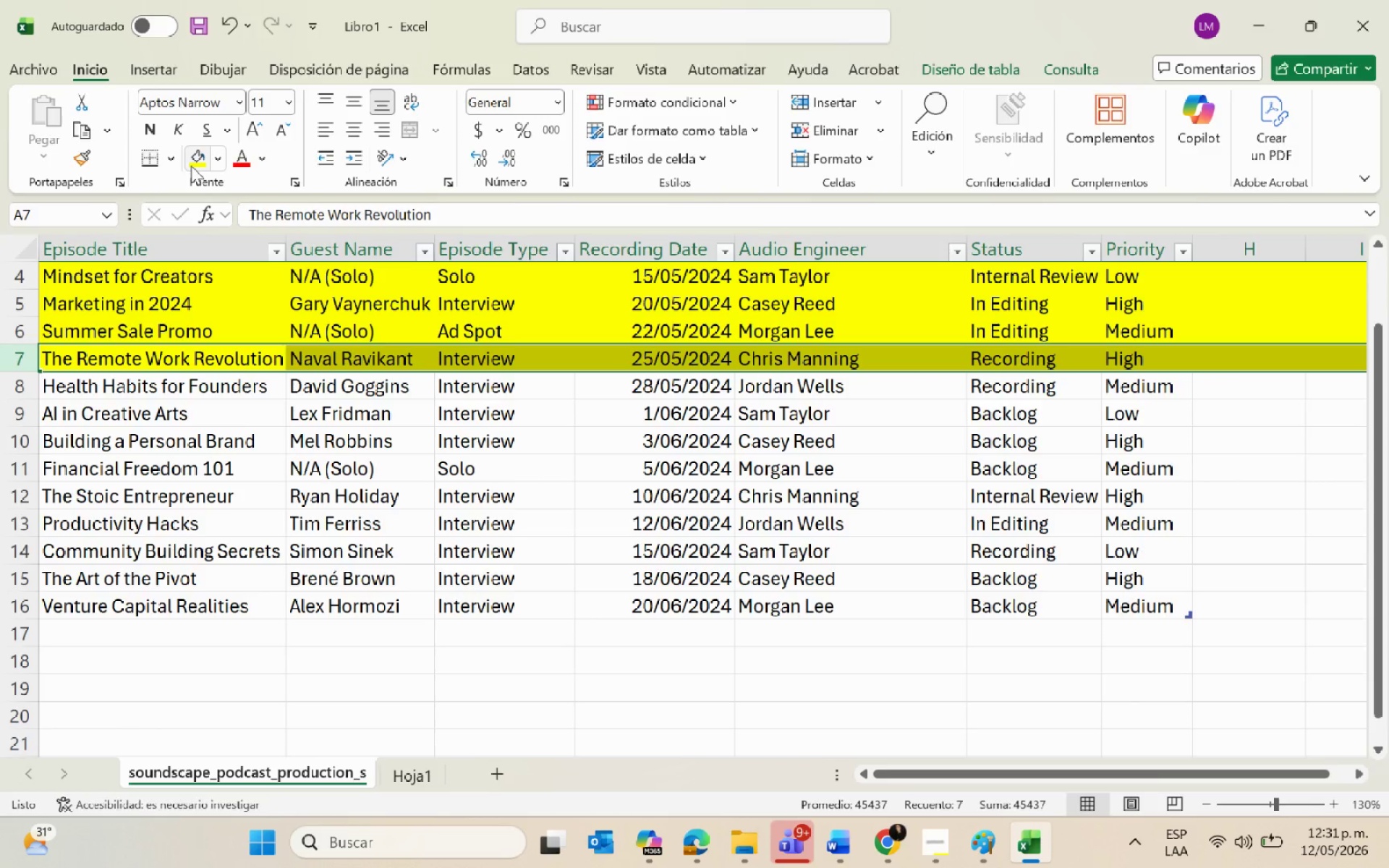 
key(Alt+Tab)
 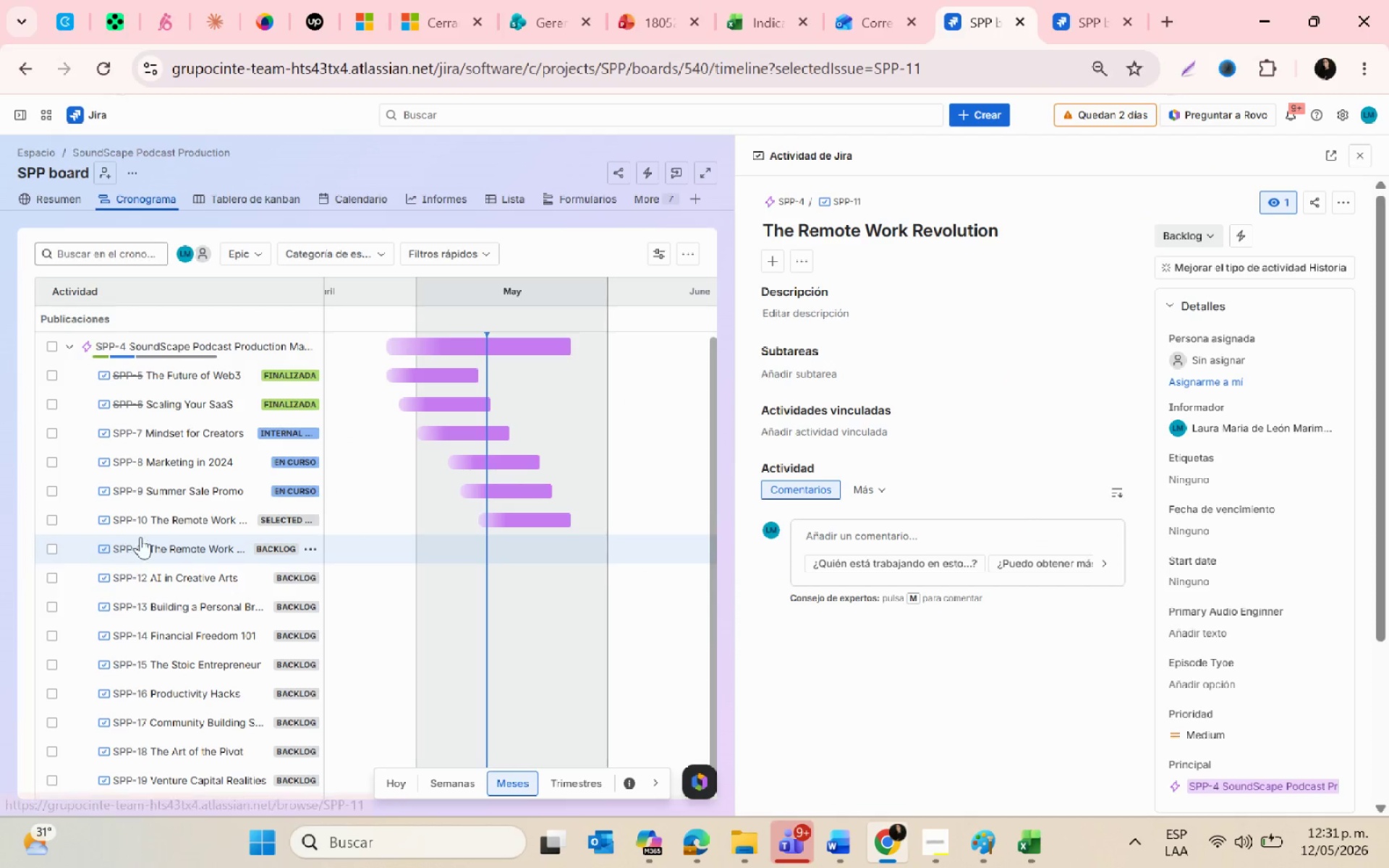 
left_click([174, 515])
 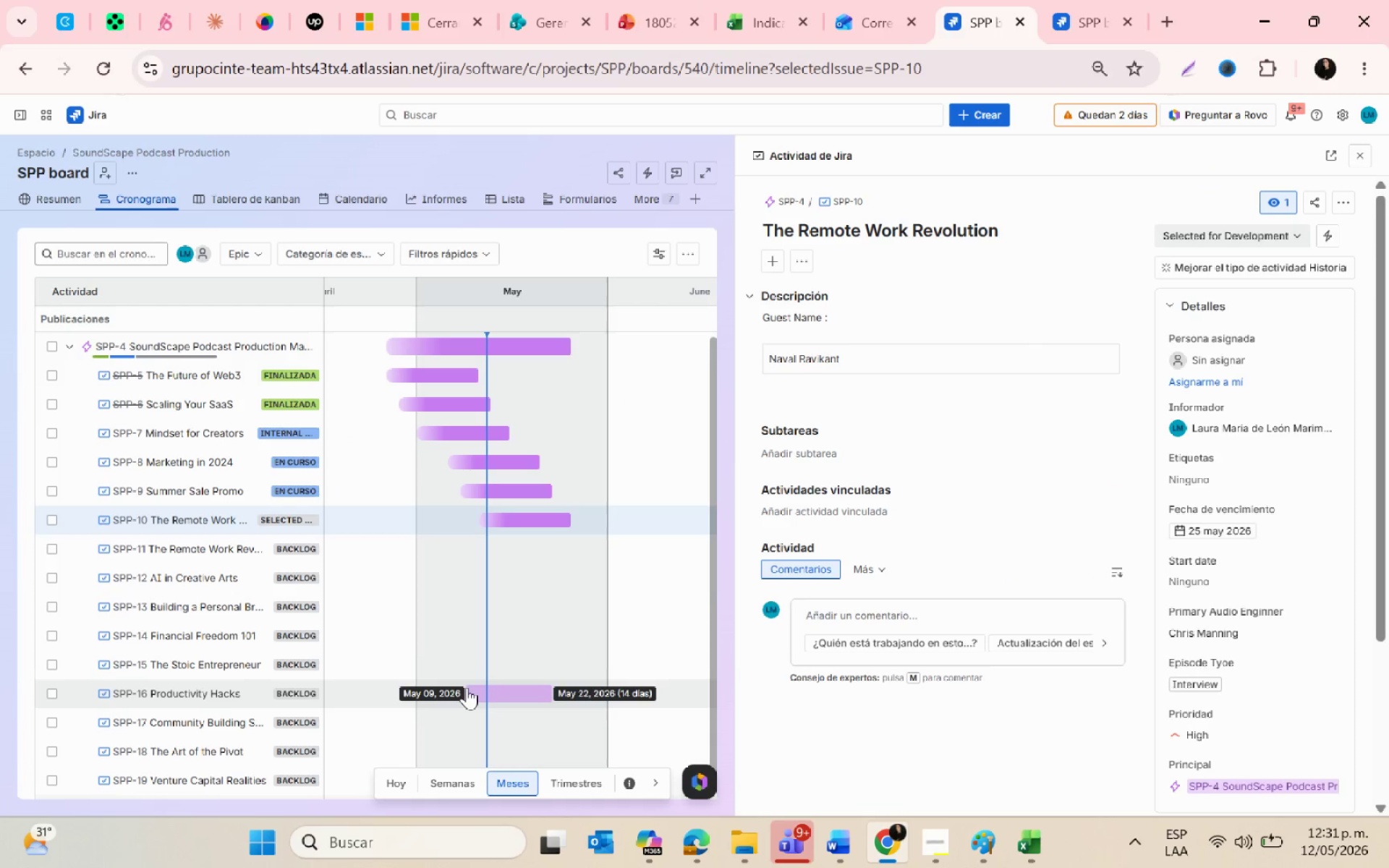 
scroll: coordinate [467, 687], scroll_direction: down, amount: 2.0
 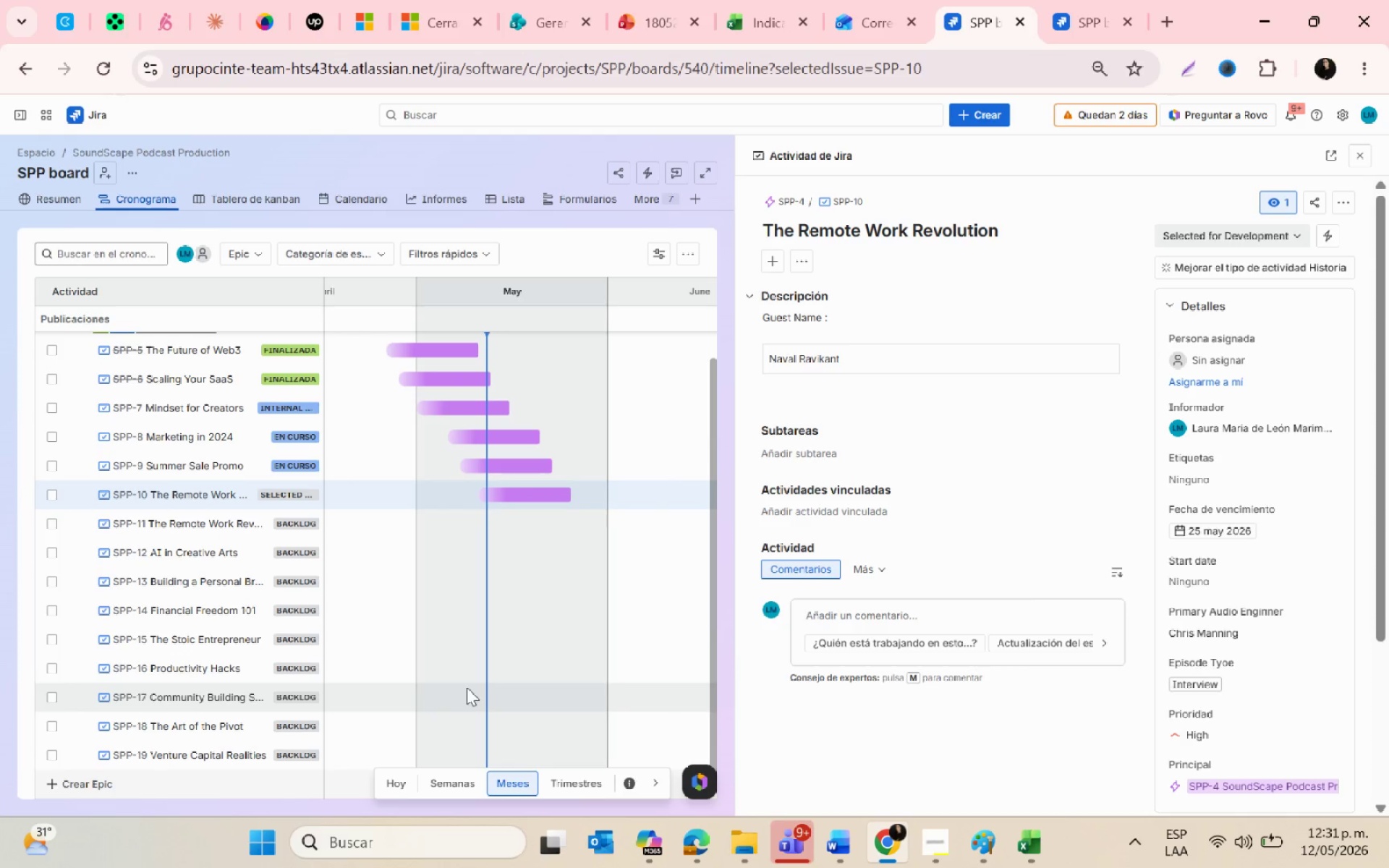 
scroll: coordinate [467, 687], scroll_direction: none, amount: 0.0
 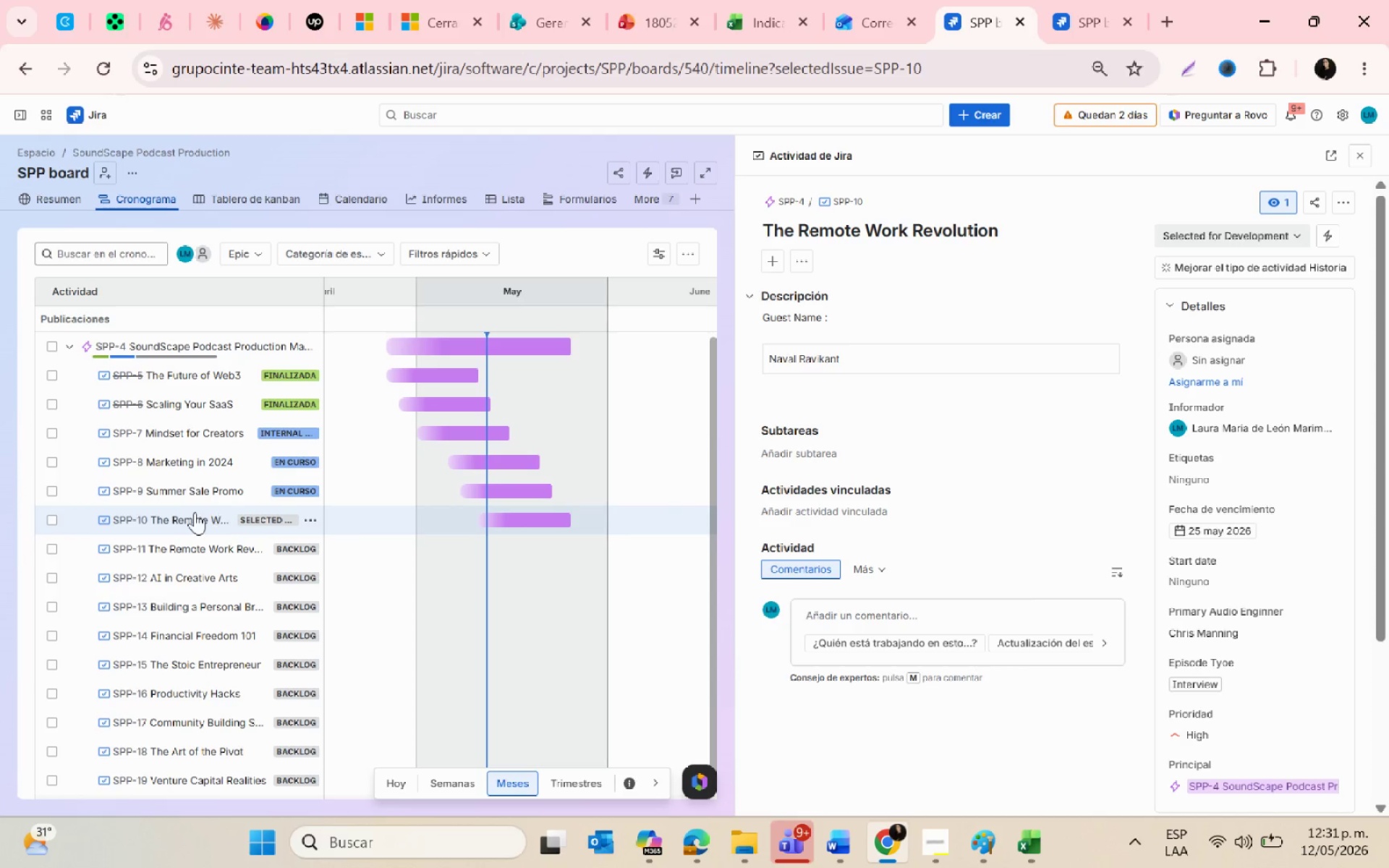 
mouse_move([190, 546])
 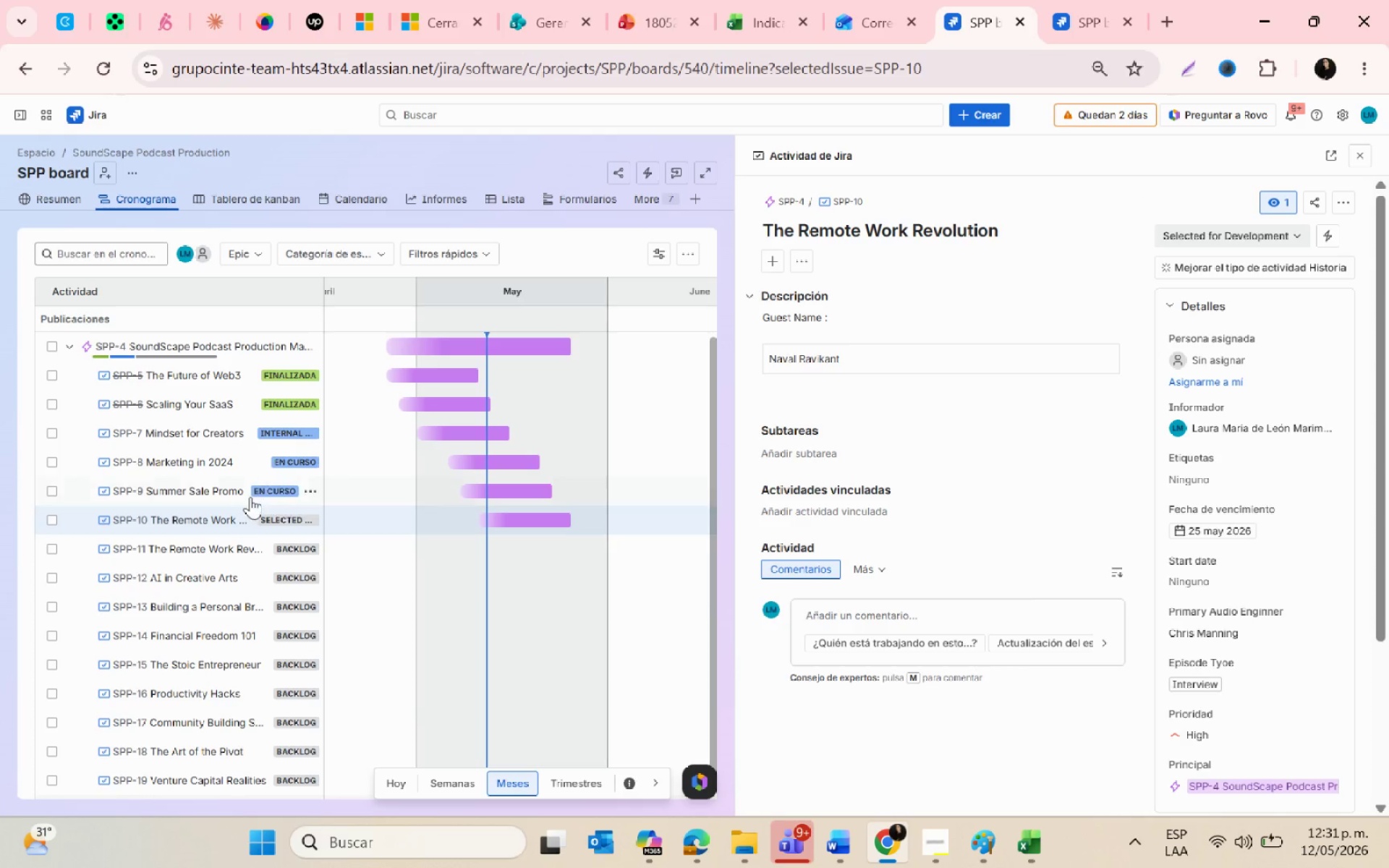 
left_click([181, 548])
 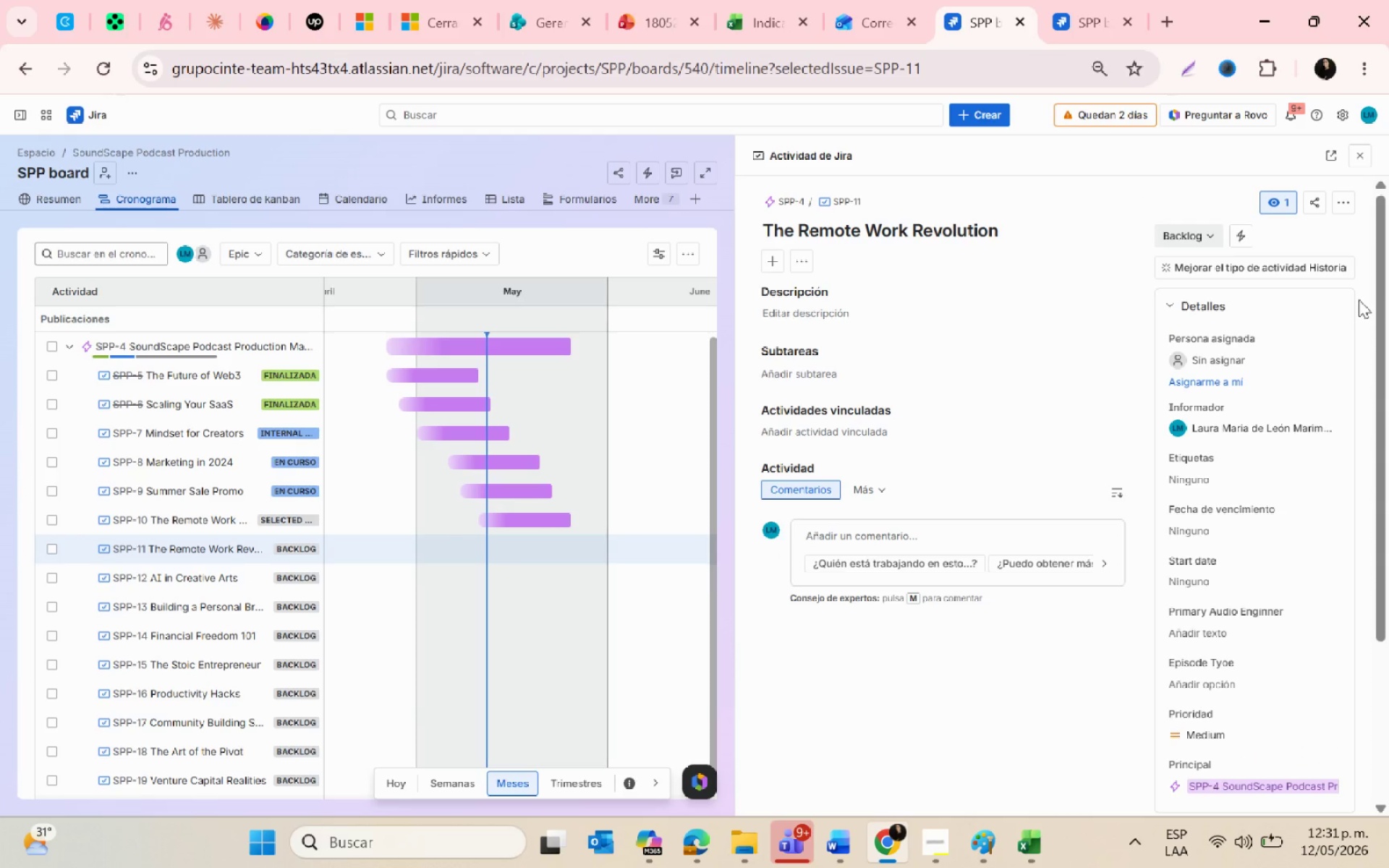 
left_click([1338, 207])
 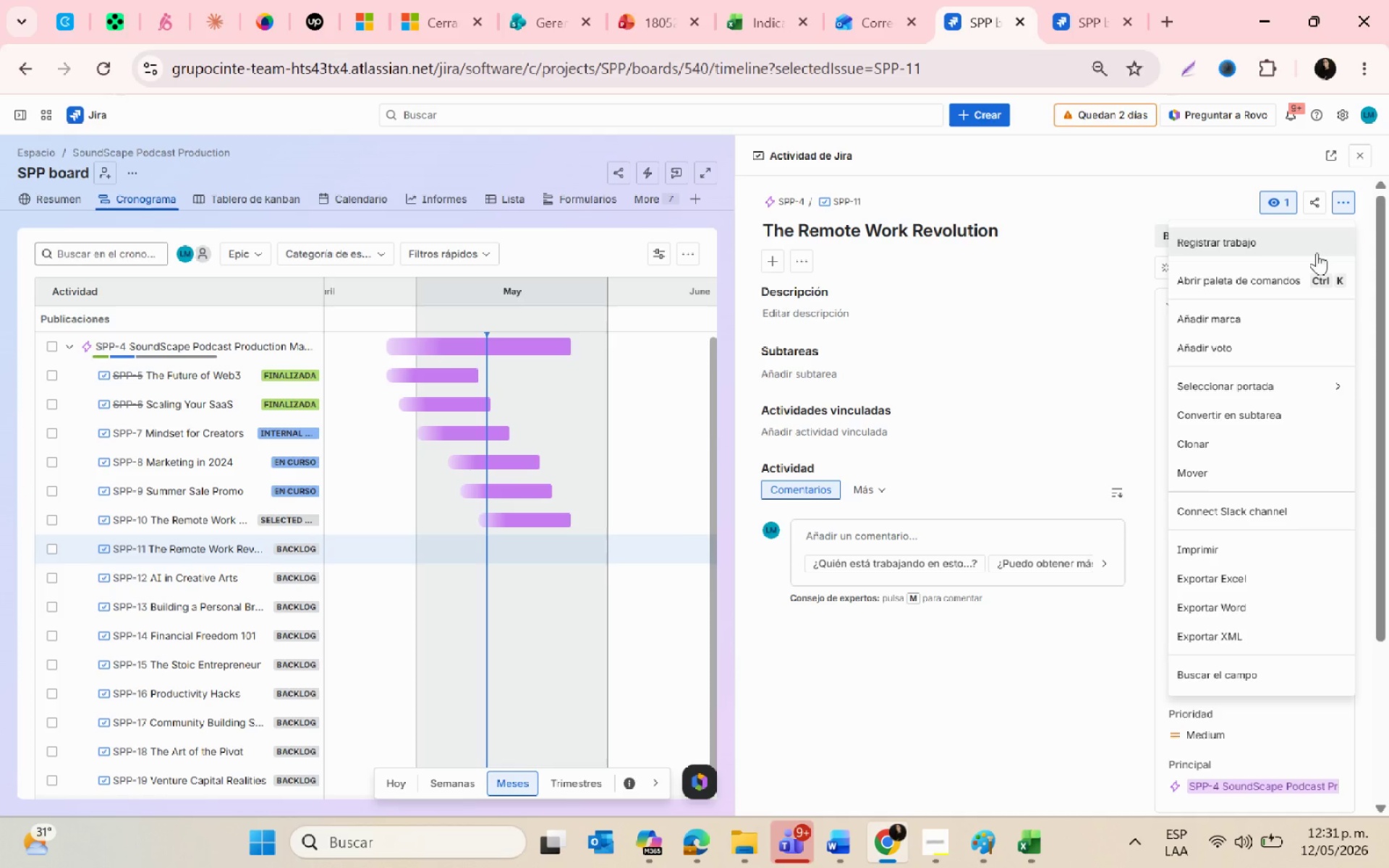 
wait(6.44)
 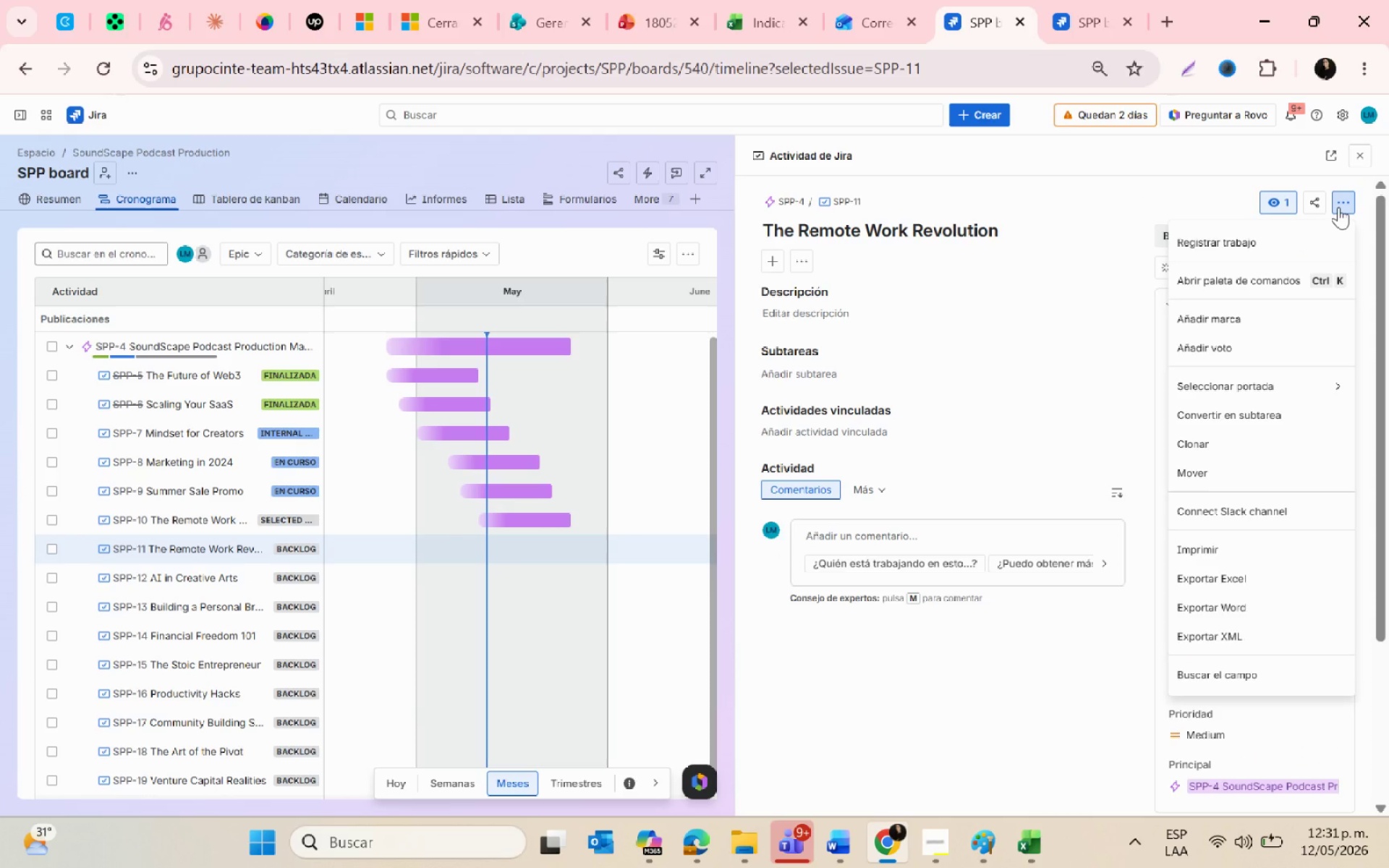 
scroll: coordinate [1262, 646], scroll_direction: down, amount: 1.0
 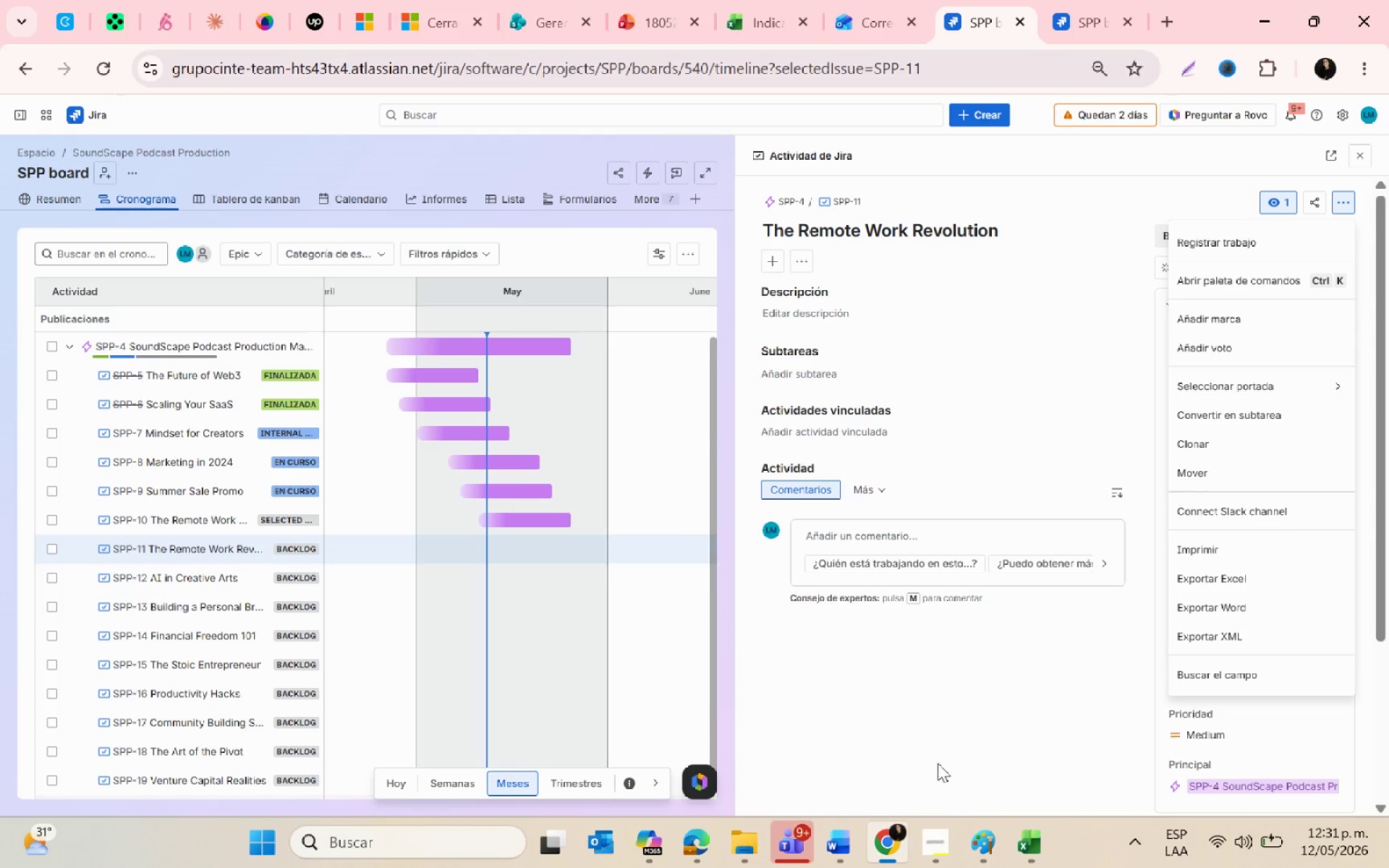 
left_click([938, 761])
 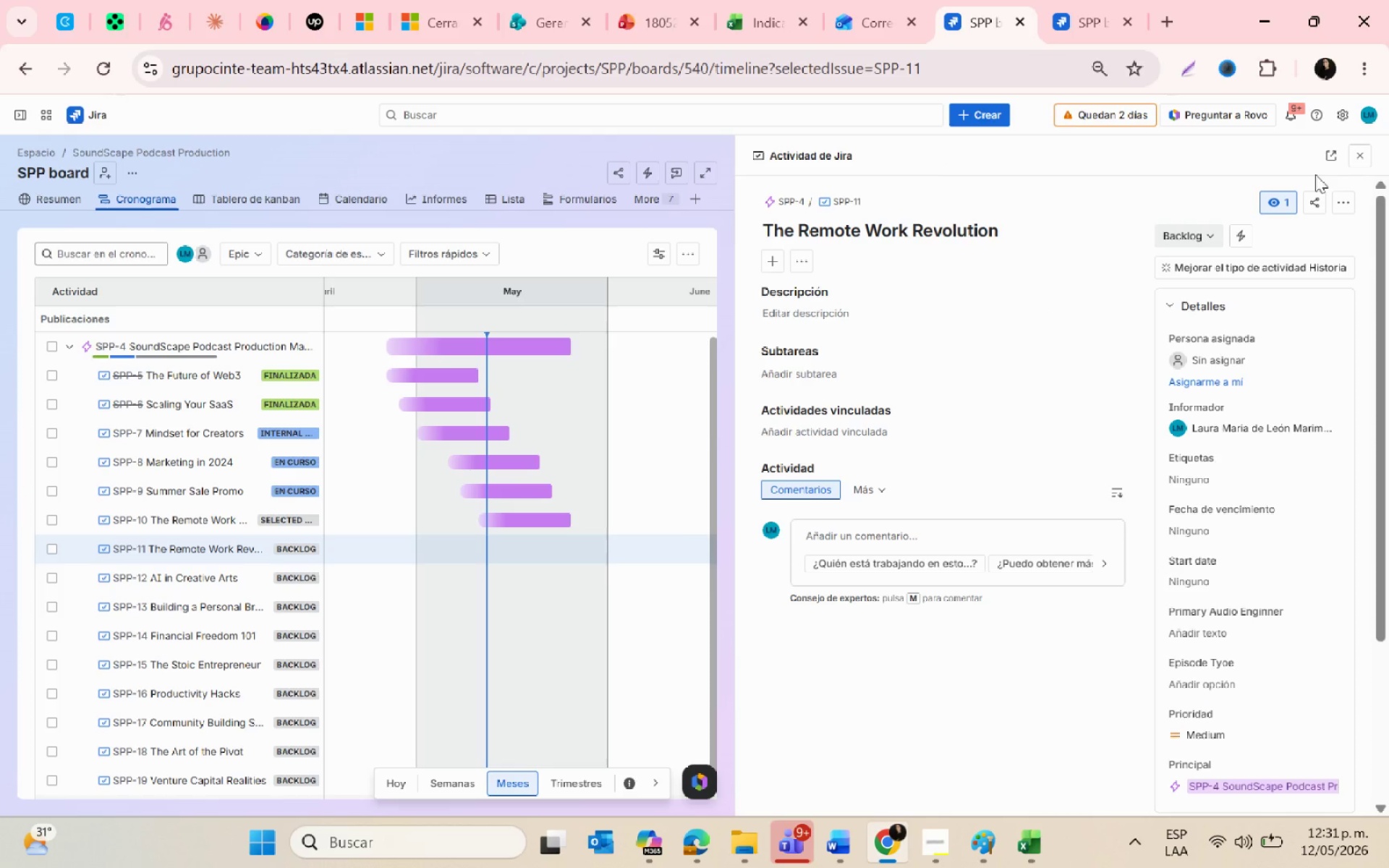 
left_click([1339, 198])
 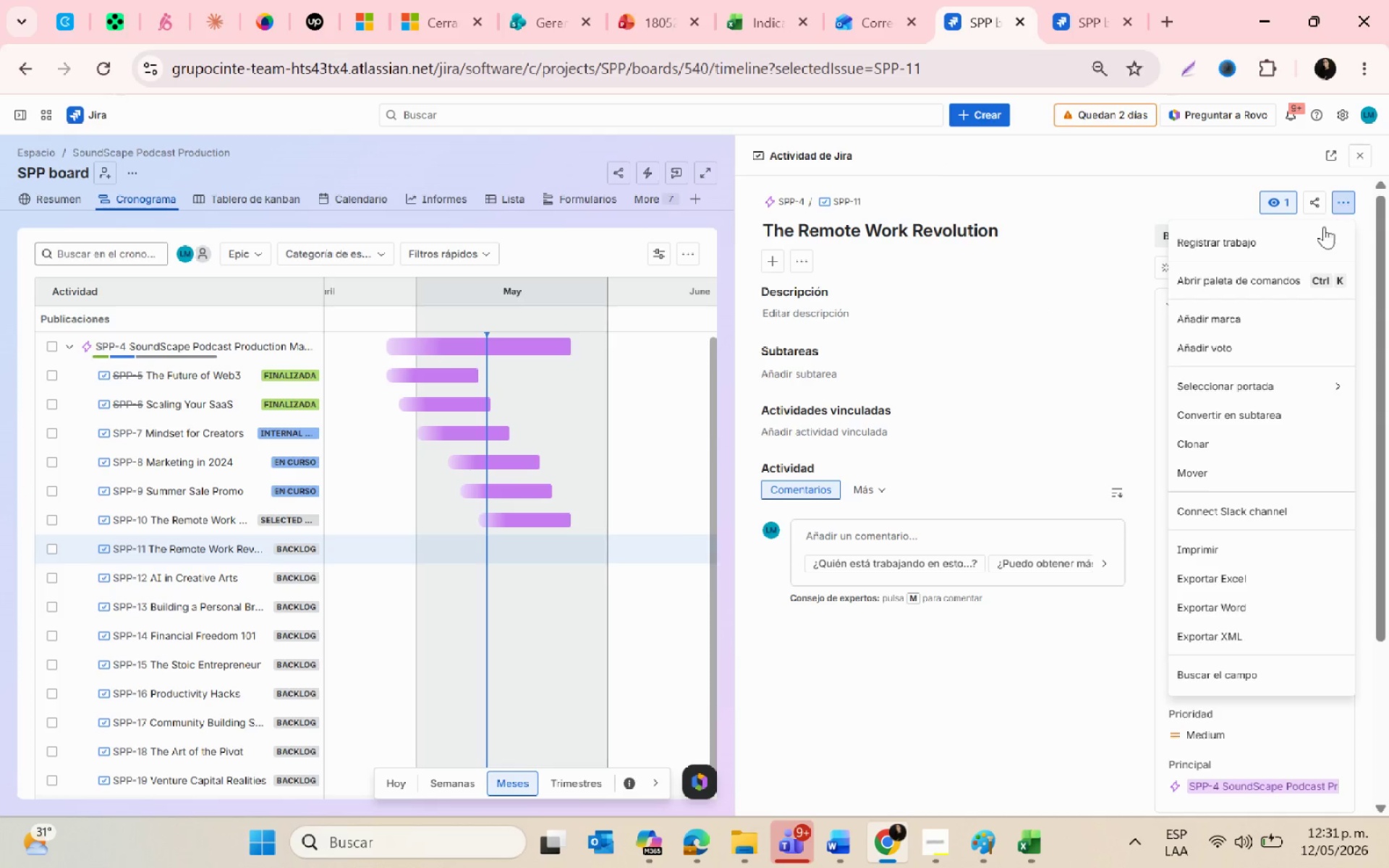 
left_click([923, 747])
 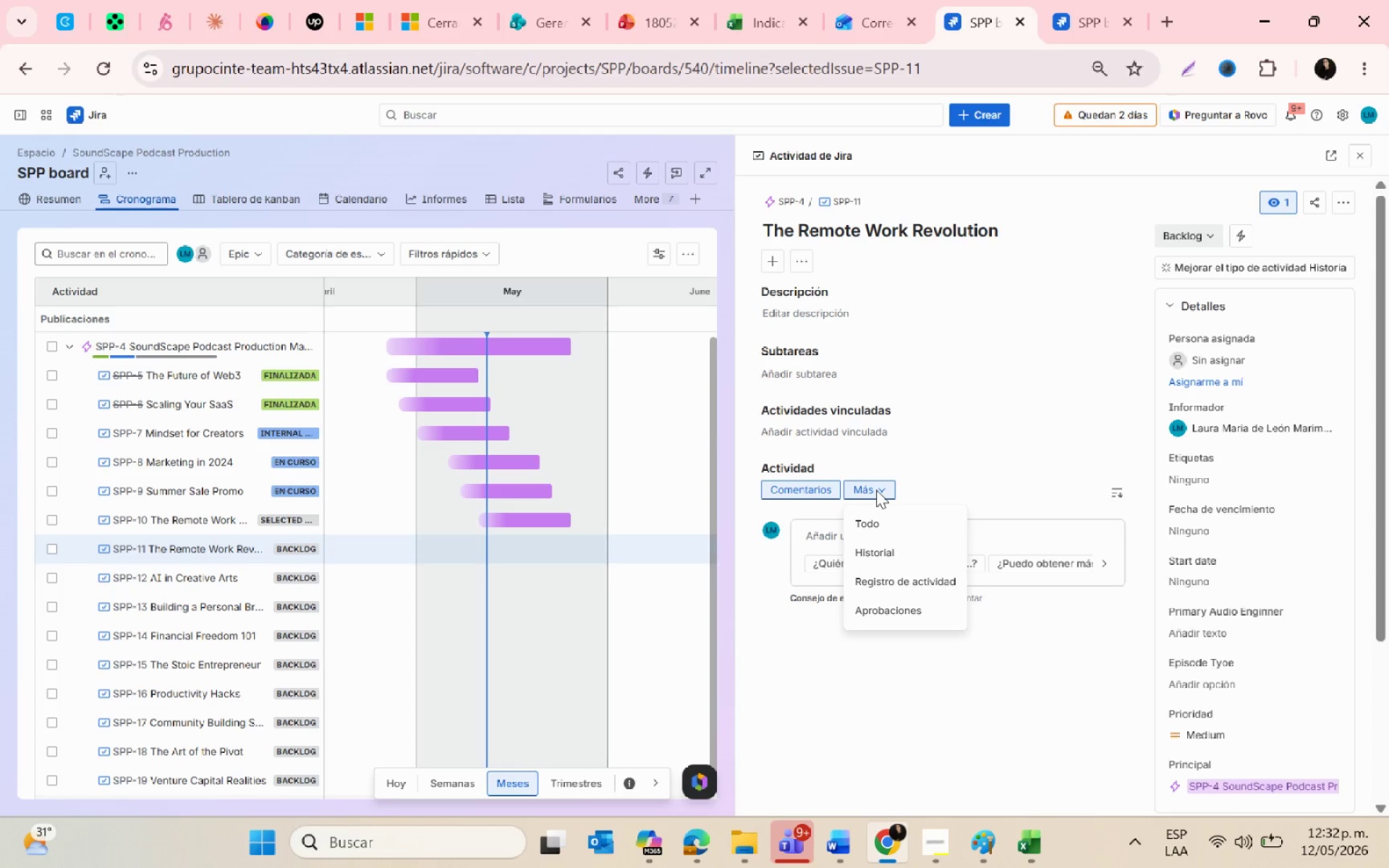 
wait(31.94)
 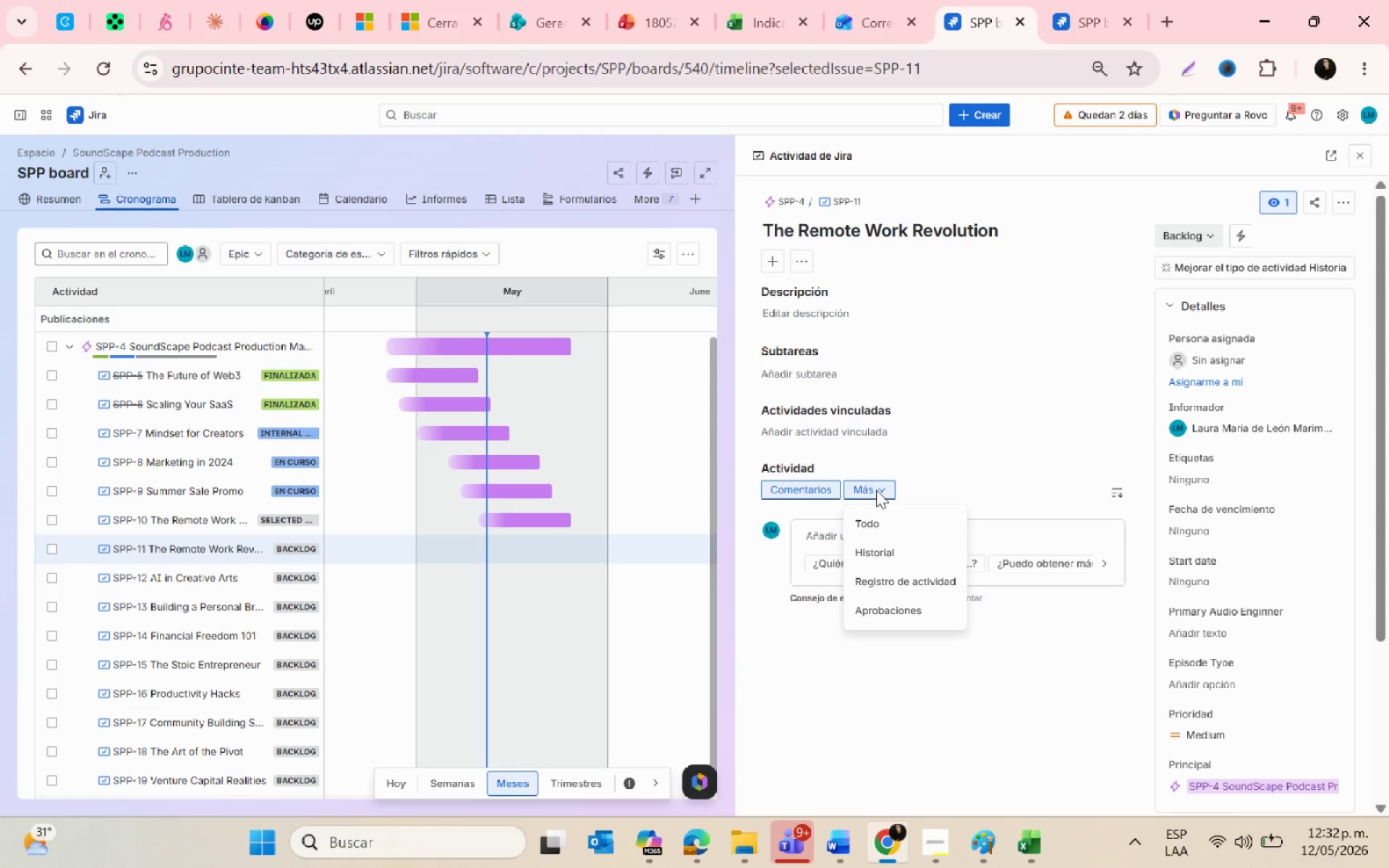 
left_click([1350, 199])
 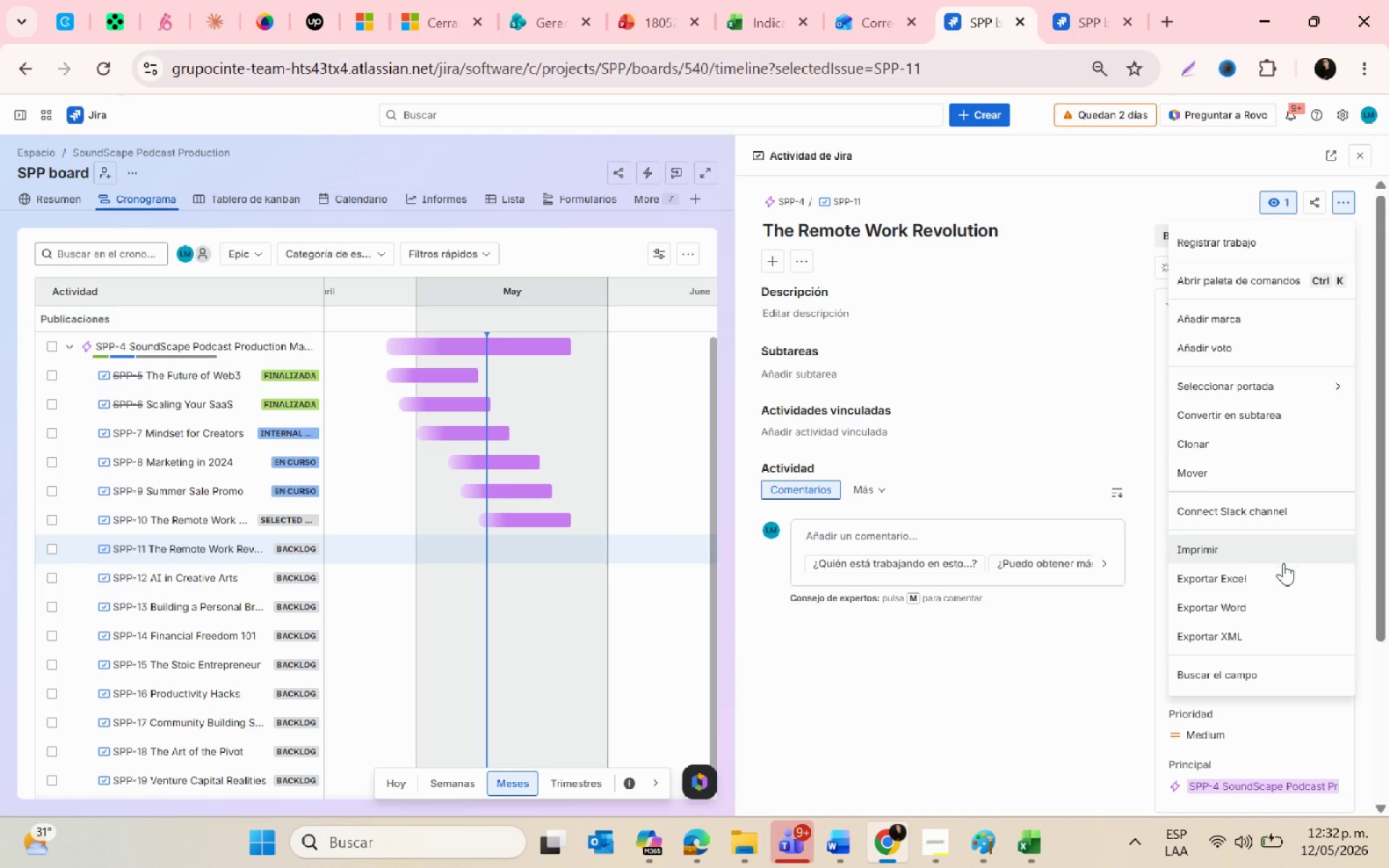 
wait(7.92)
 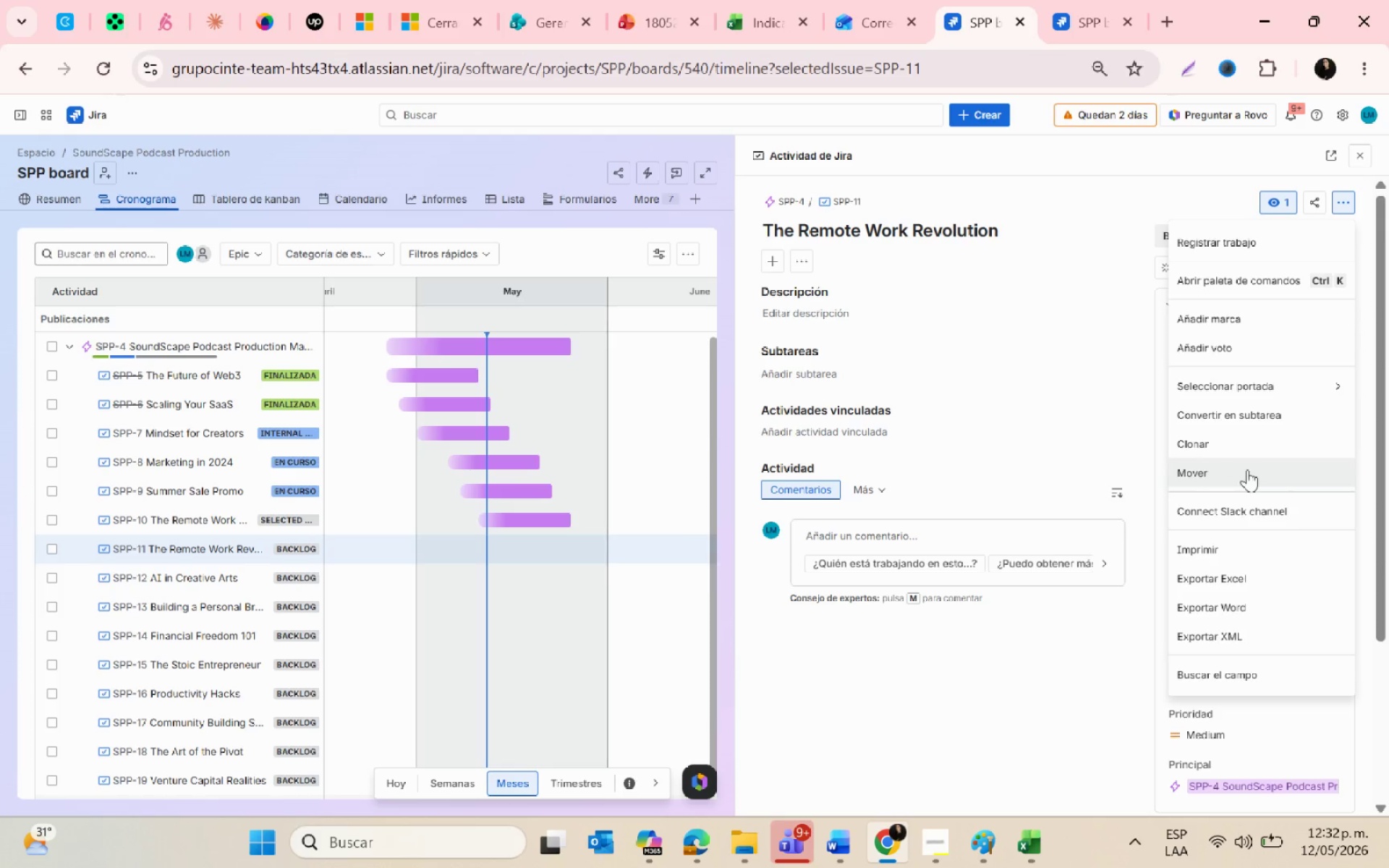 
left_click([758, 707])
 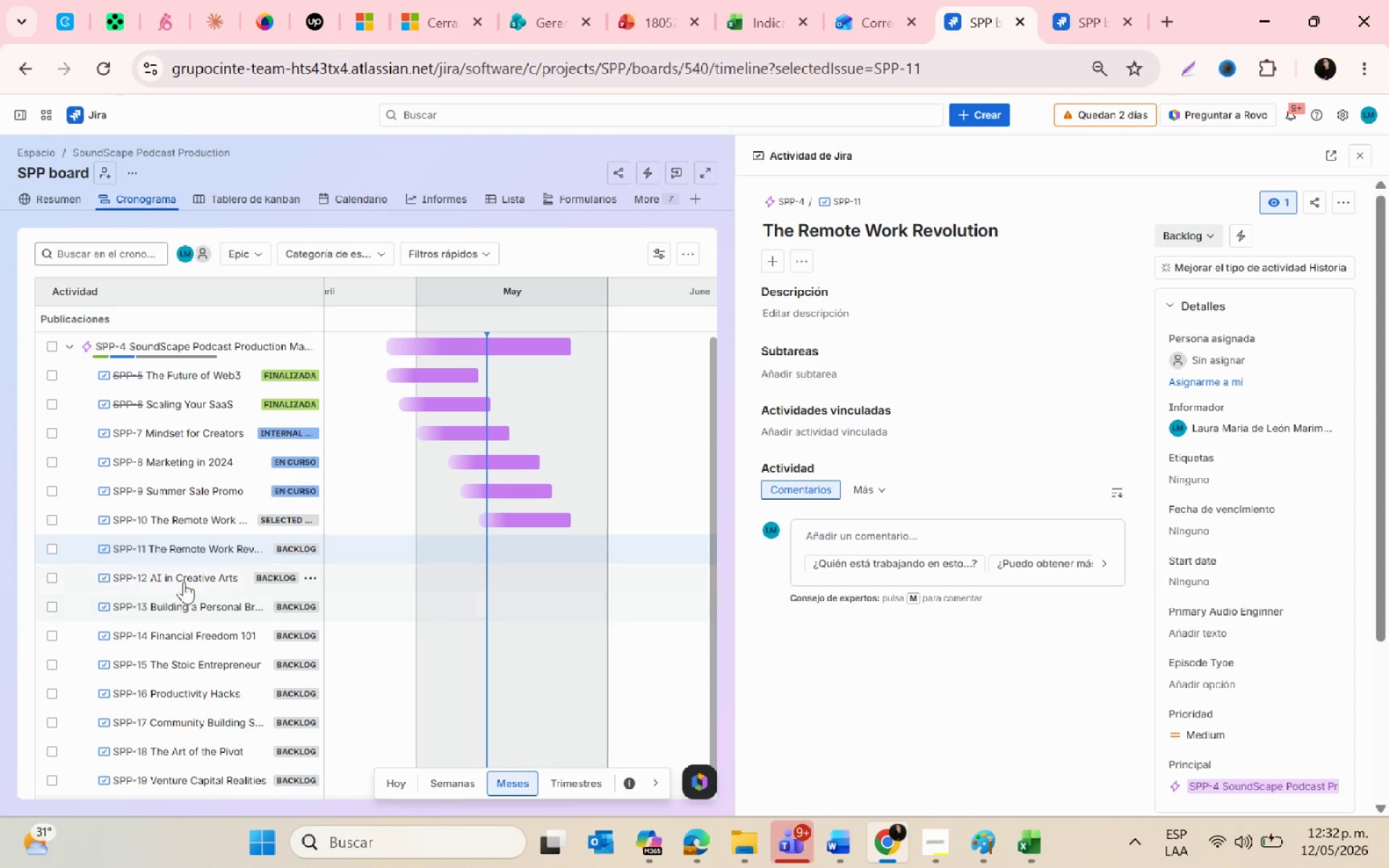 
mouse_move([166, 561])
 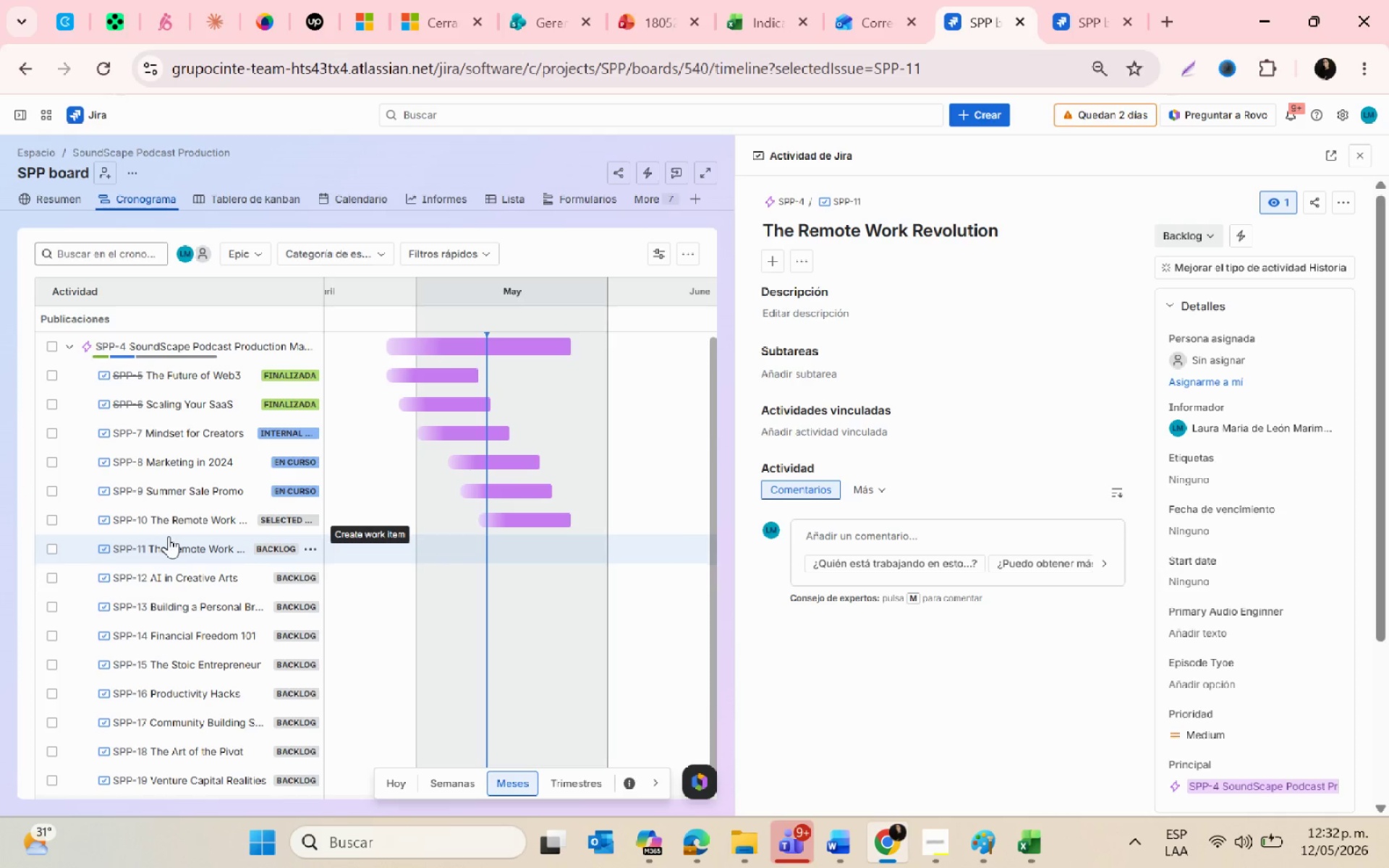 
left_click([169, 536])
 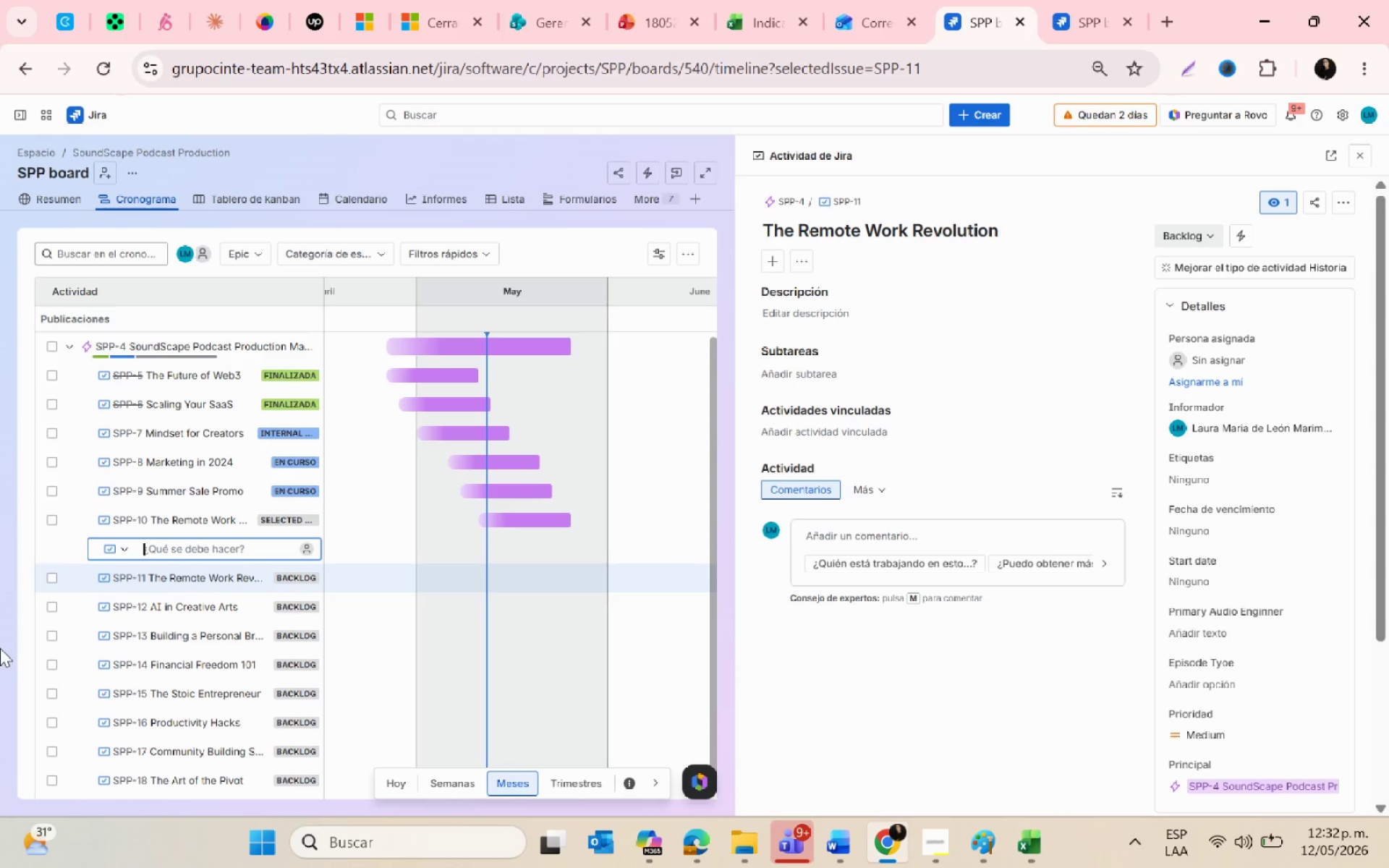 
left_click([28, 642])
 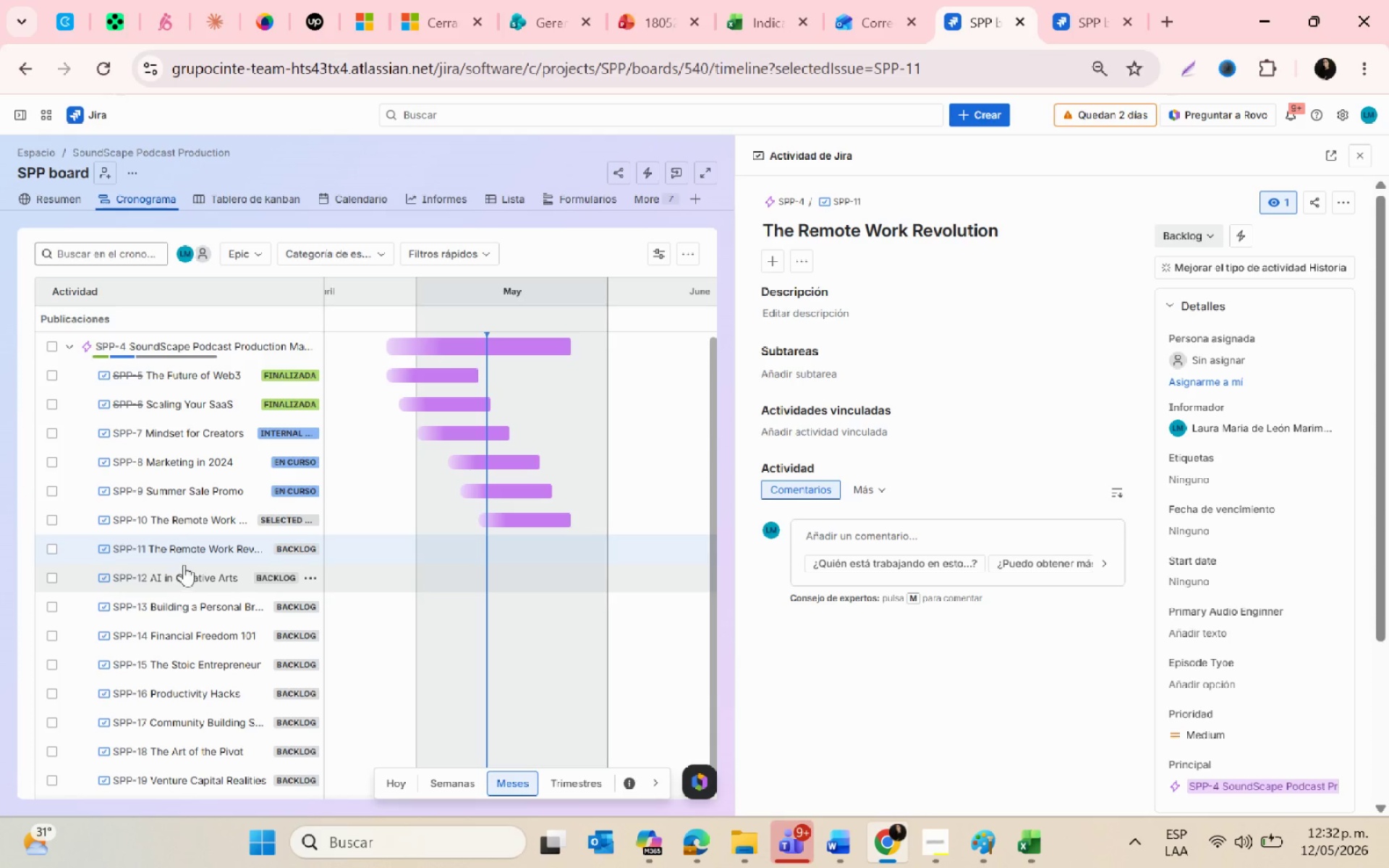 
mouse_move([190, 574])
 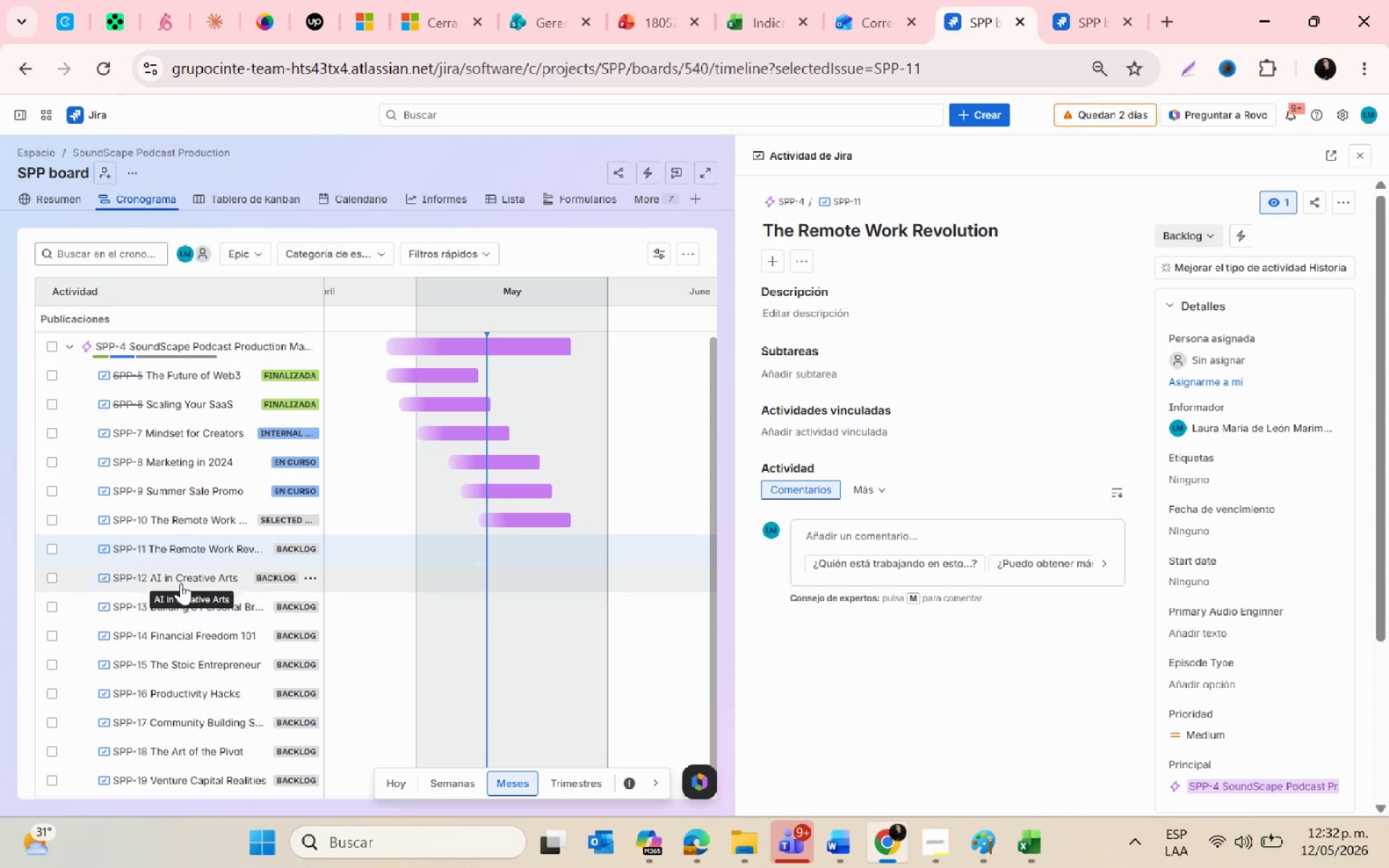 
left_click([181, 583])
 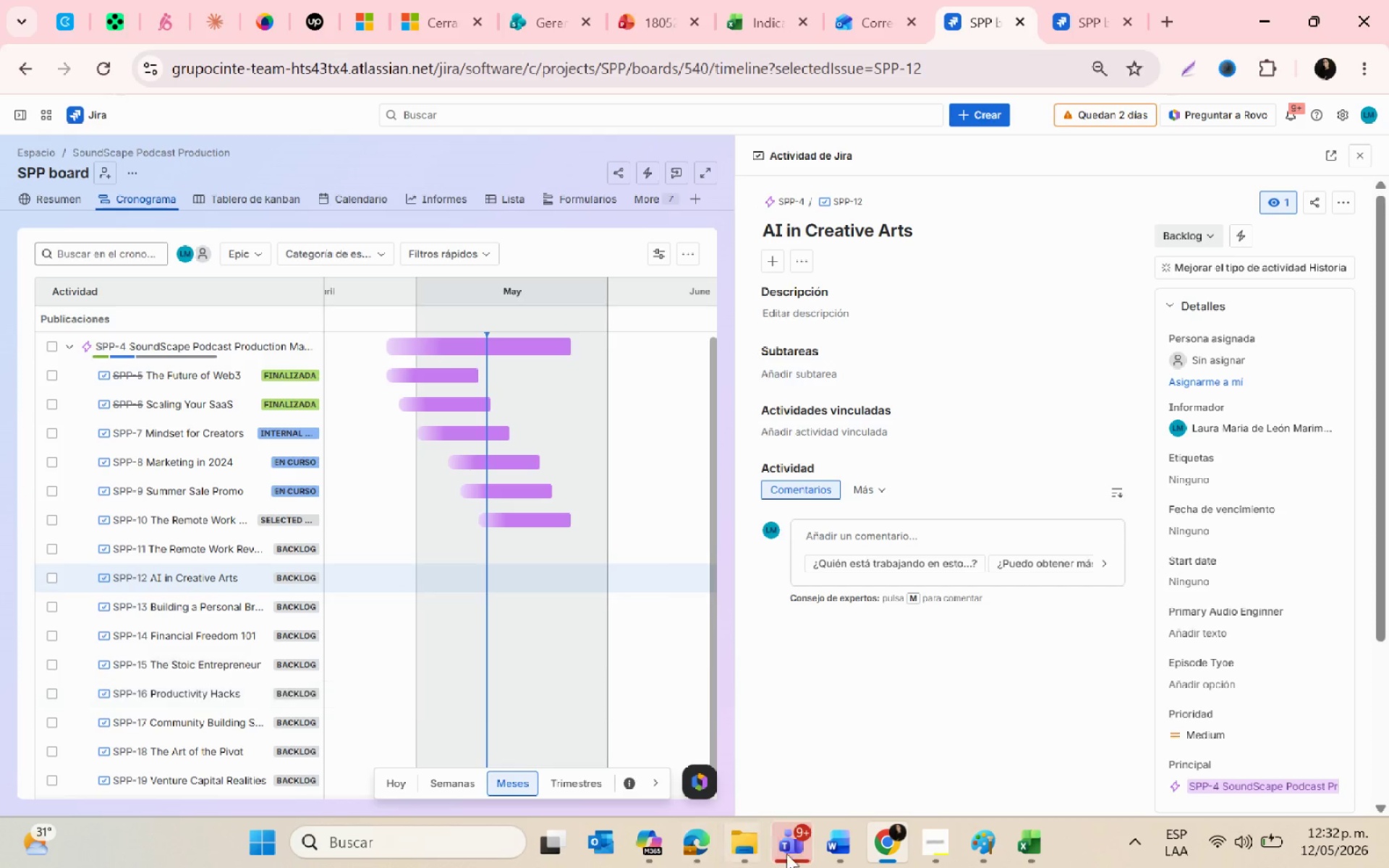 
left_click([1050, 849])
 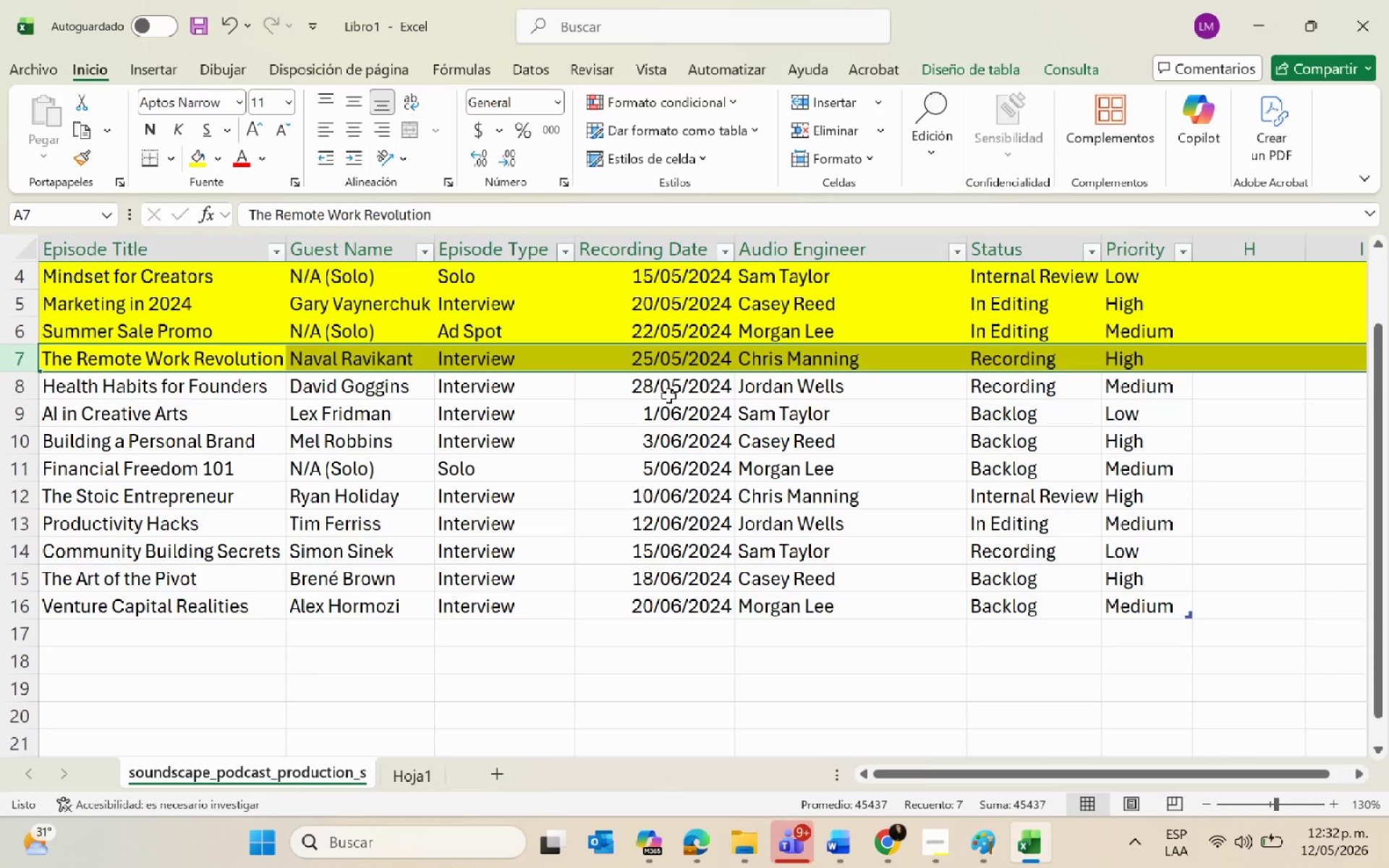 
key(Alt+AltLeft)
 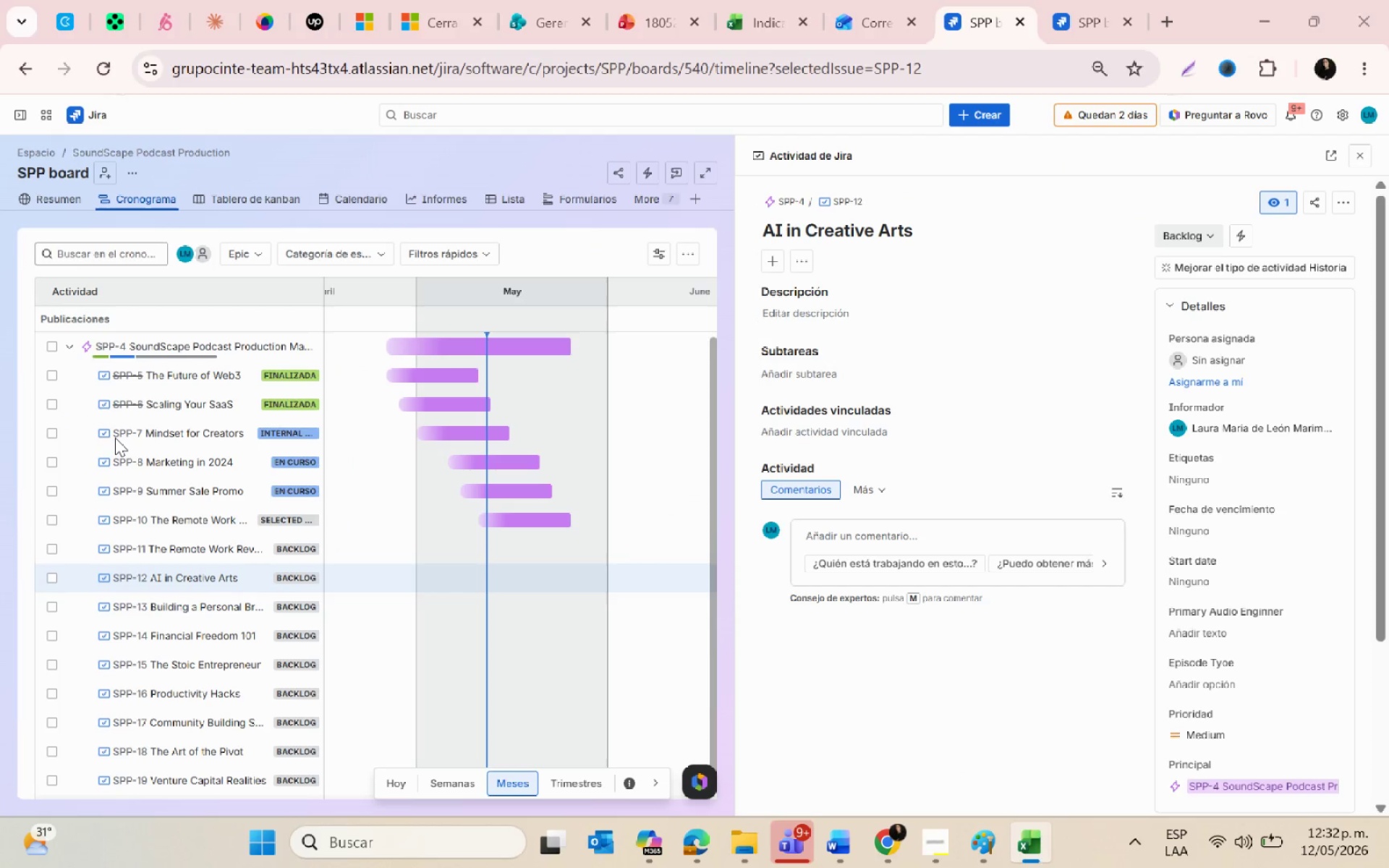 
key(Alt+Tab)
 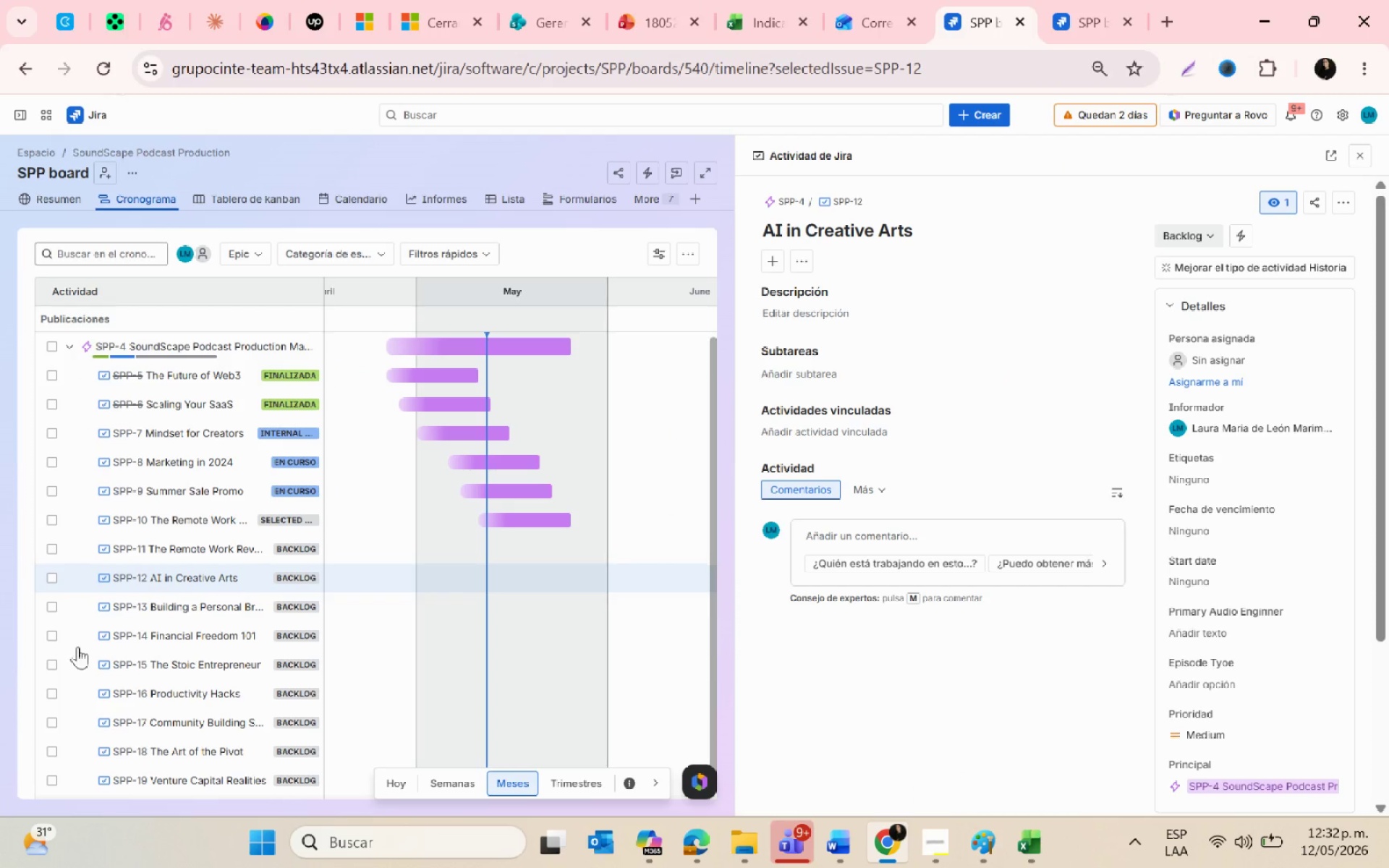 
scroll: coordinate [230, 655], scroll_direction: down, amount: 2.0
 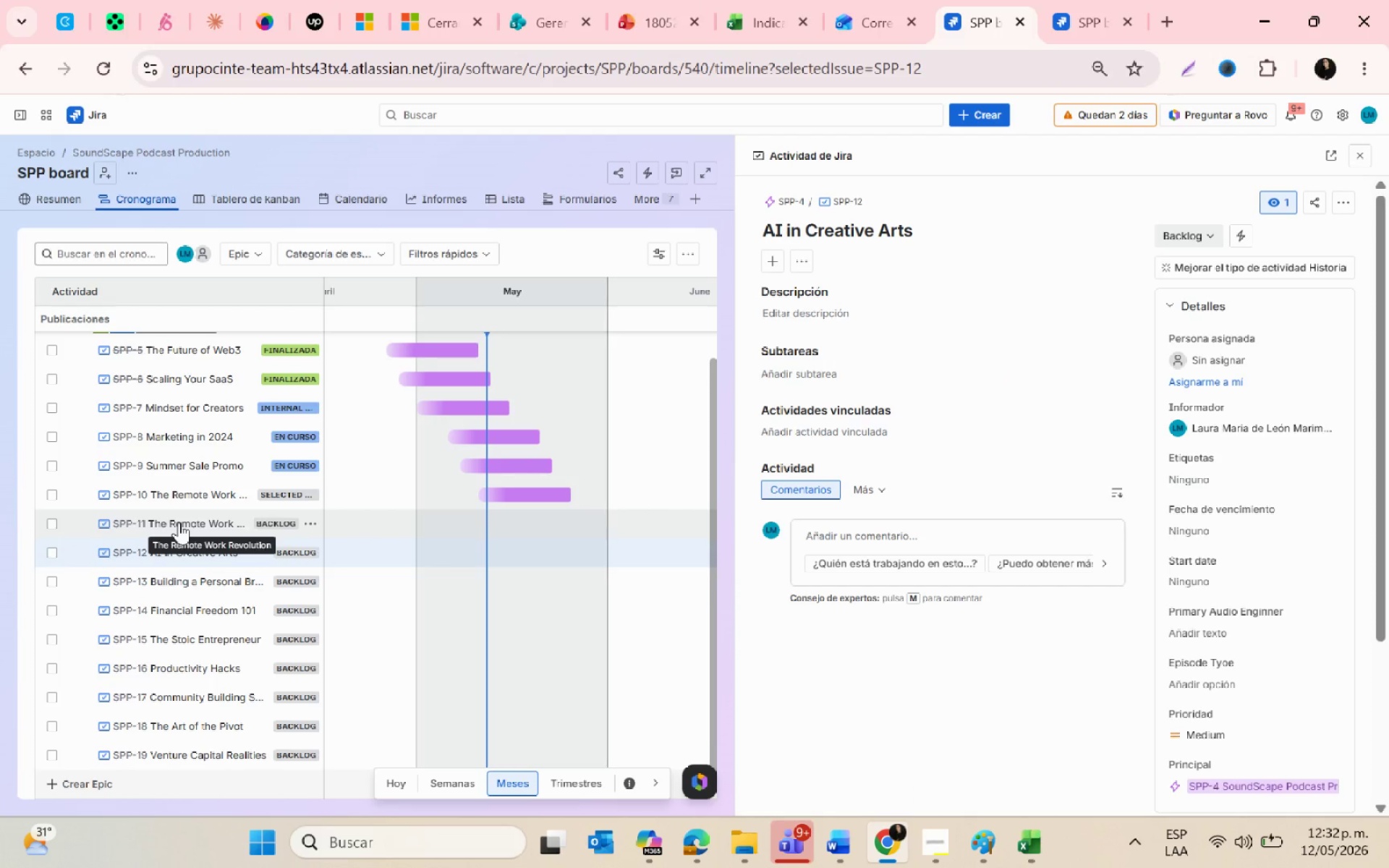 
left_click([179, 522])
 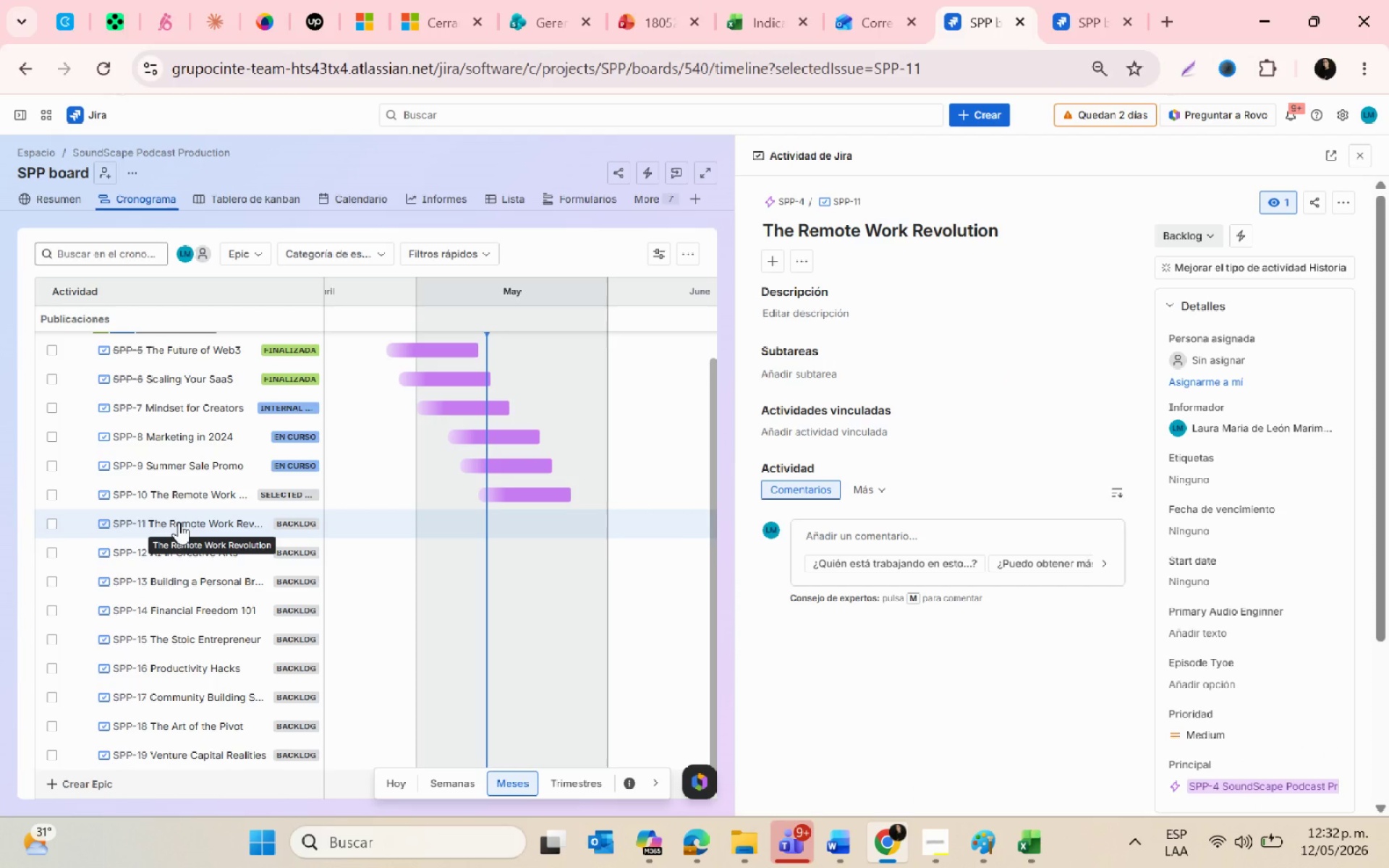 
wait(5.5)
 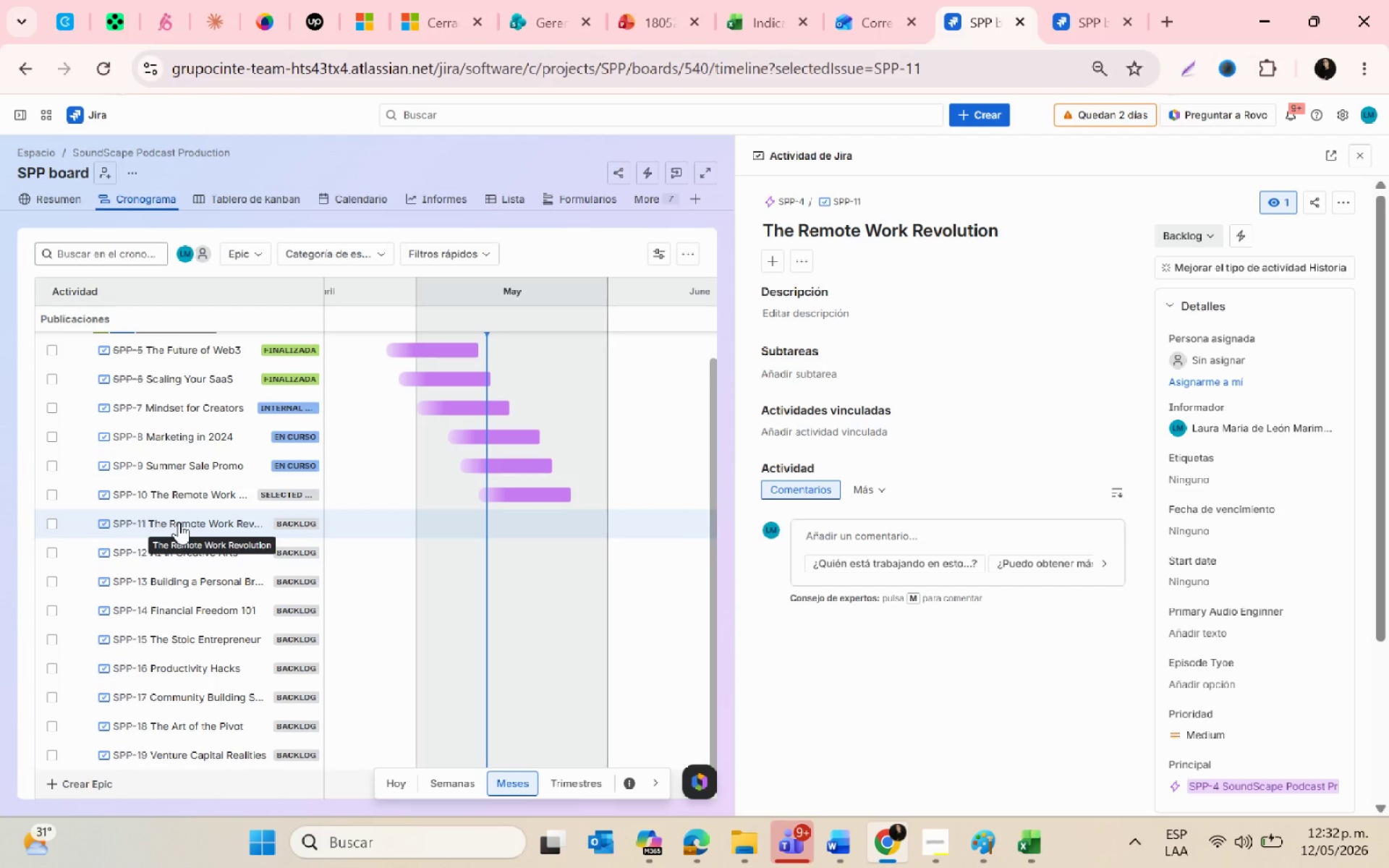 
key(Alt+AltLeft)
 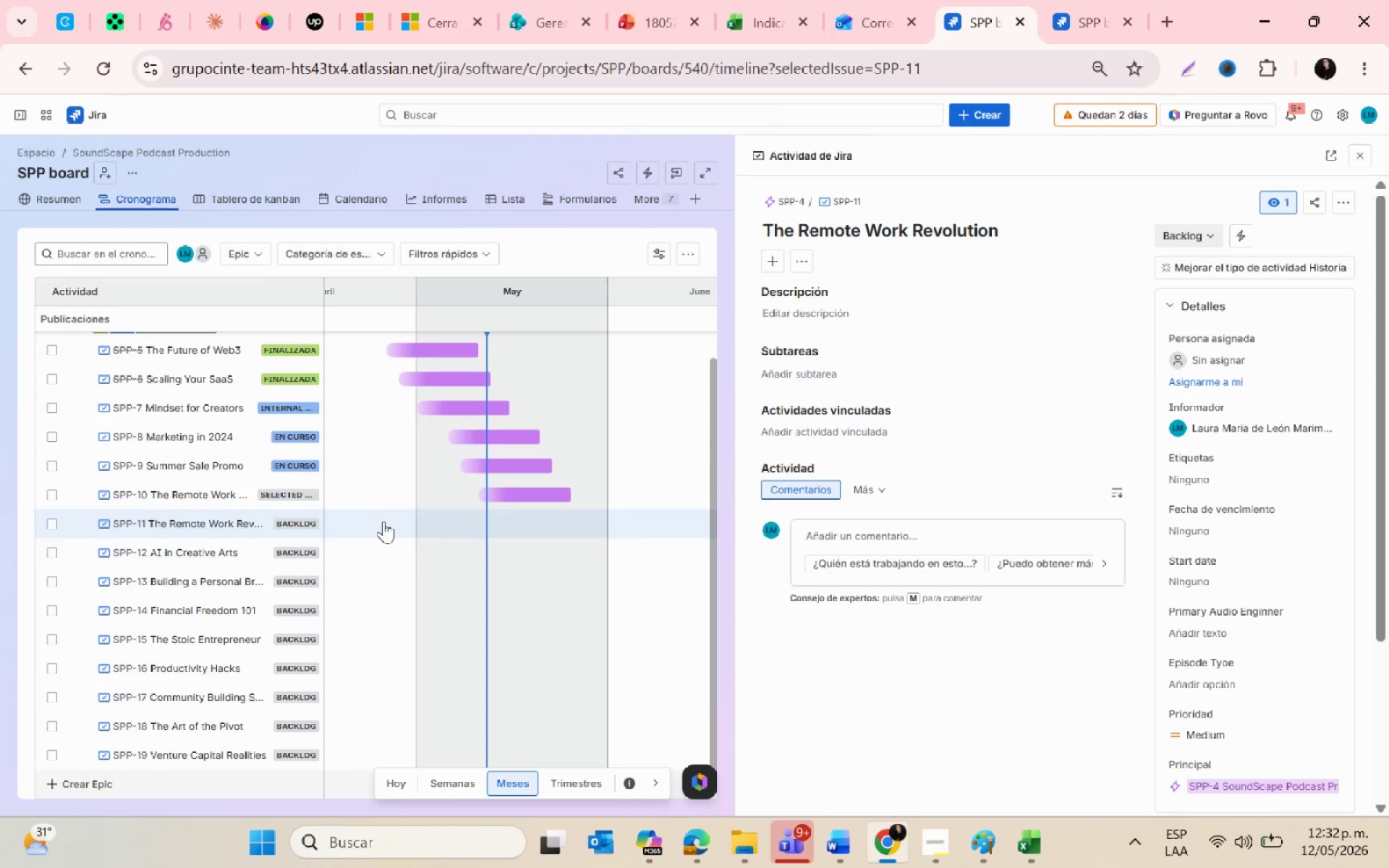 
key(Alt+Tab)
 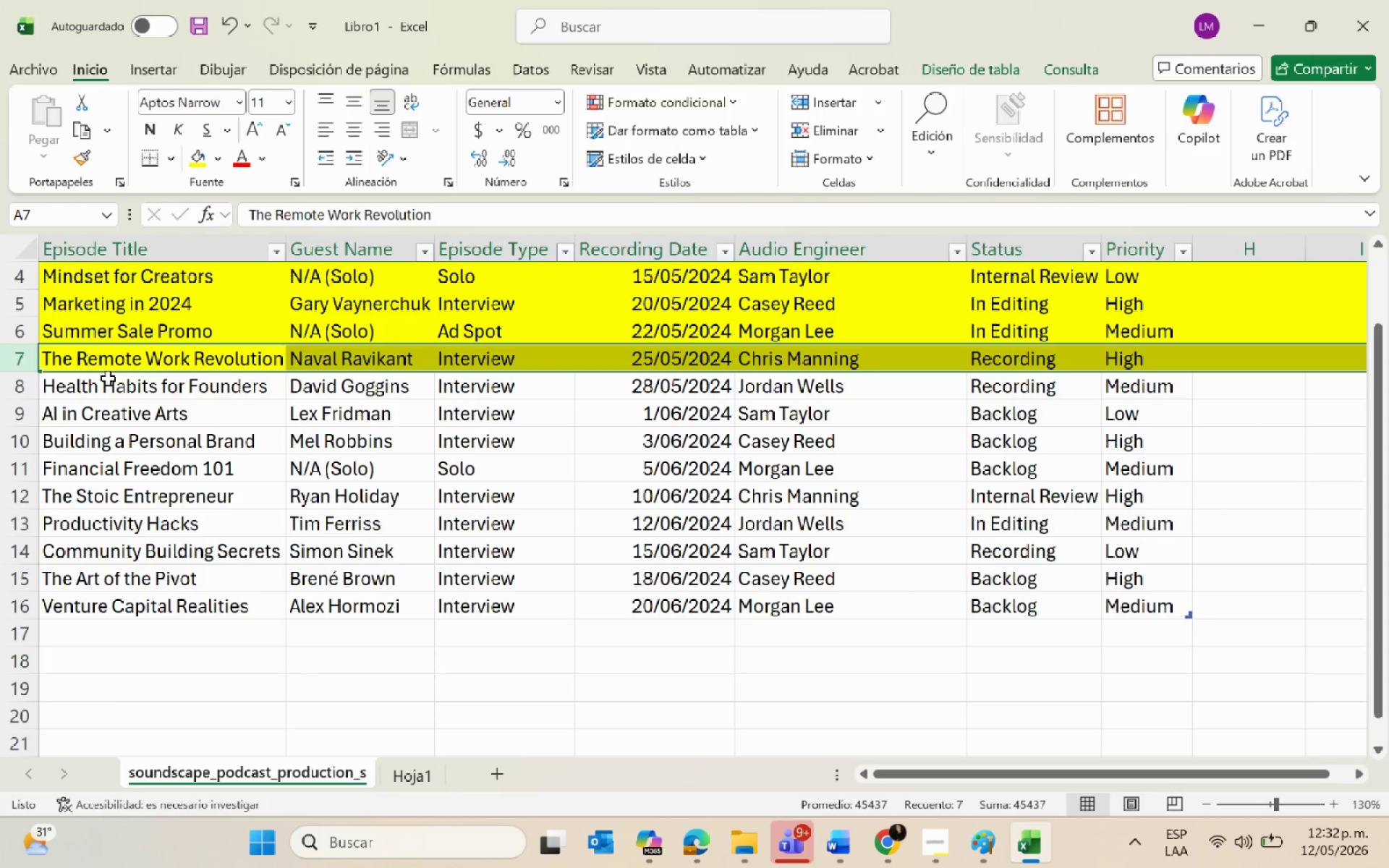 
left_click([116, 384])
 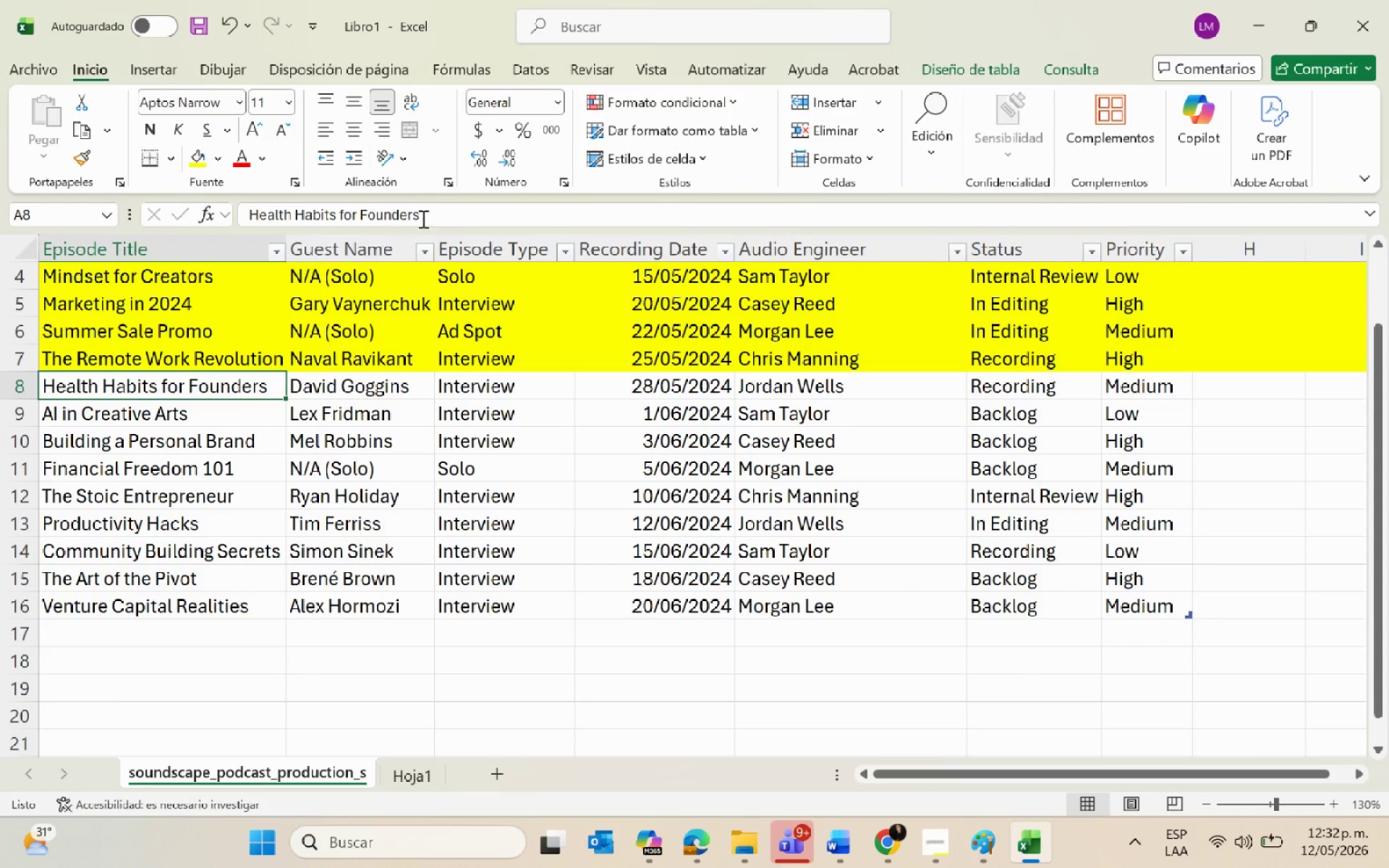 
left_click_drag(start_coordinate=[427, 216], to_coordinate=[231, 223])
 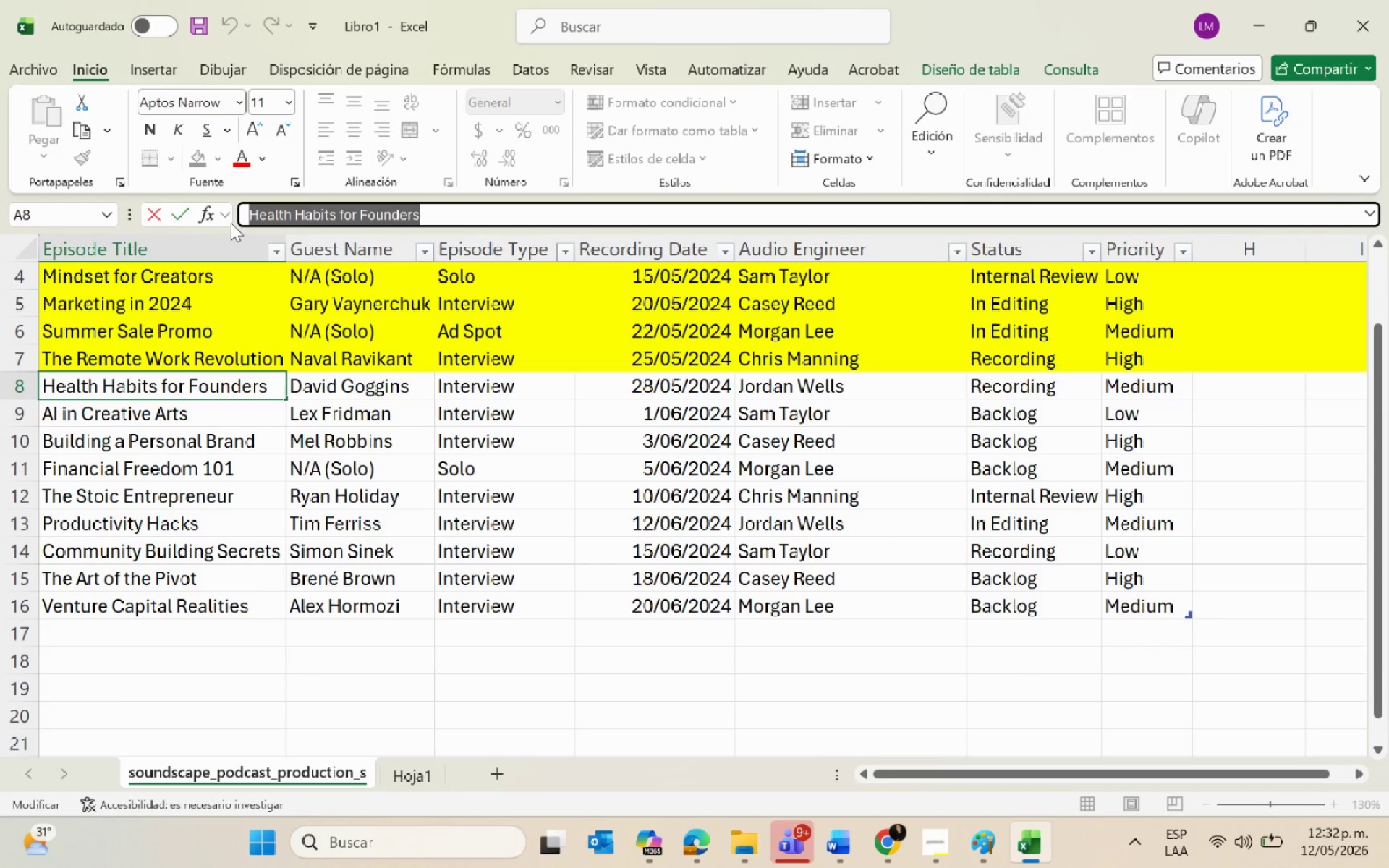 
key(Control+C)
 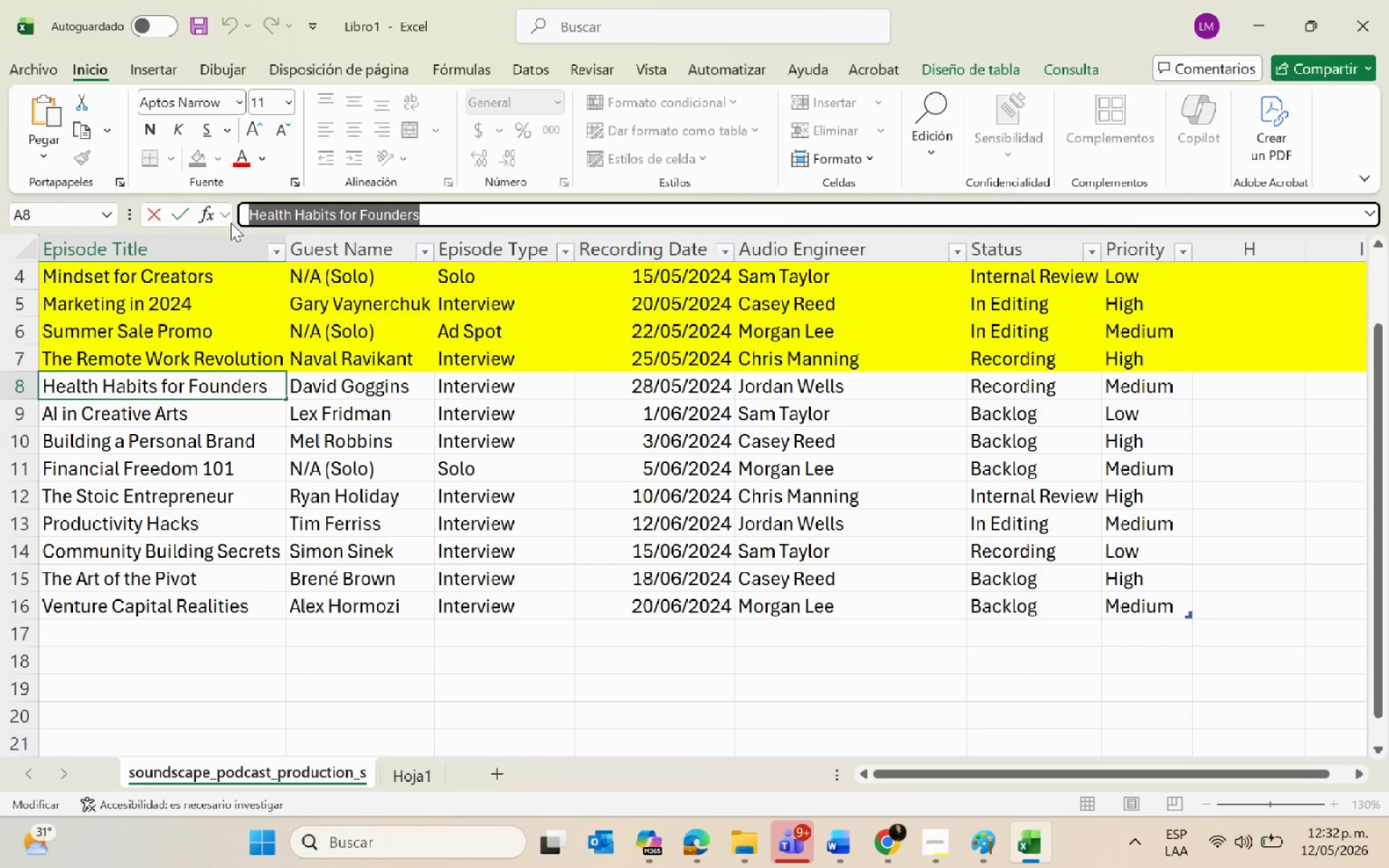 
key(Alt+AltLeft)
 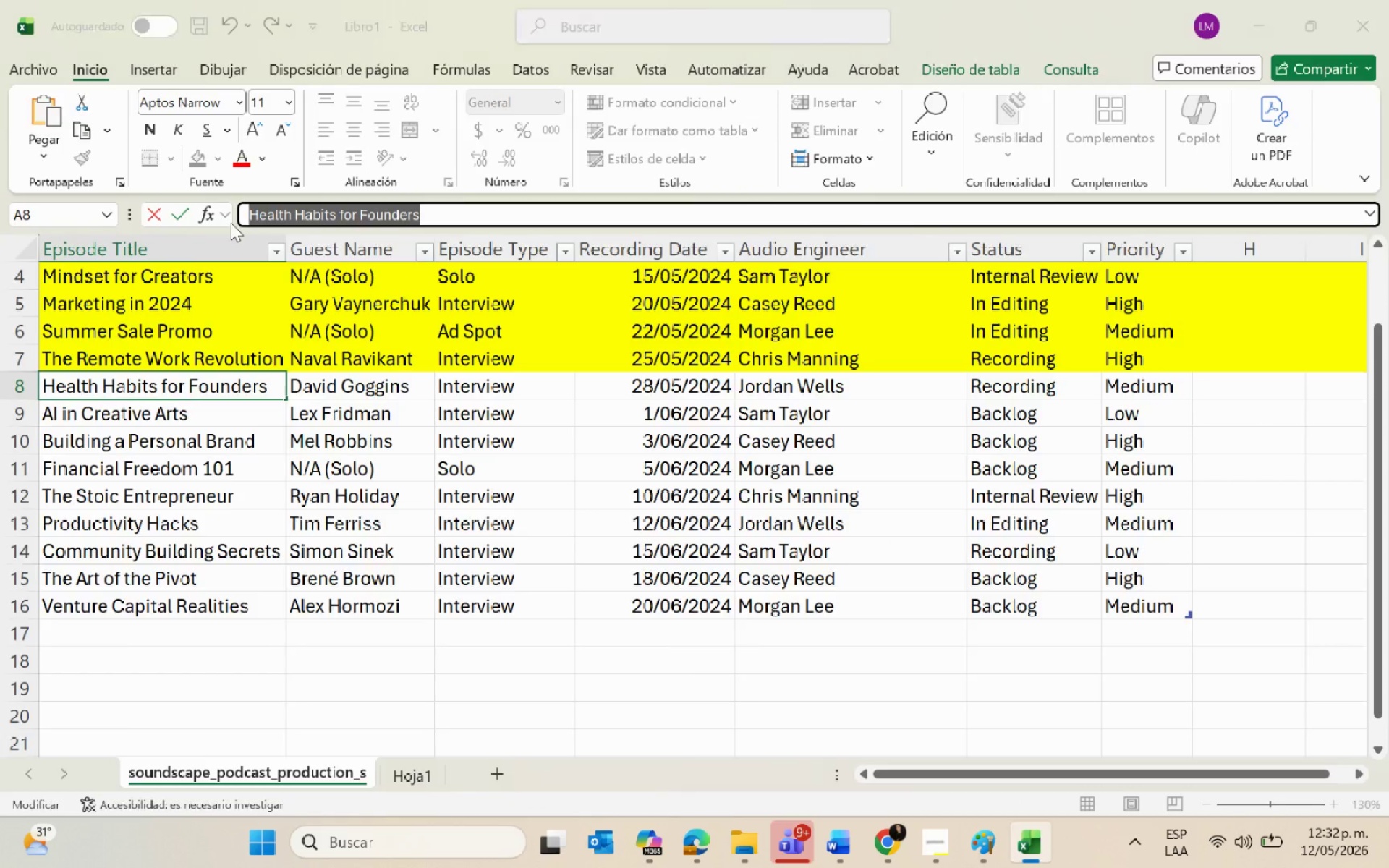 
key(Alt+Tab)
 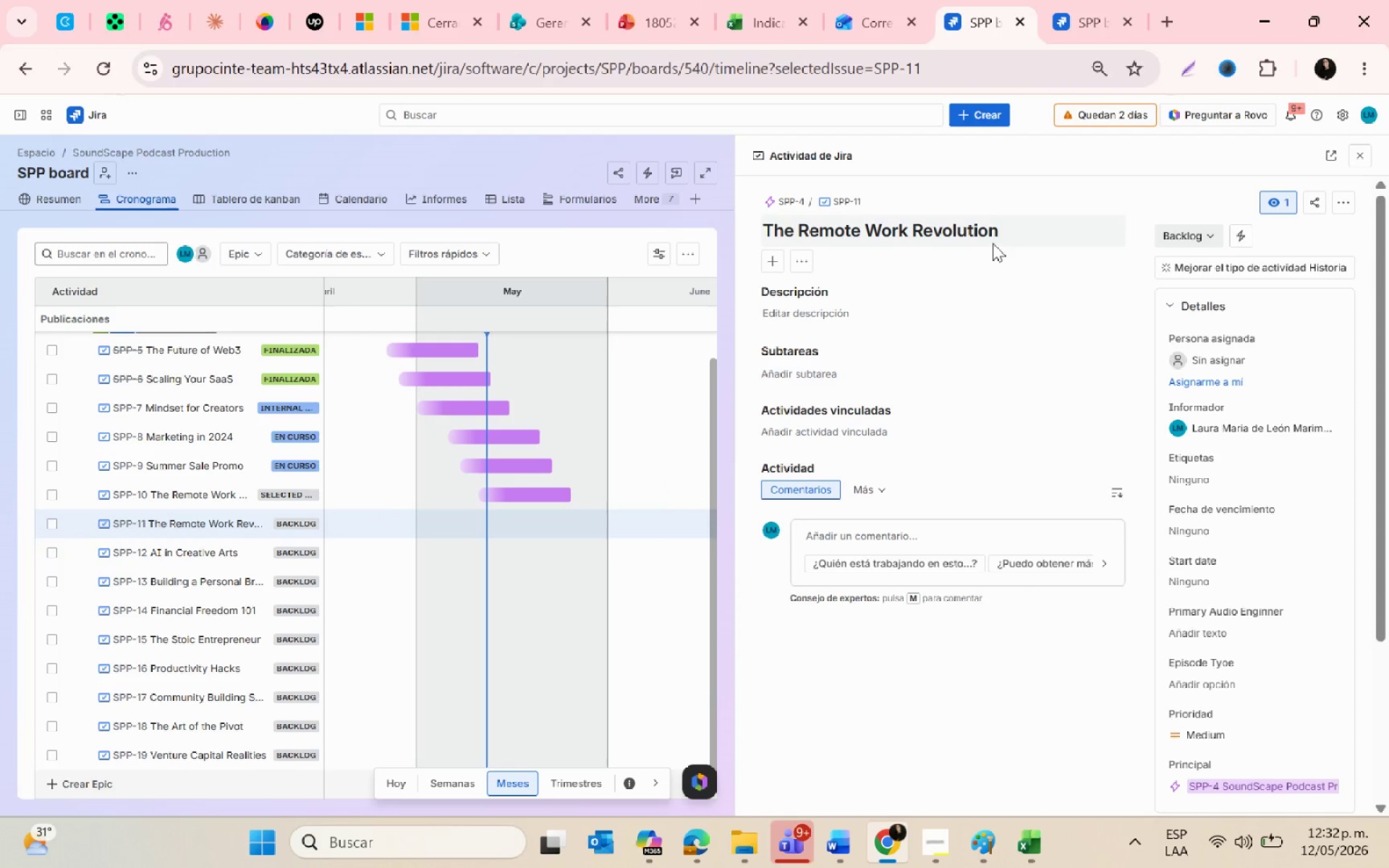 
left_click([983, 226])
 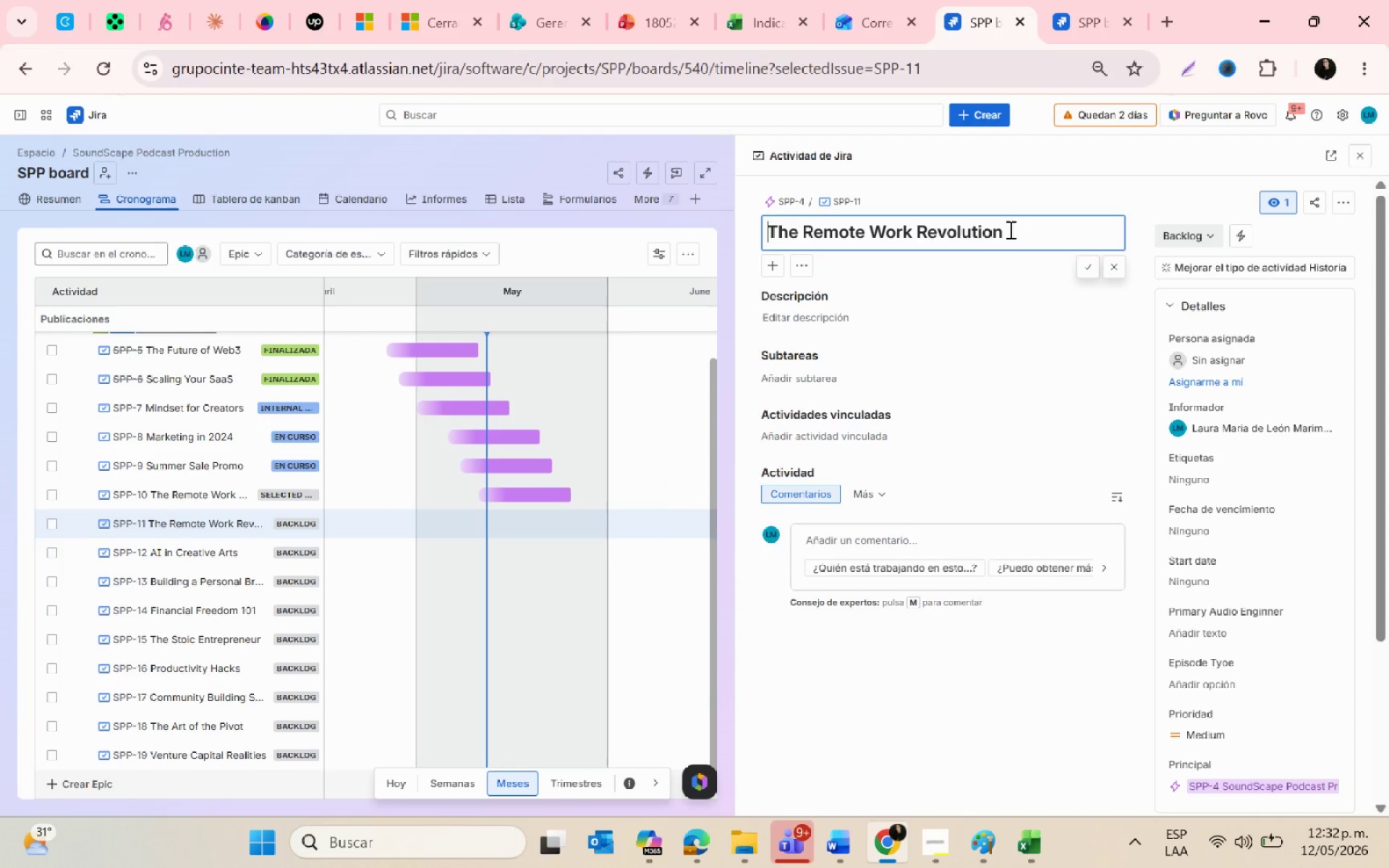 
left_click_drag(start_coordinate=[1009, 229], to_coordinate=[774, 230])
 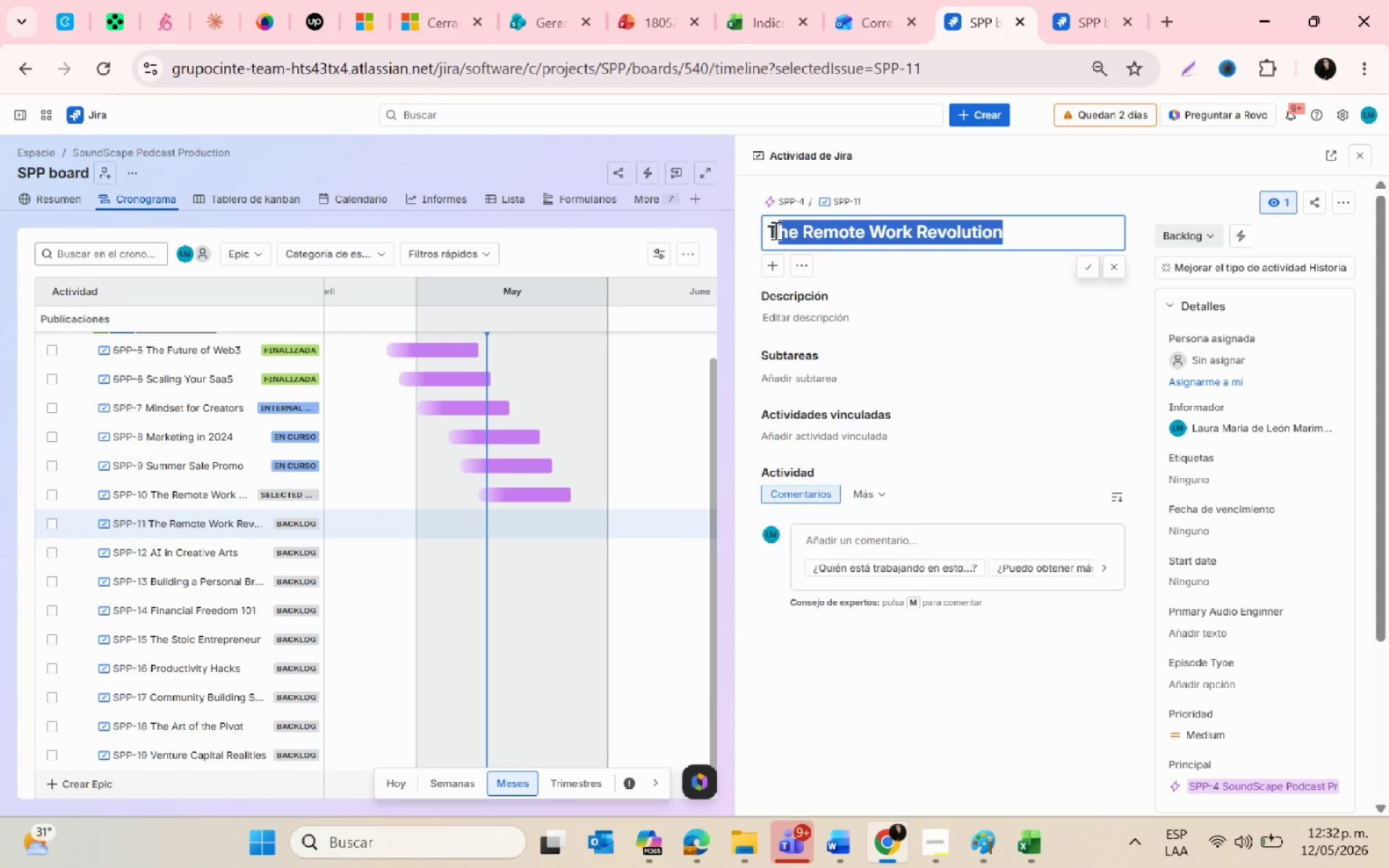 
hold_key(key=ControlLeft, duration=0.44)
 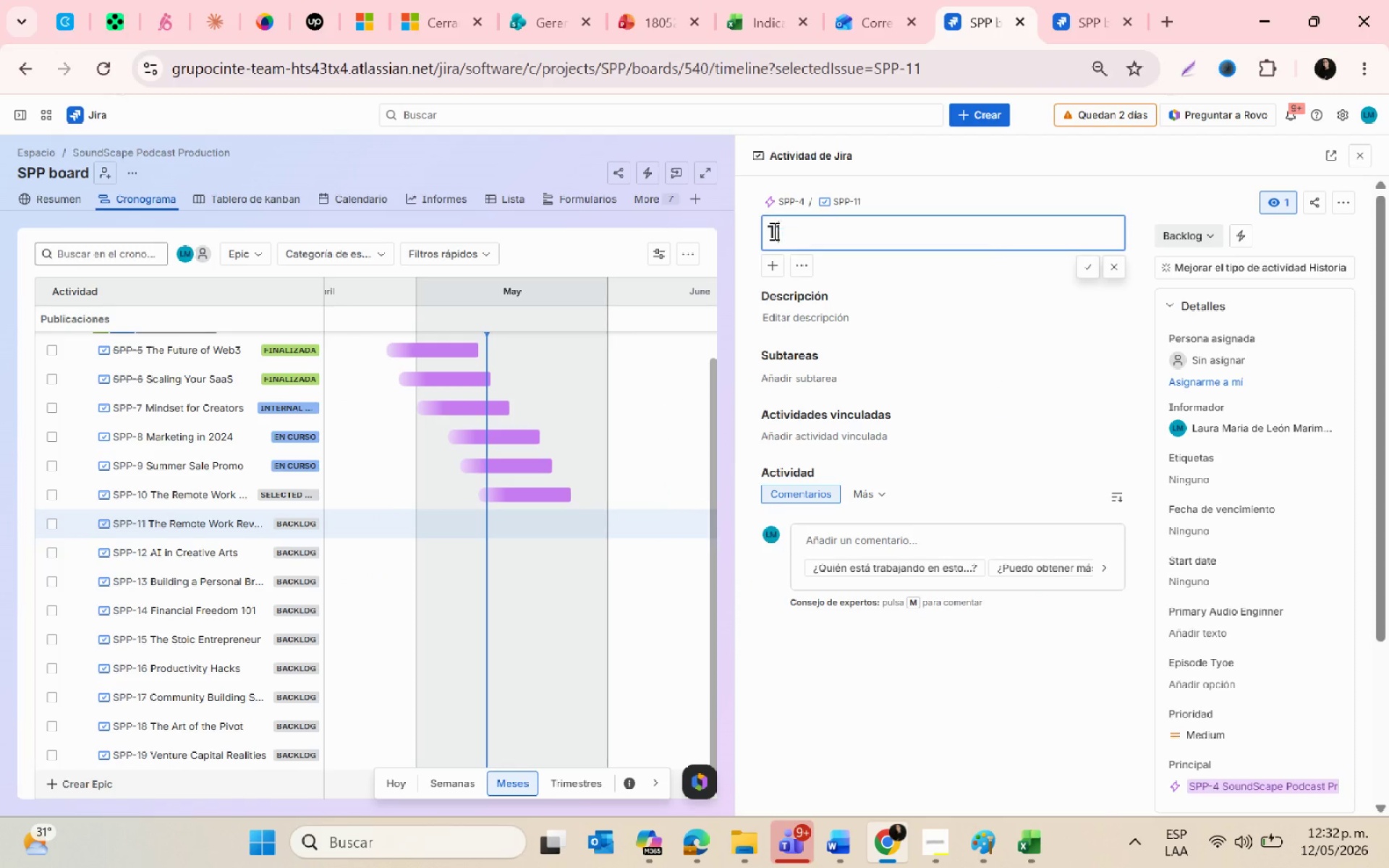 
key(Backspace)
 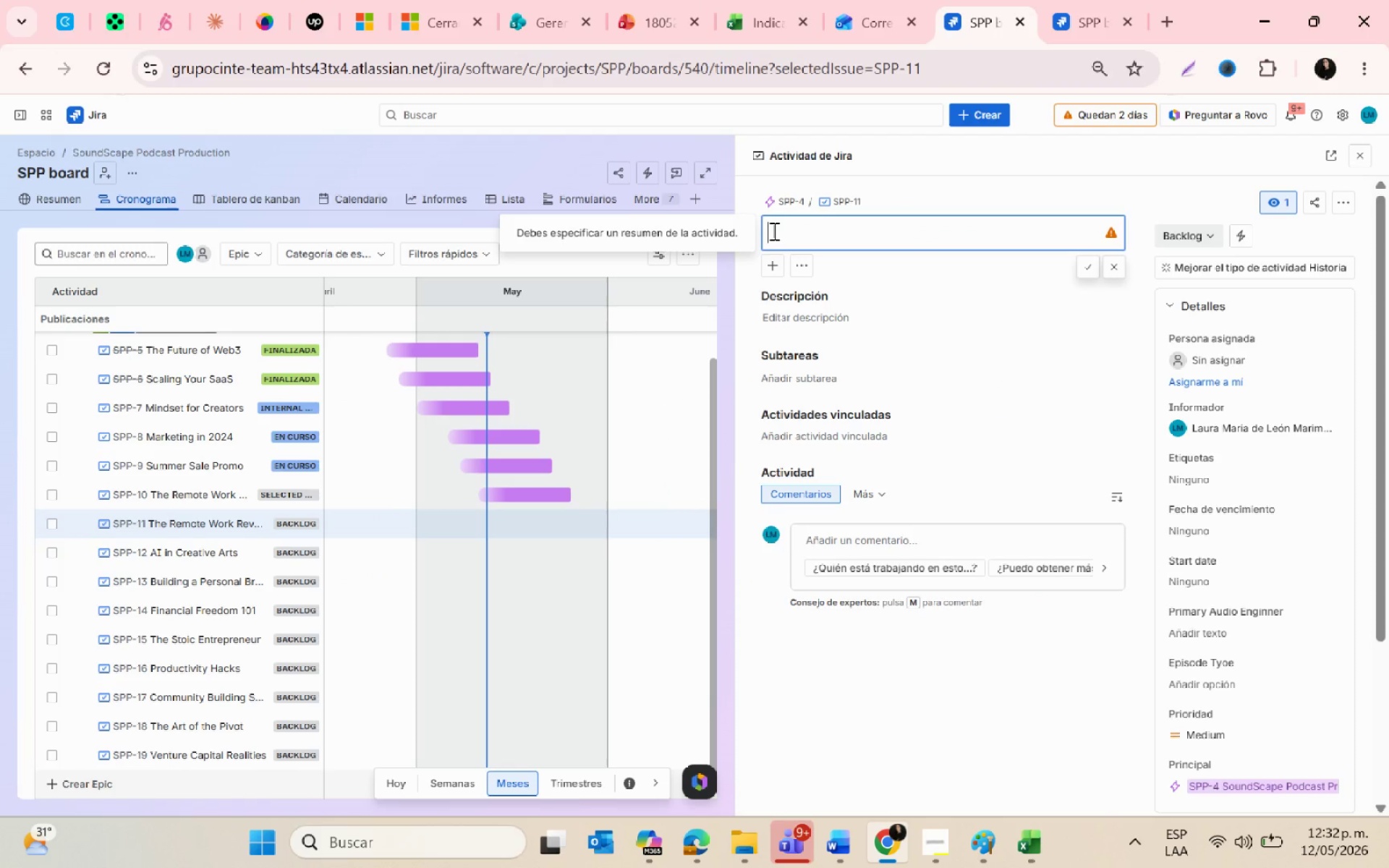 
key(Backspace)
 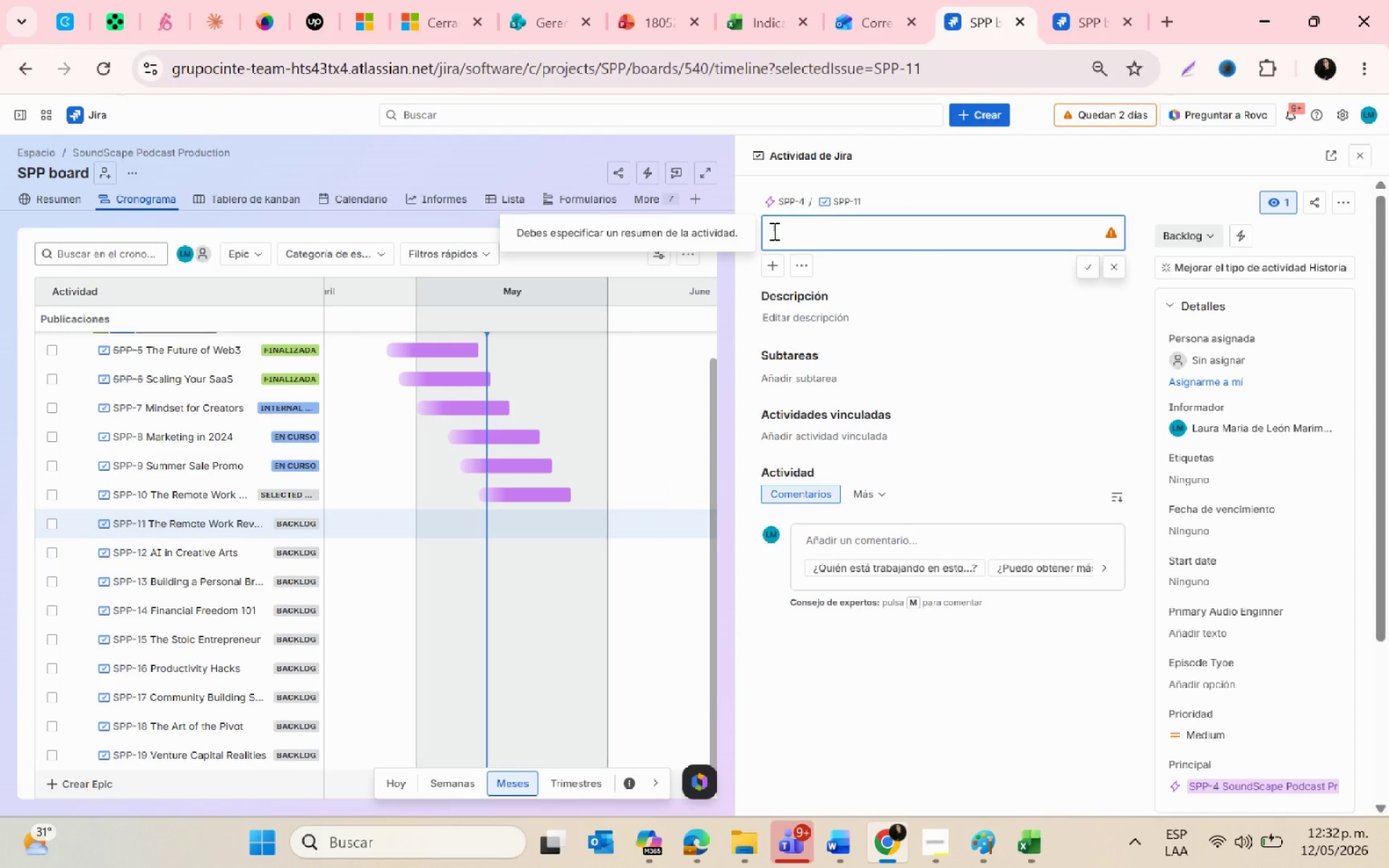 
key(Control+ControlLeft)
 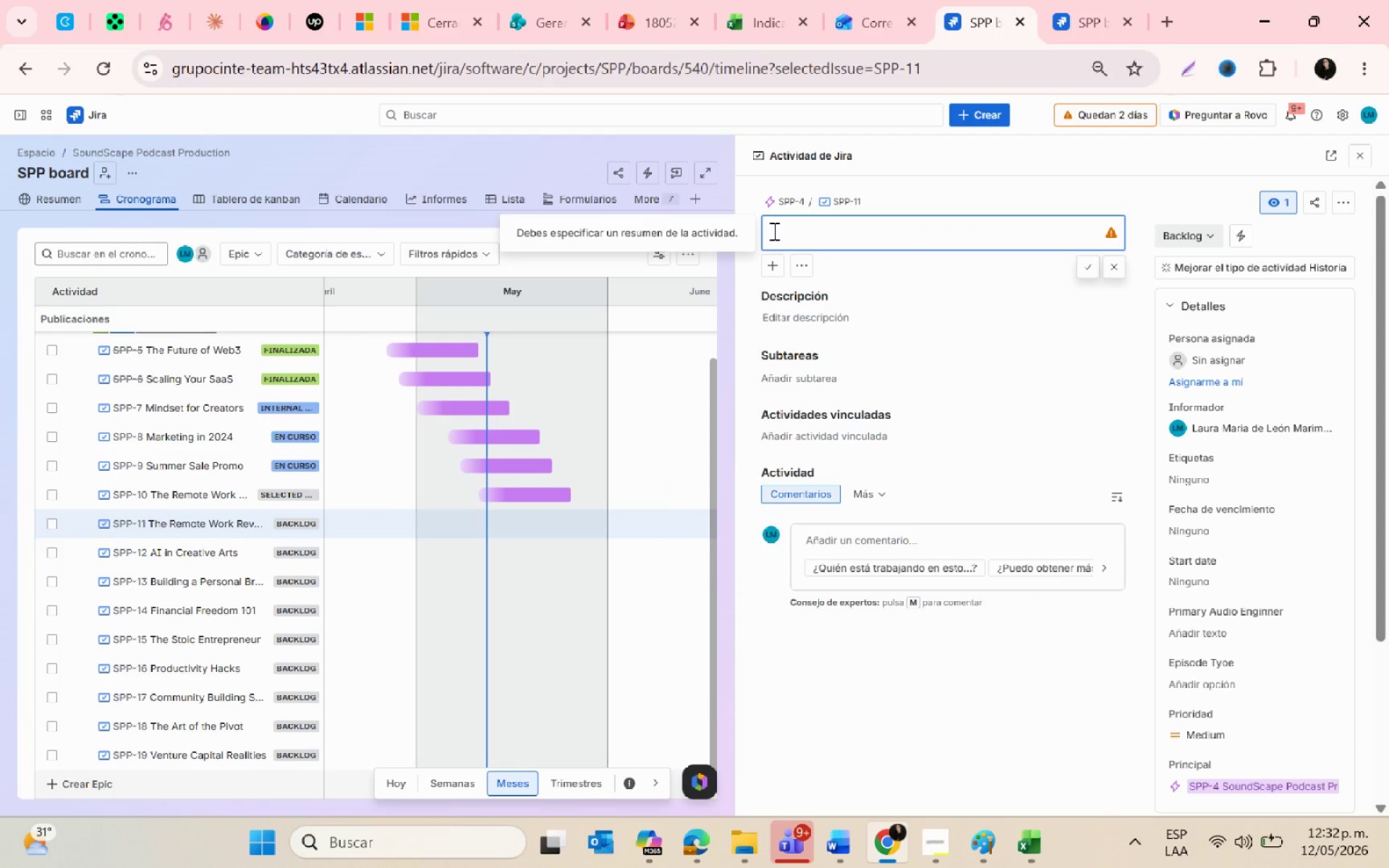 
key(Control+V)
 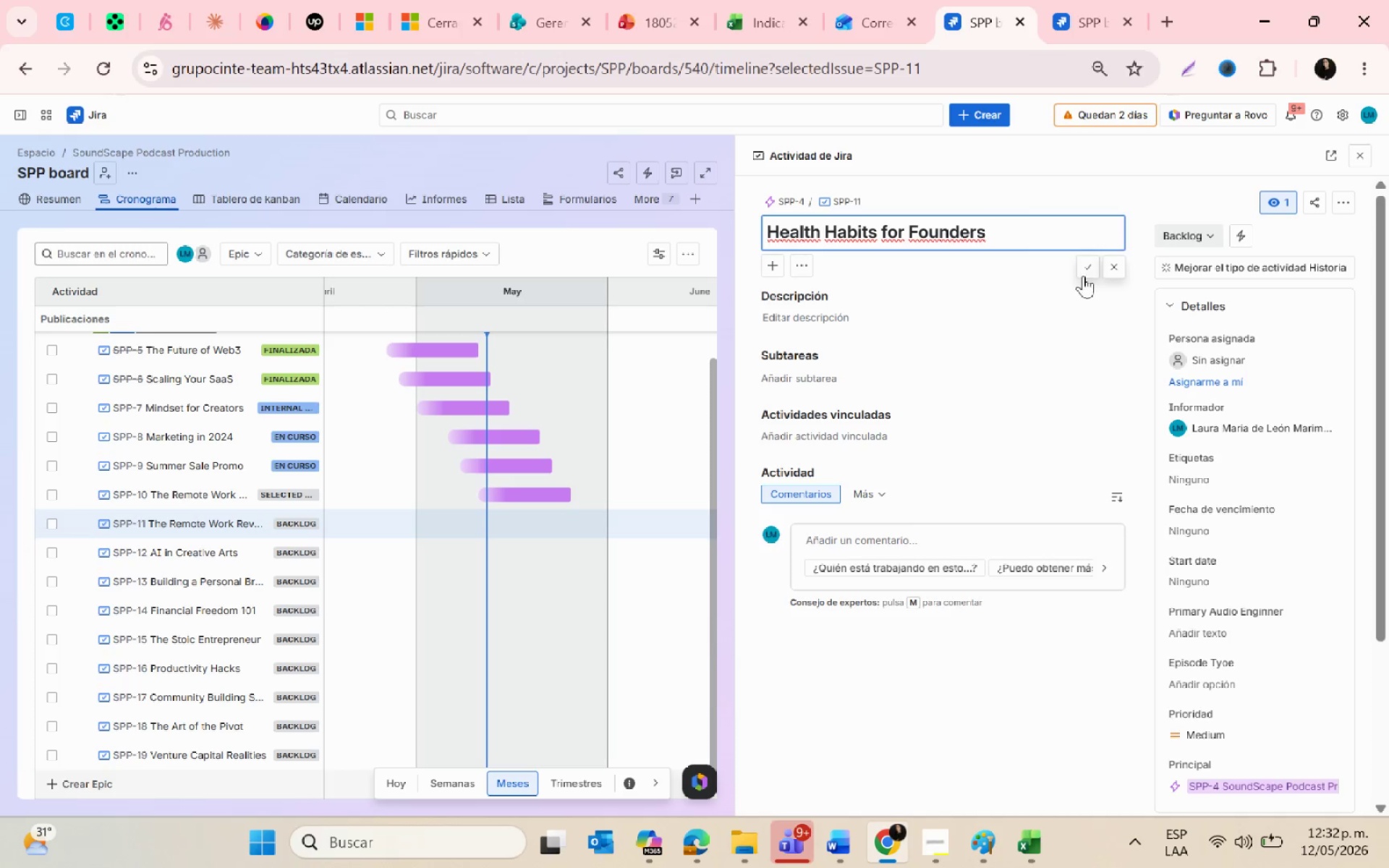 
left_click_drag(start_coordinate=[1086, 271], to_coordinate=[1061, 281])
 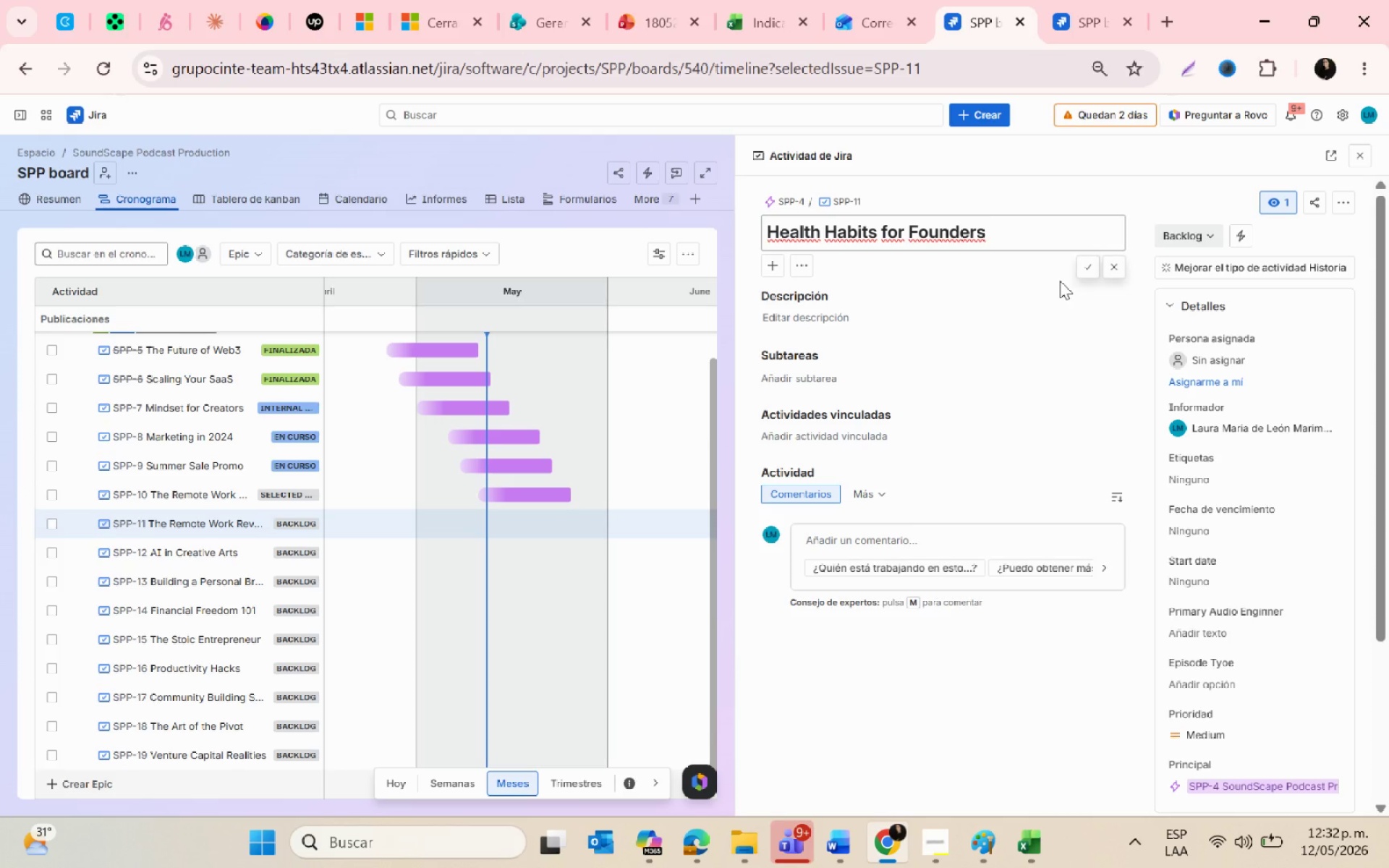 
left_click([1084, 262])
 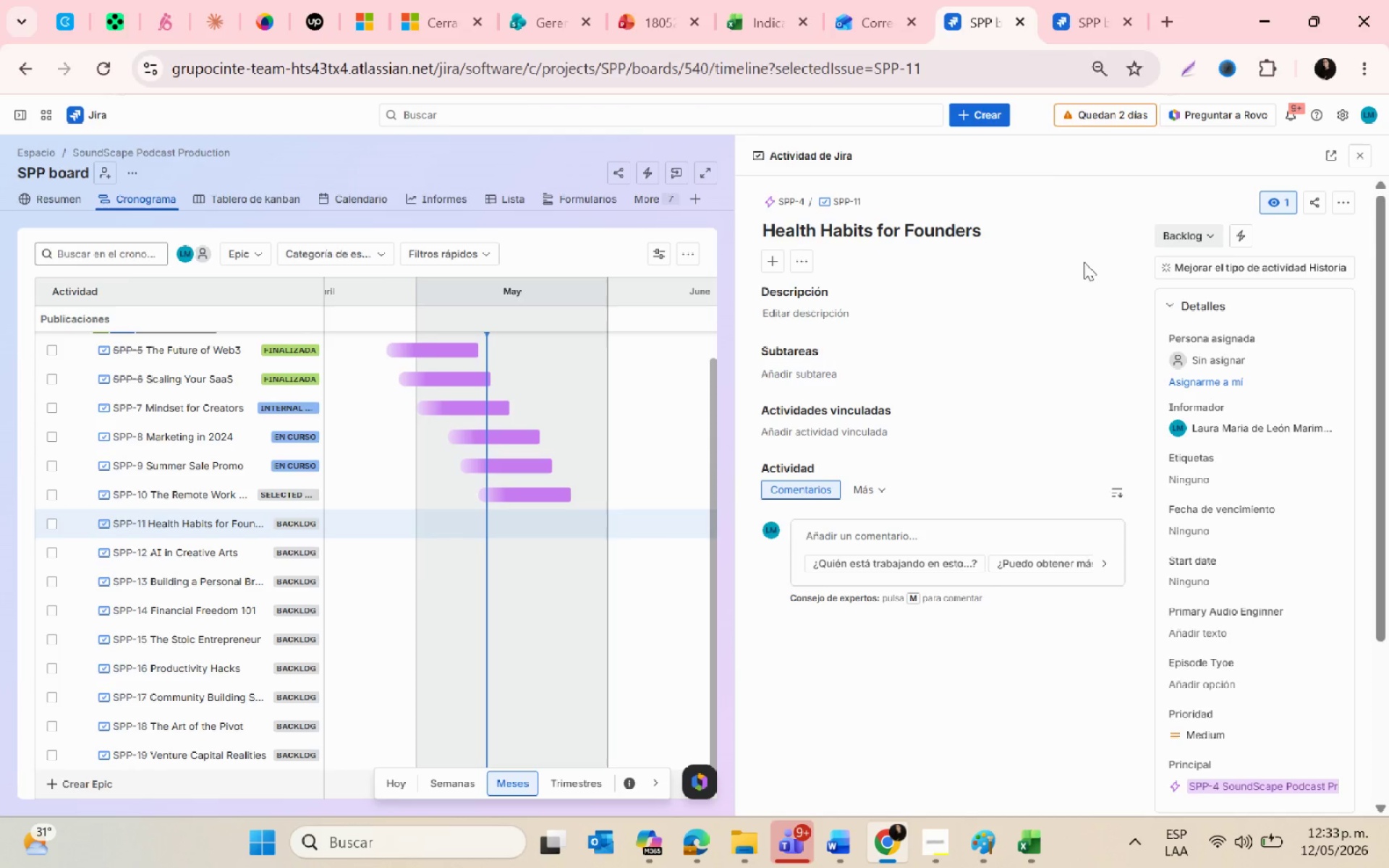 
key(Alt+AltLeft)
 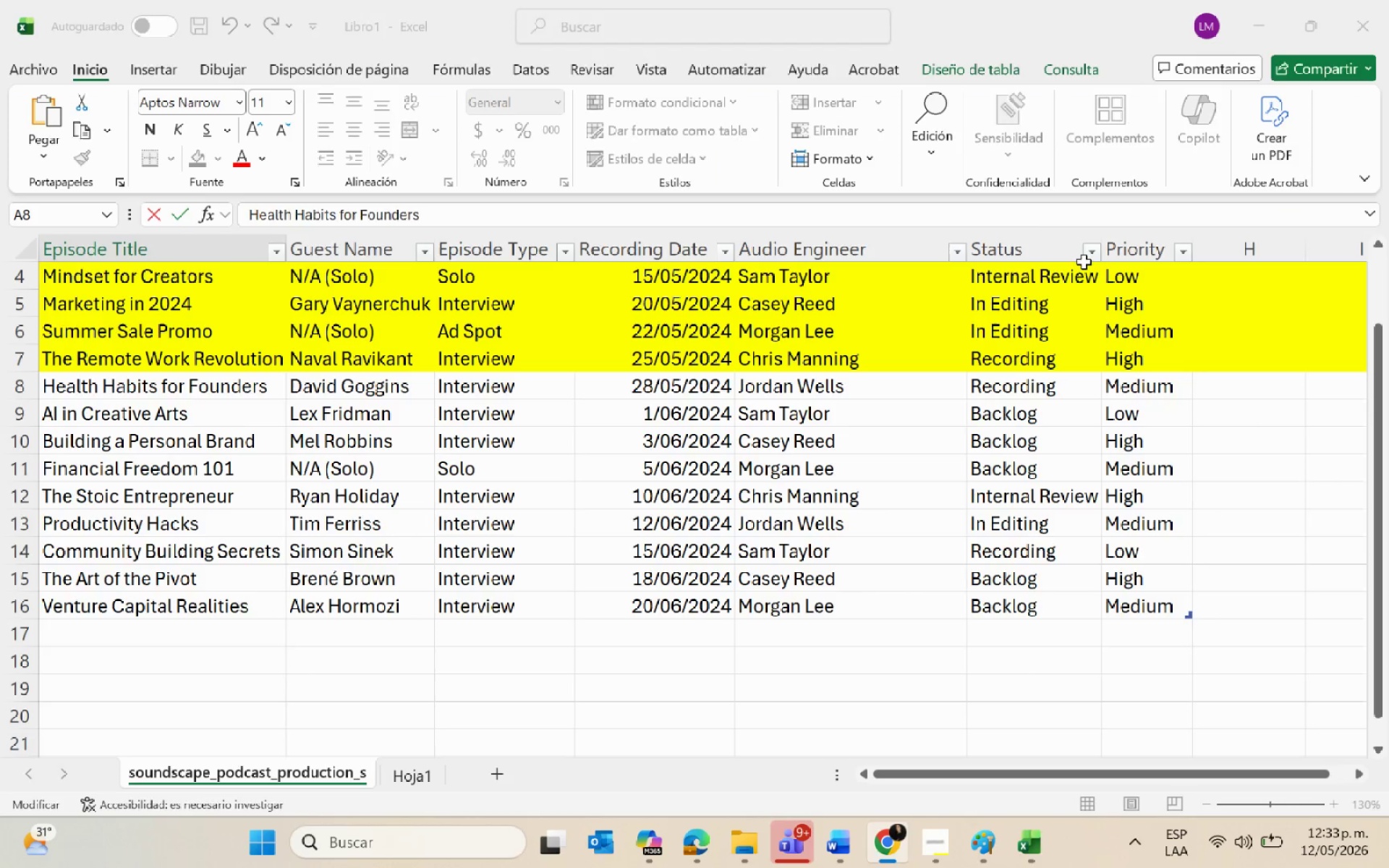 
key(Alt+Tab)
 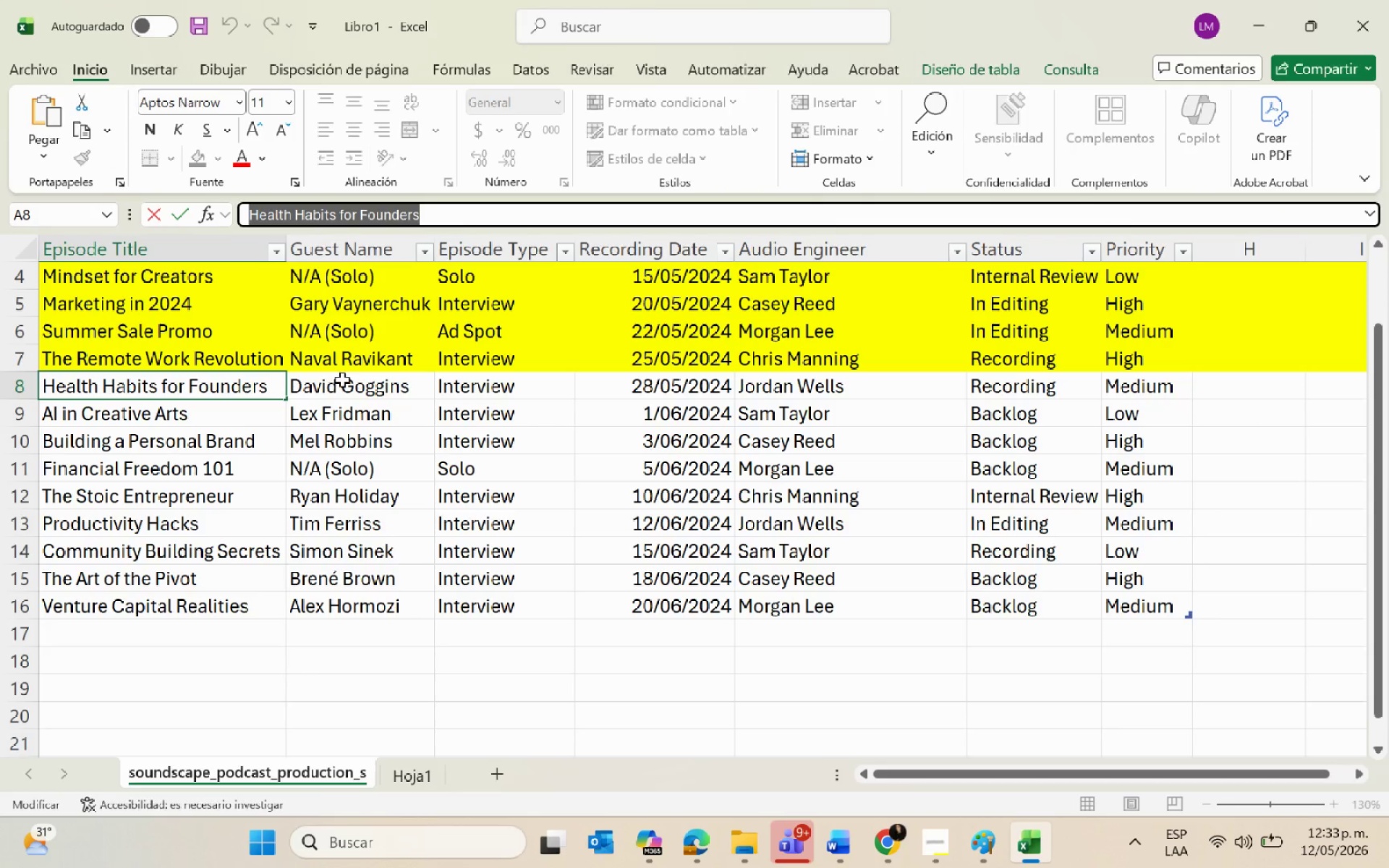 
left_click([342, 380])
 